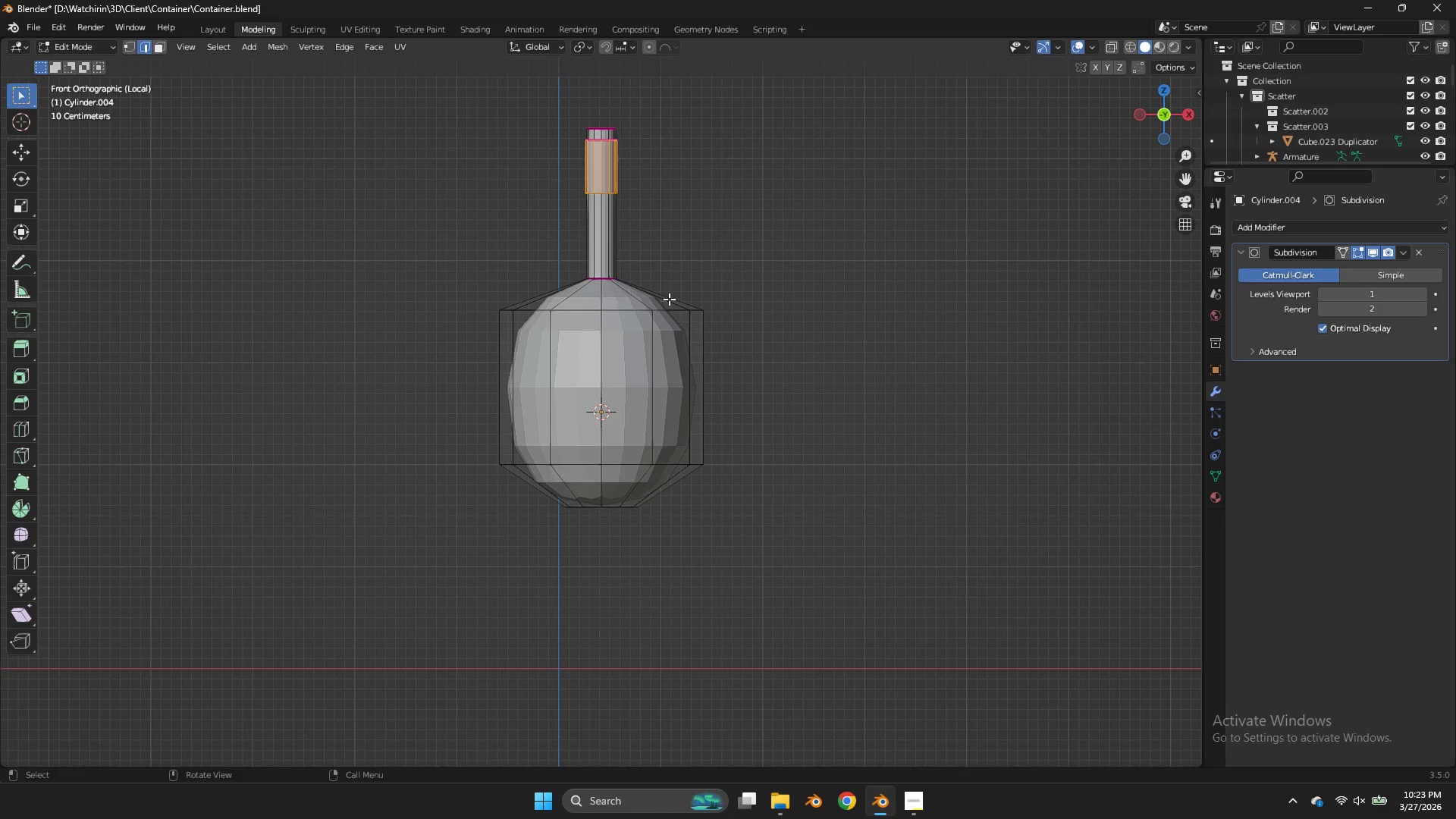 
key(Z)
 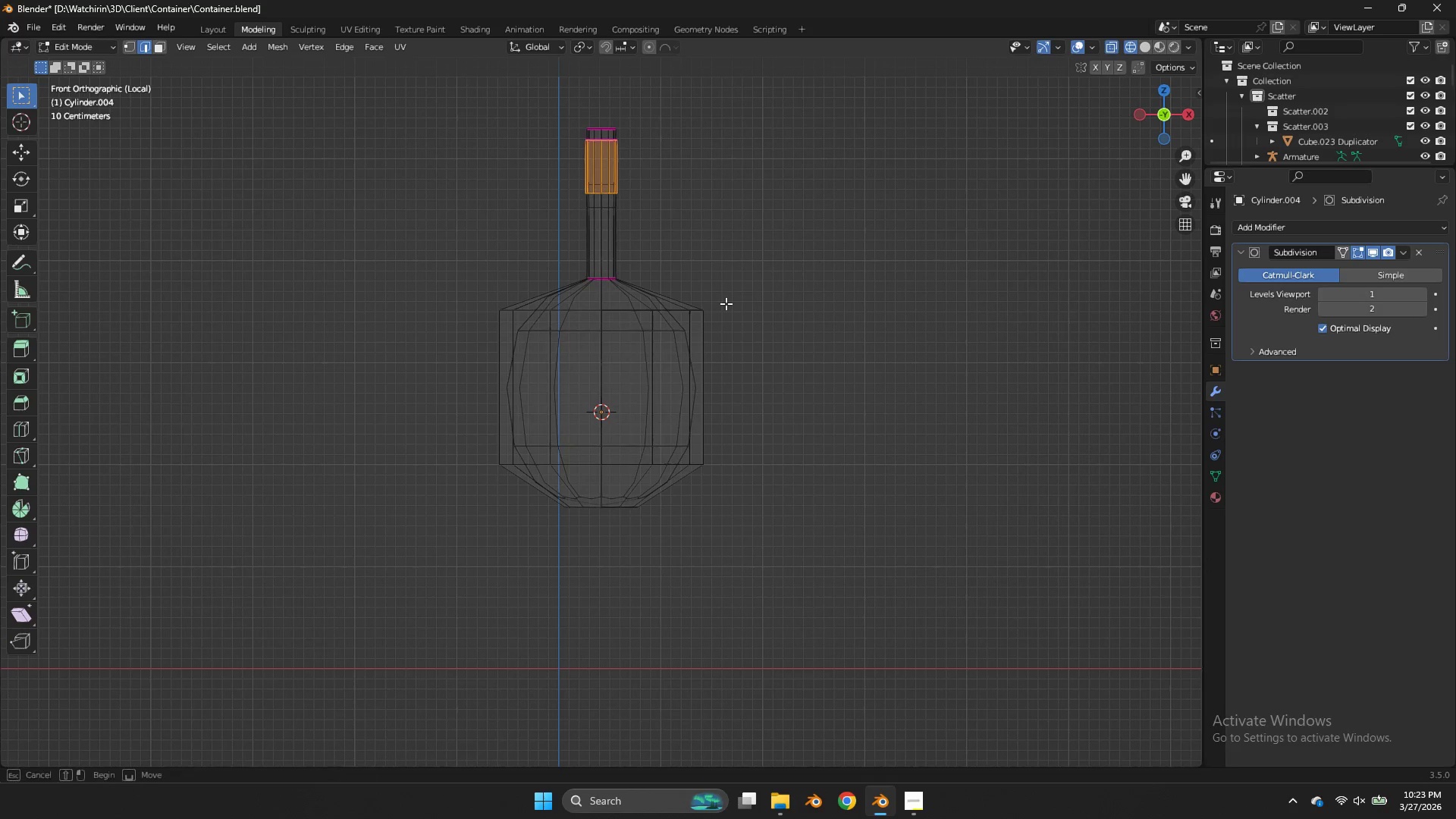 
left_click_drag(start_coordinate=[748, 297], to_coordinate=[360, 348])
 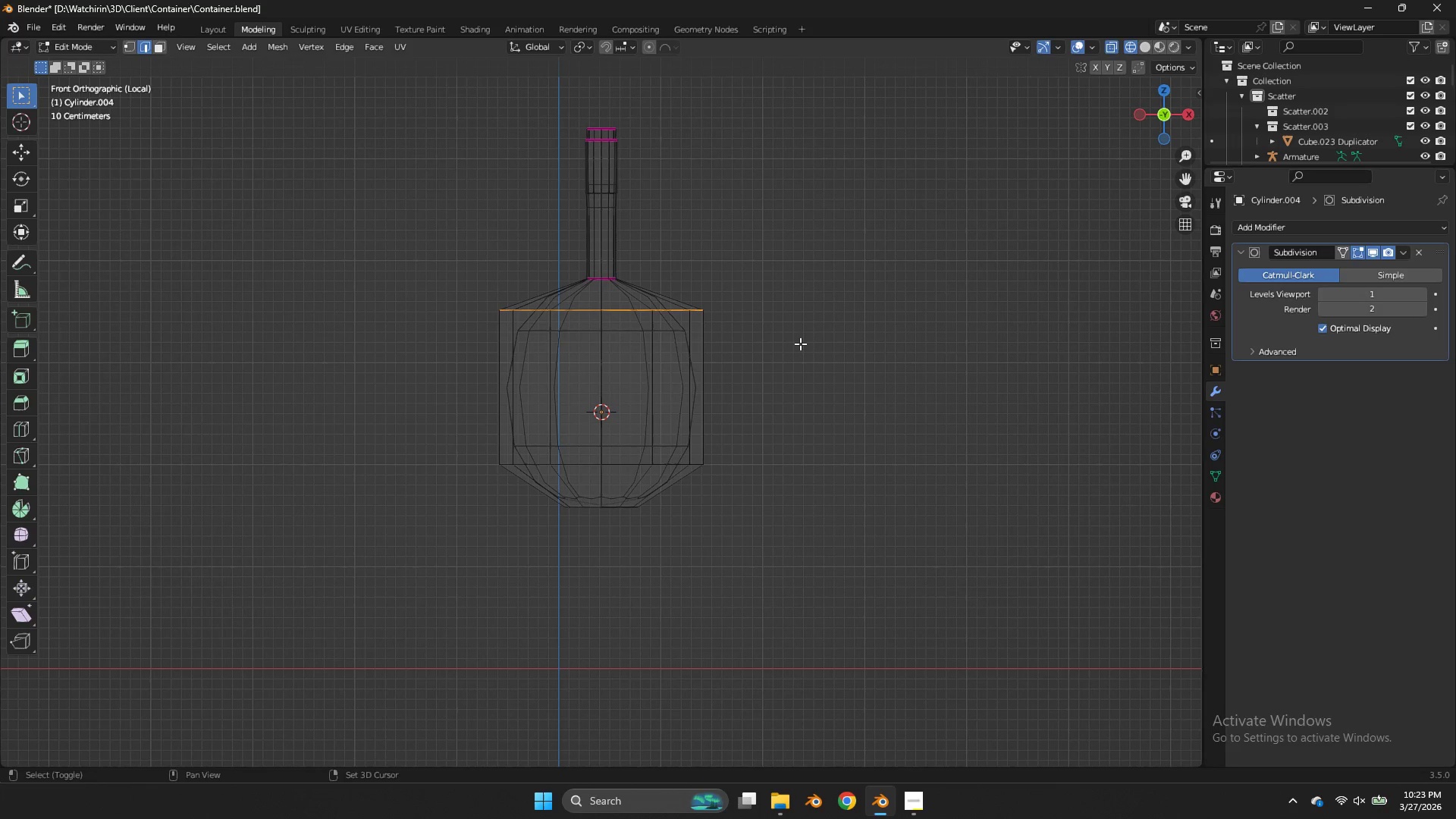 
key(Shift+ShiftLeft)
 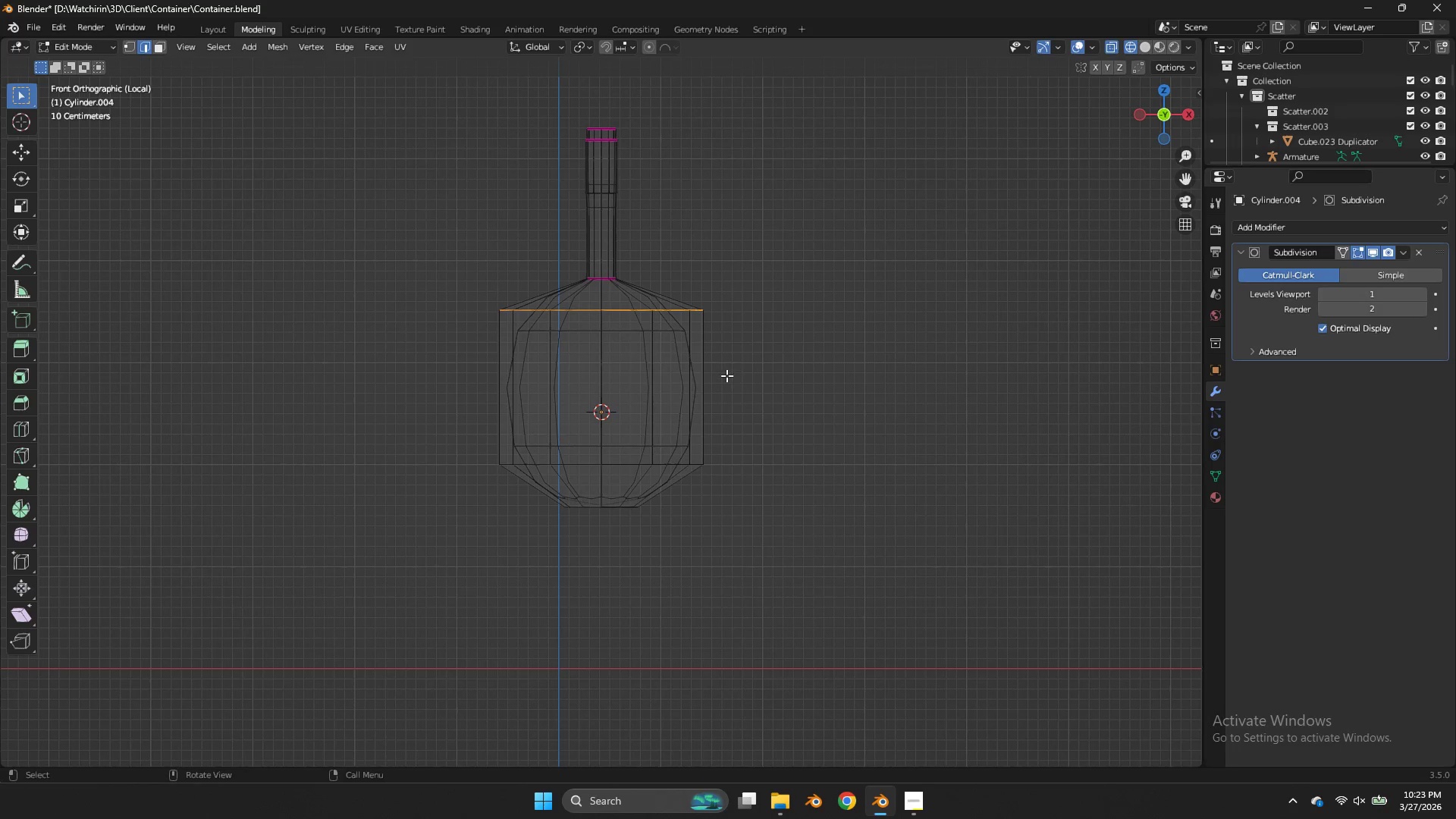 
key(Control+ControlLeft)
 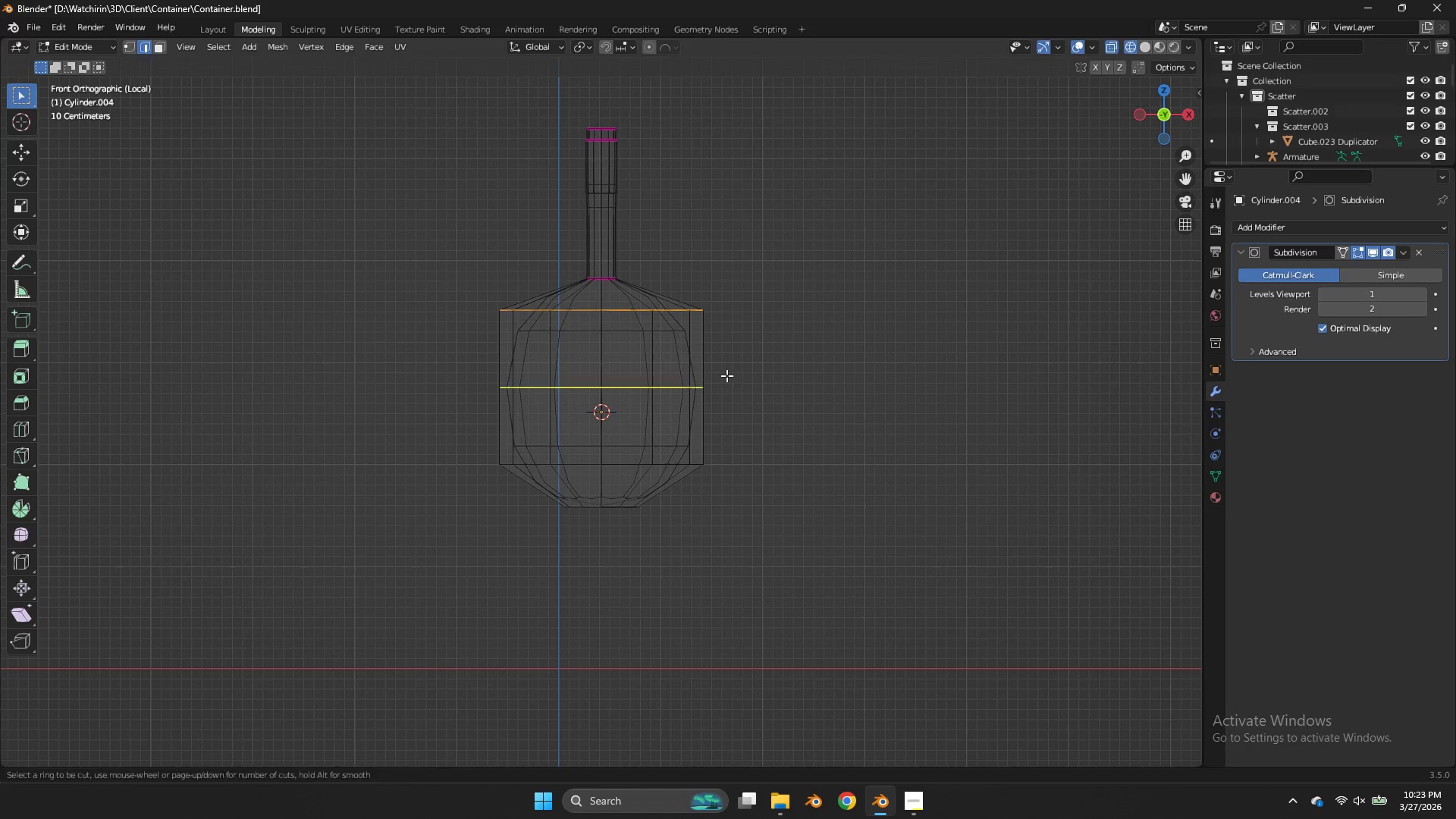 
key(Control+R)
 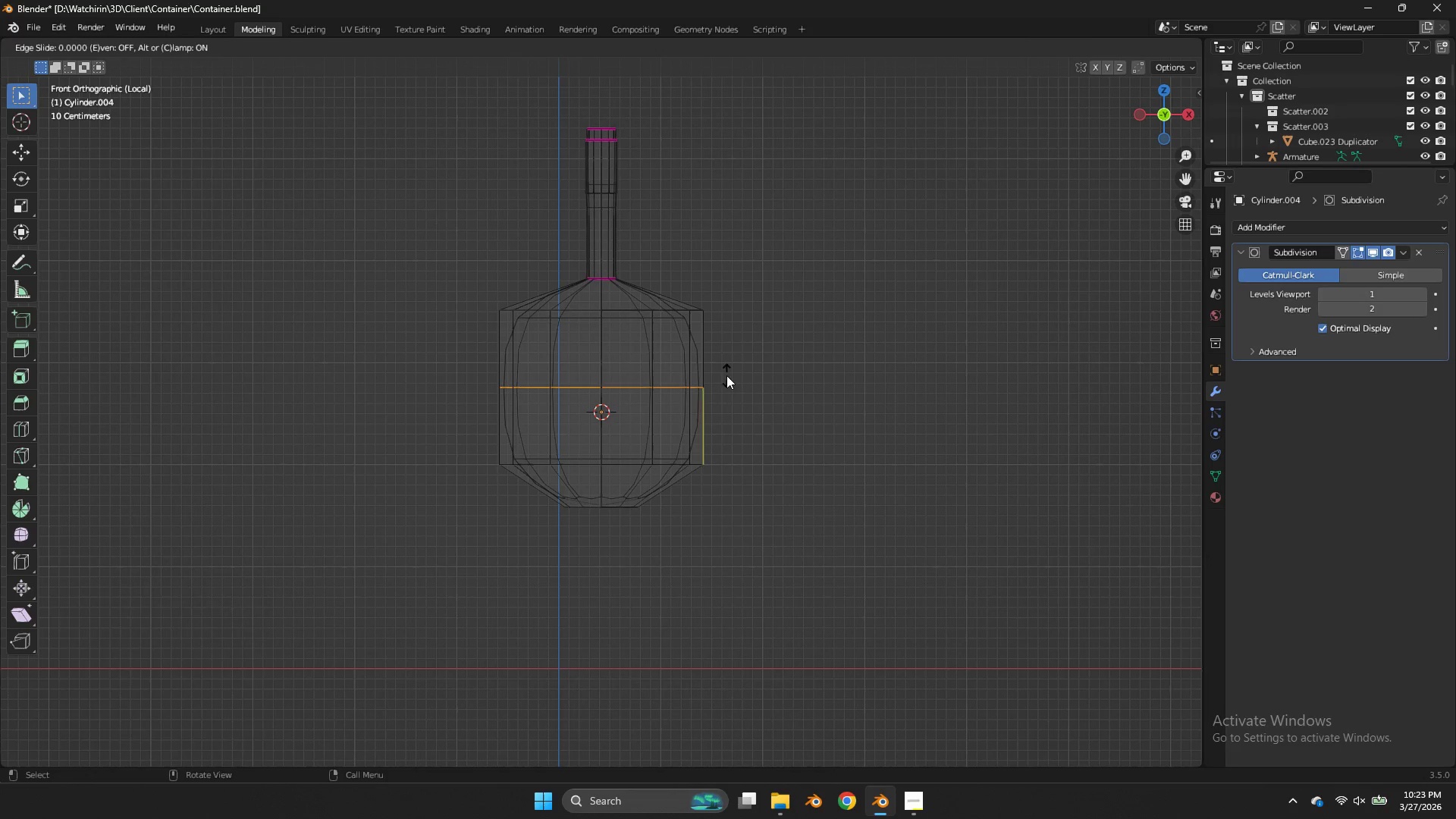 
left_click([726, 375])
 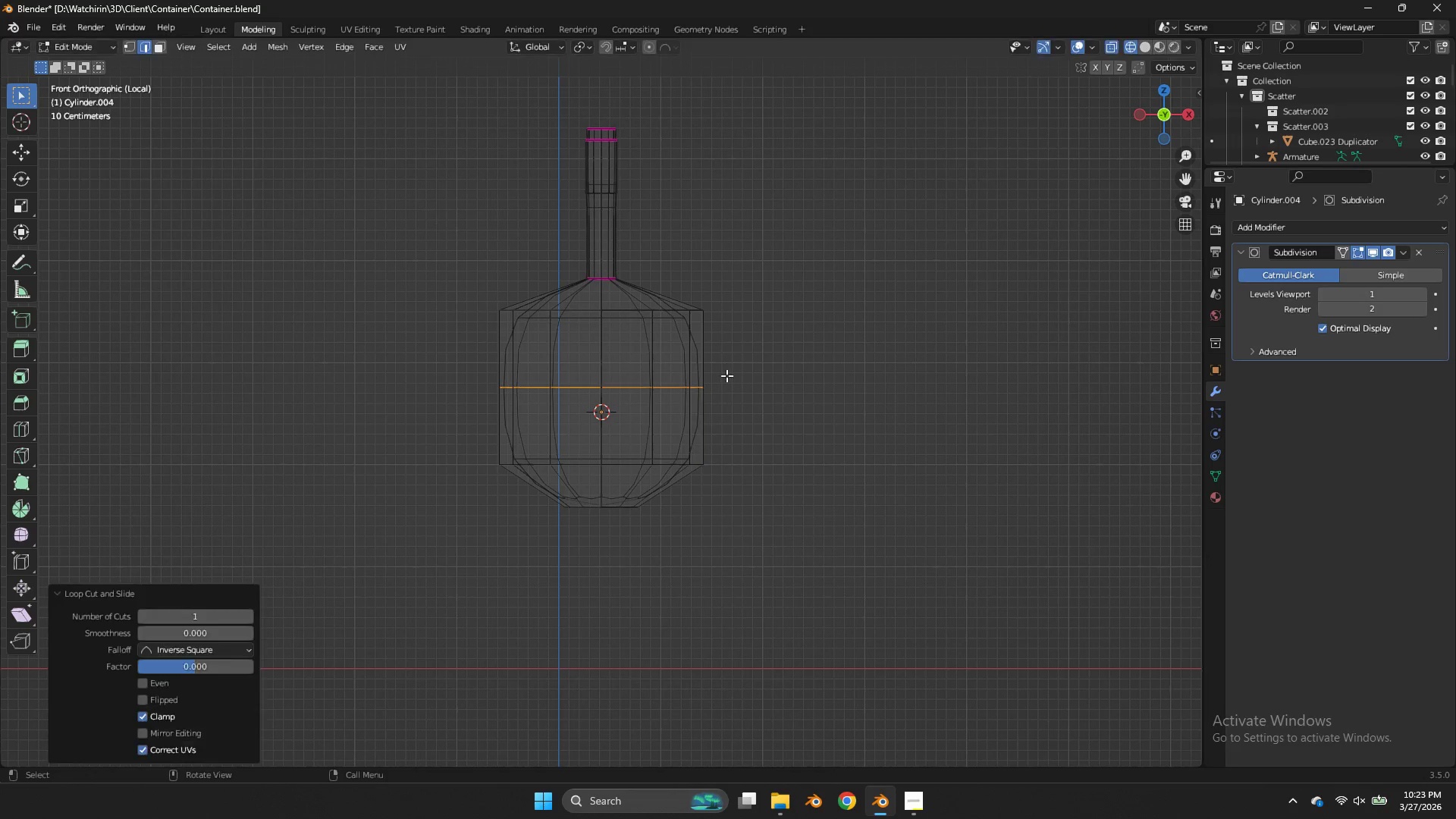 
right_click([726, 375])
 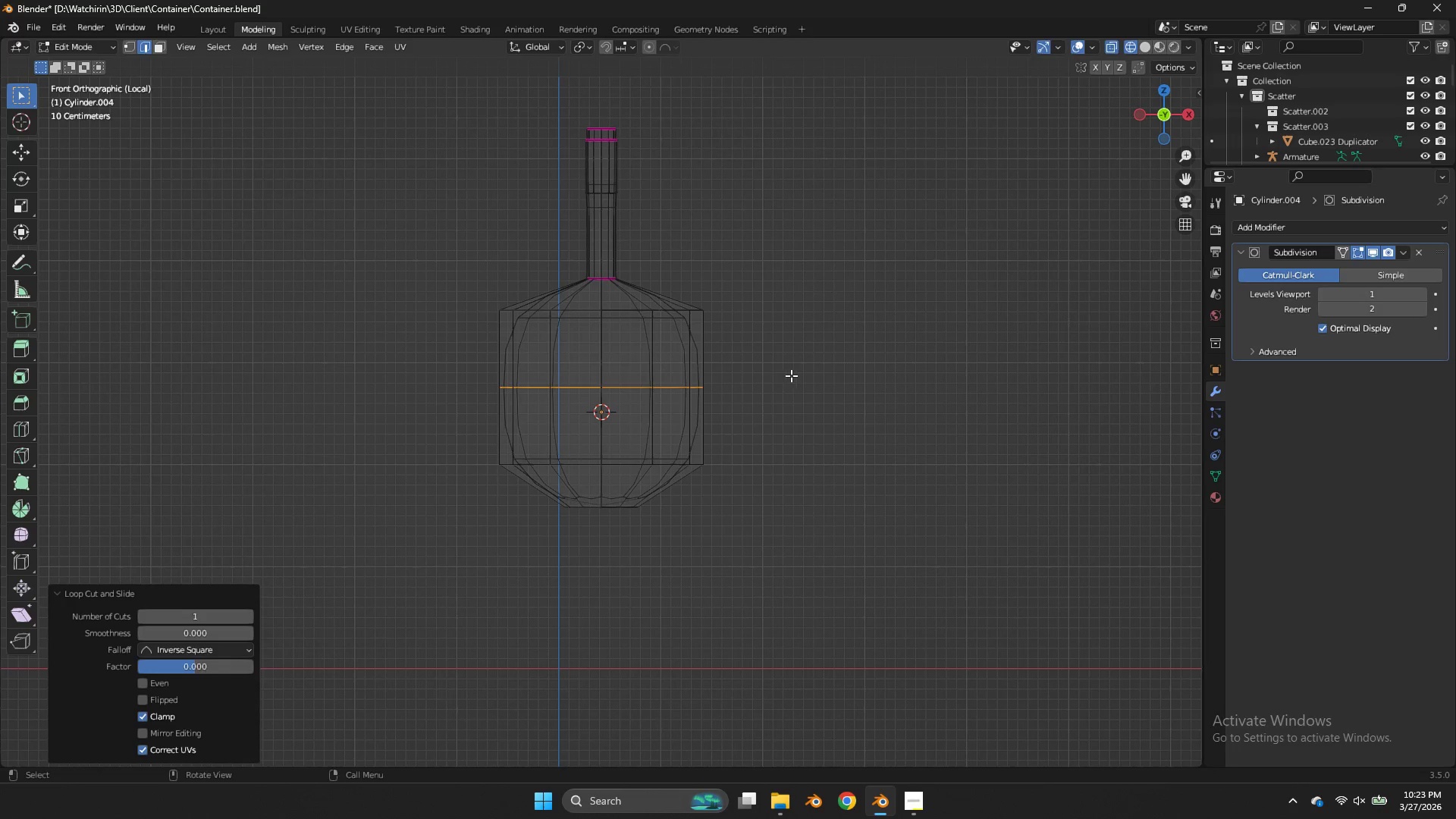 
type(sgz)
 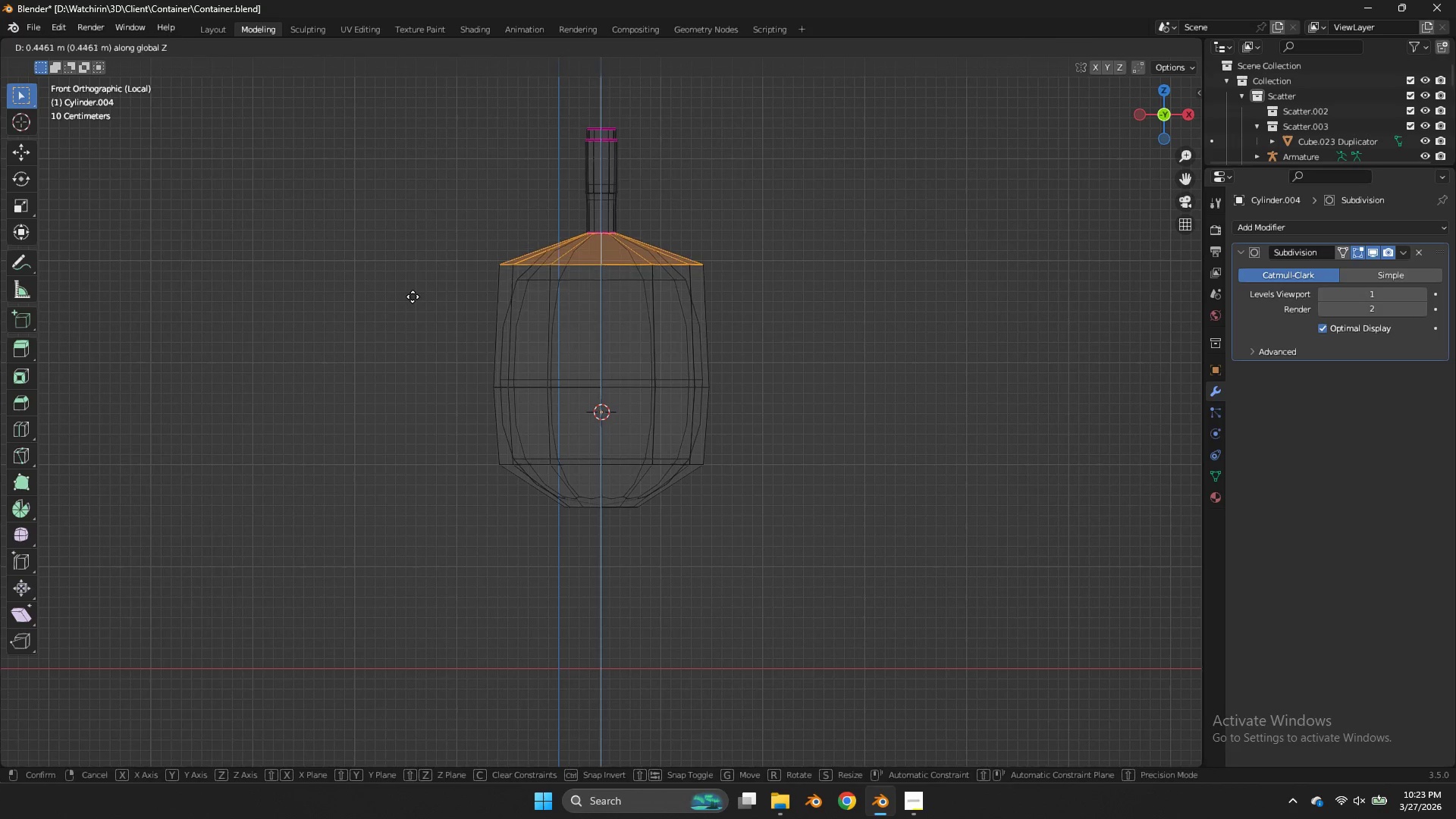 
left_click_drag(start_coordinate=[747, 293], to_coordinate=[347, 356])
 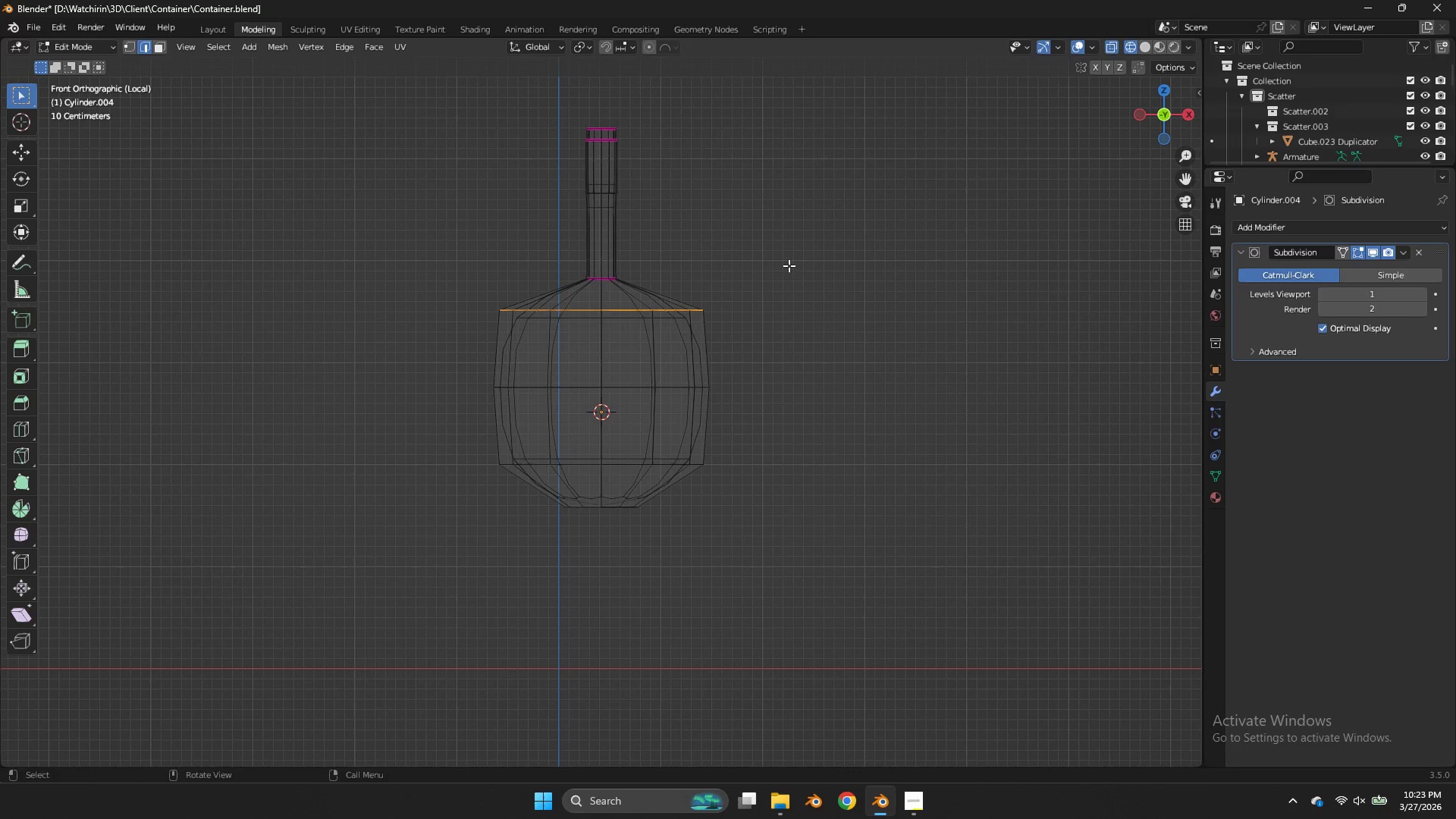 
left_click_drag(start_coordinate=[789, 265], to_coordinate=[410, 342])
 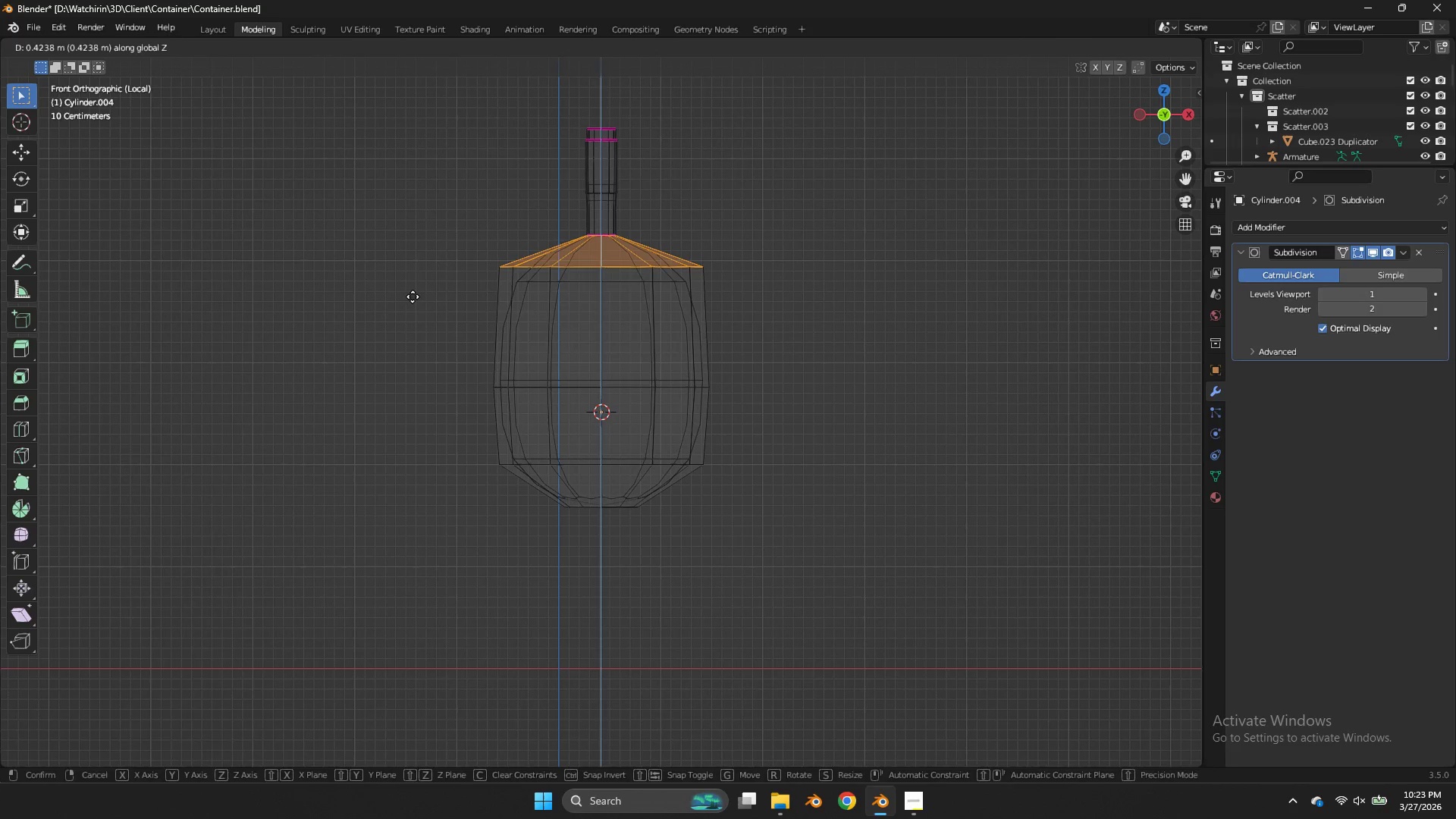 
left_click([413, 297])
 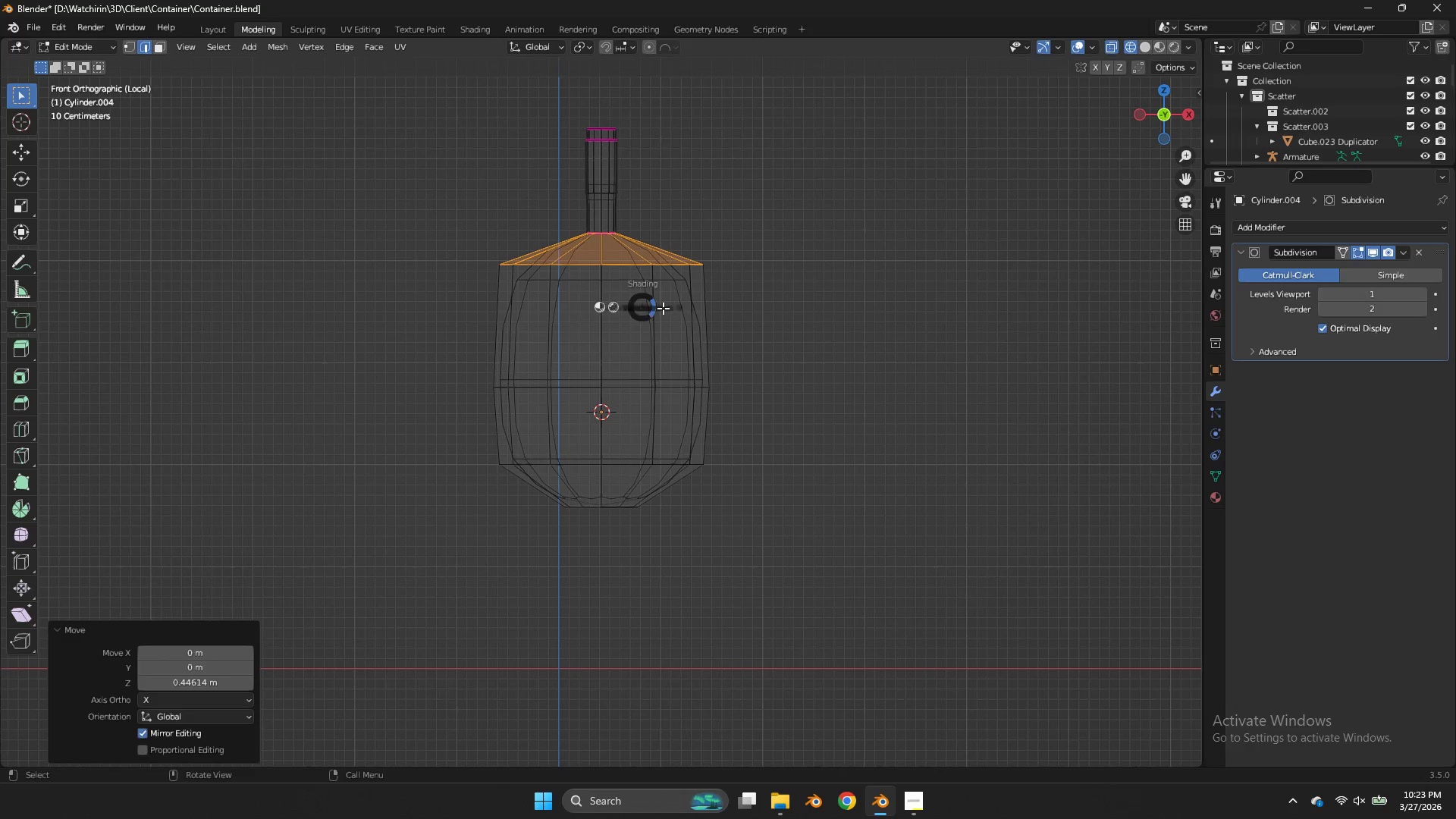 
key(Z)
 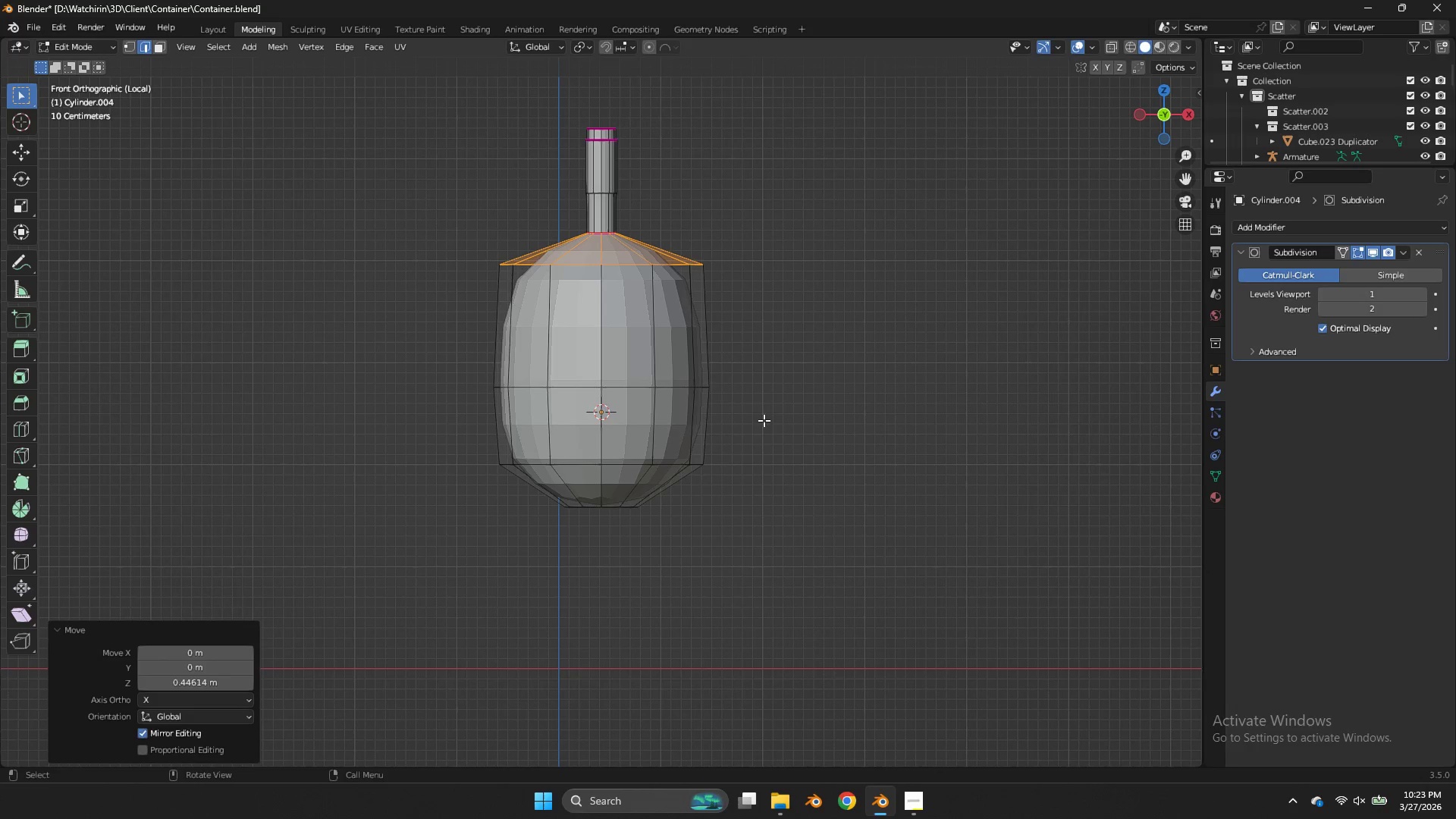 
key(Tab)
 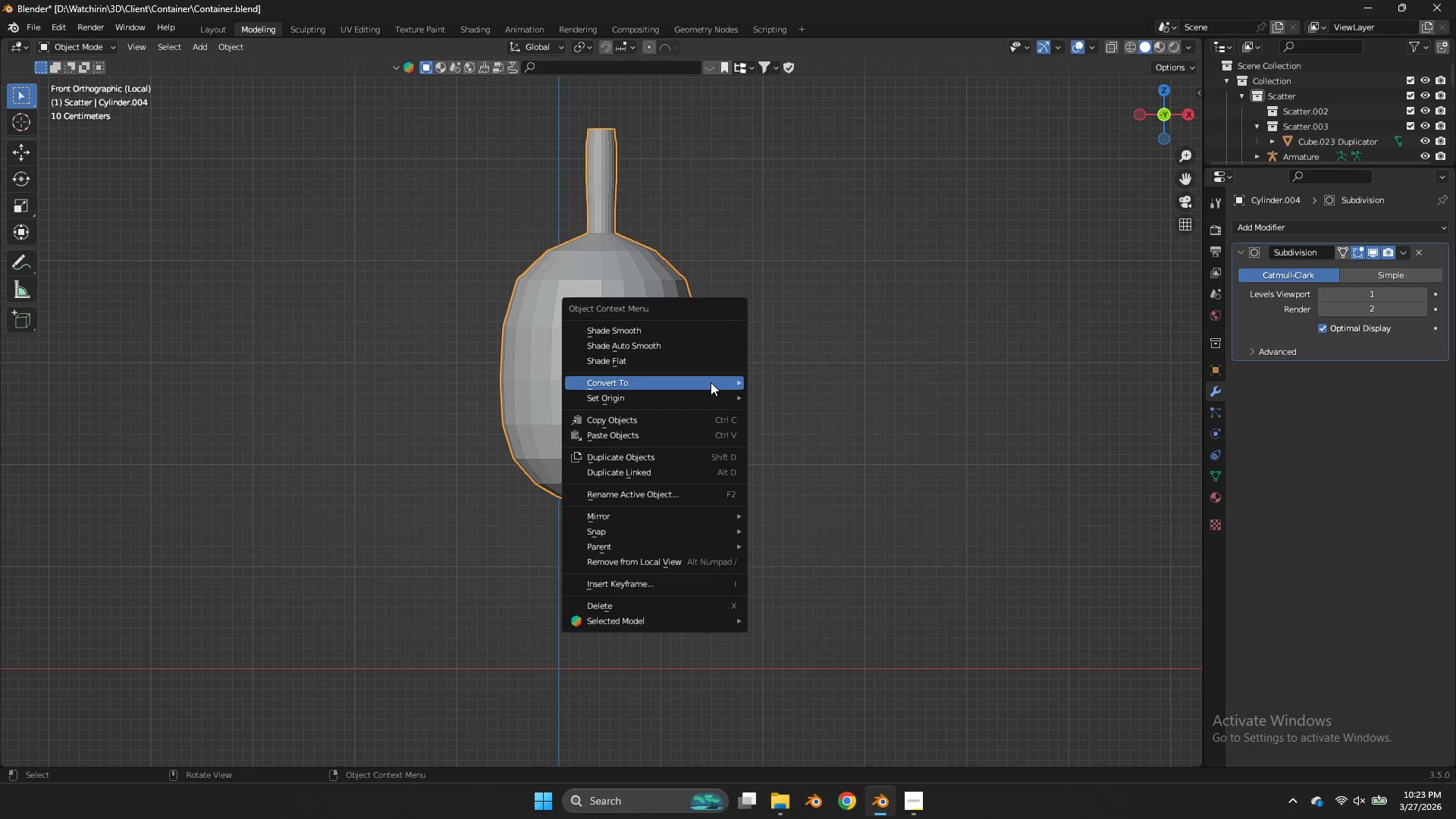 
right_click([711, 382])
 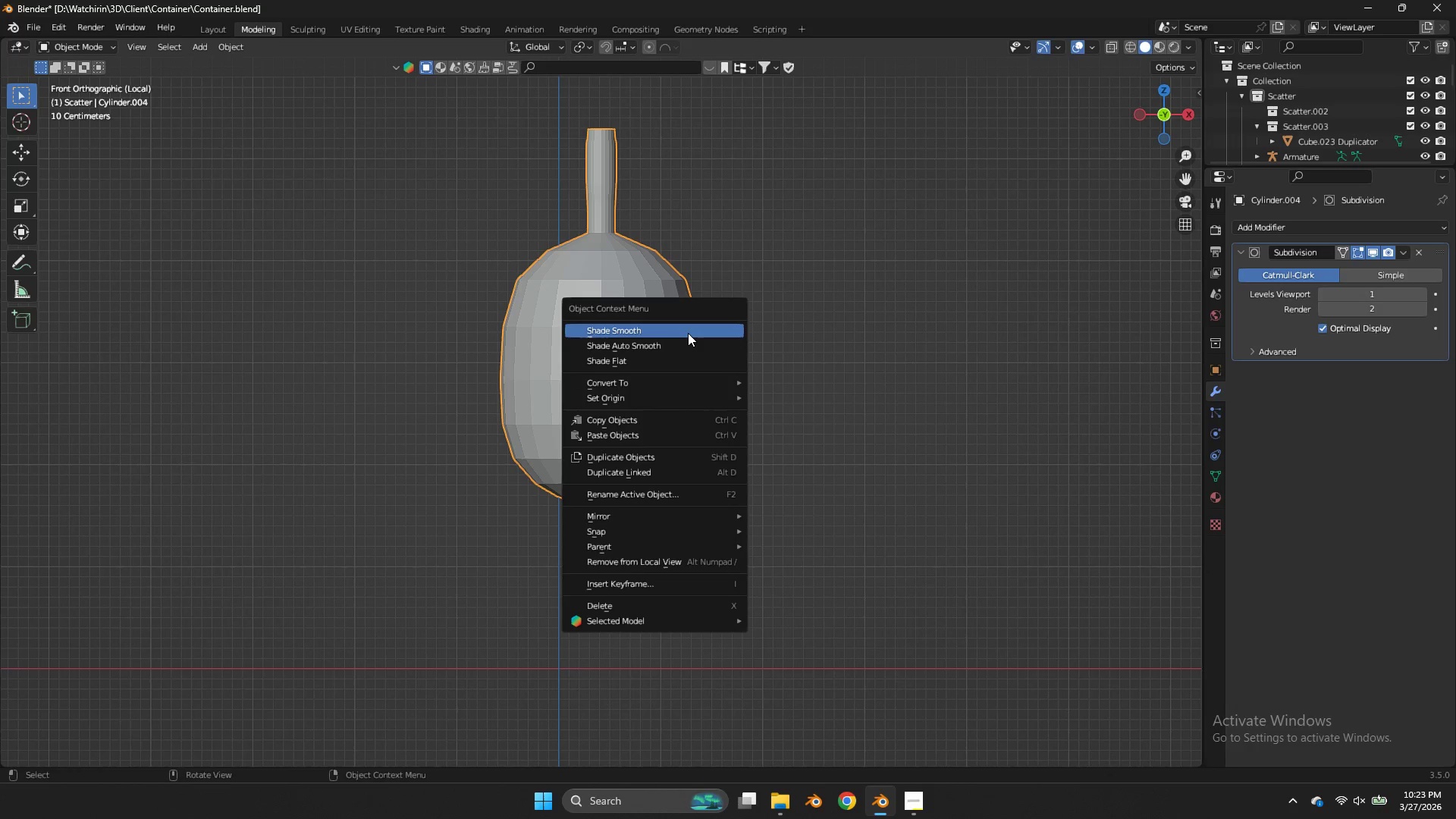 
left_click([688, 333])
 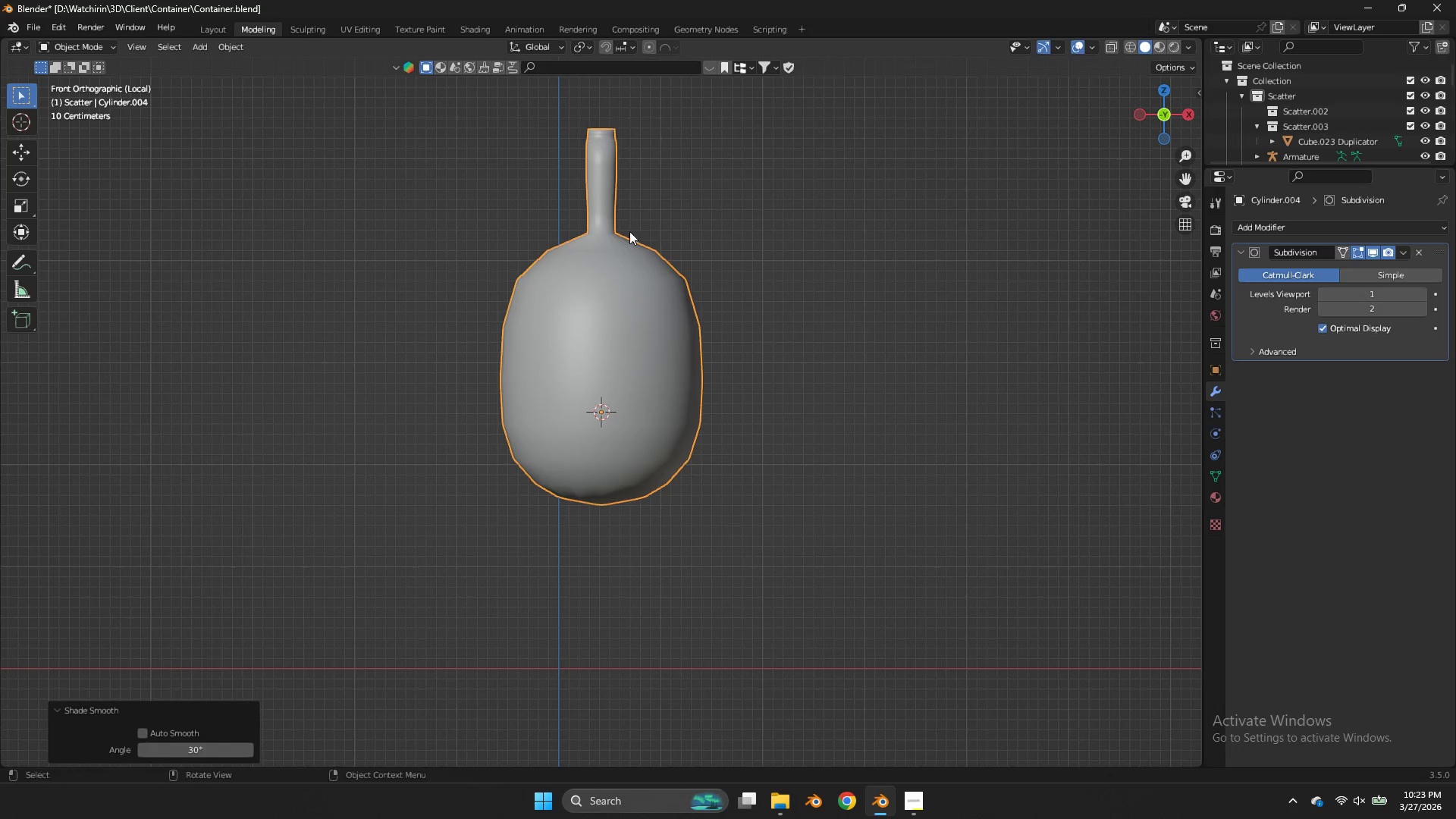 
key(Tab)
 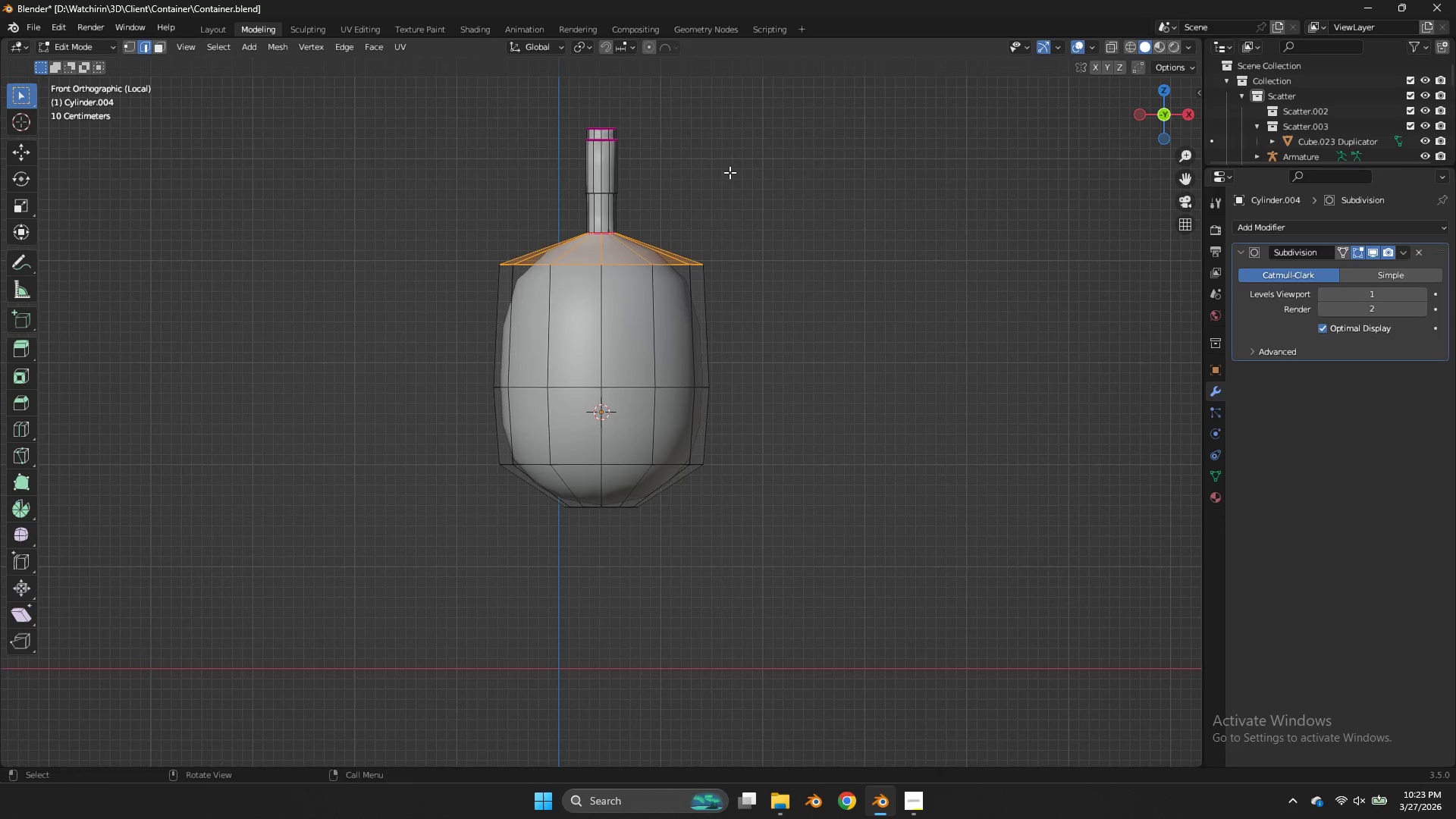 
key(Tab)
 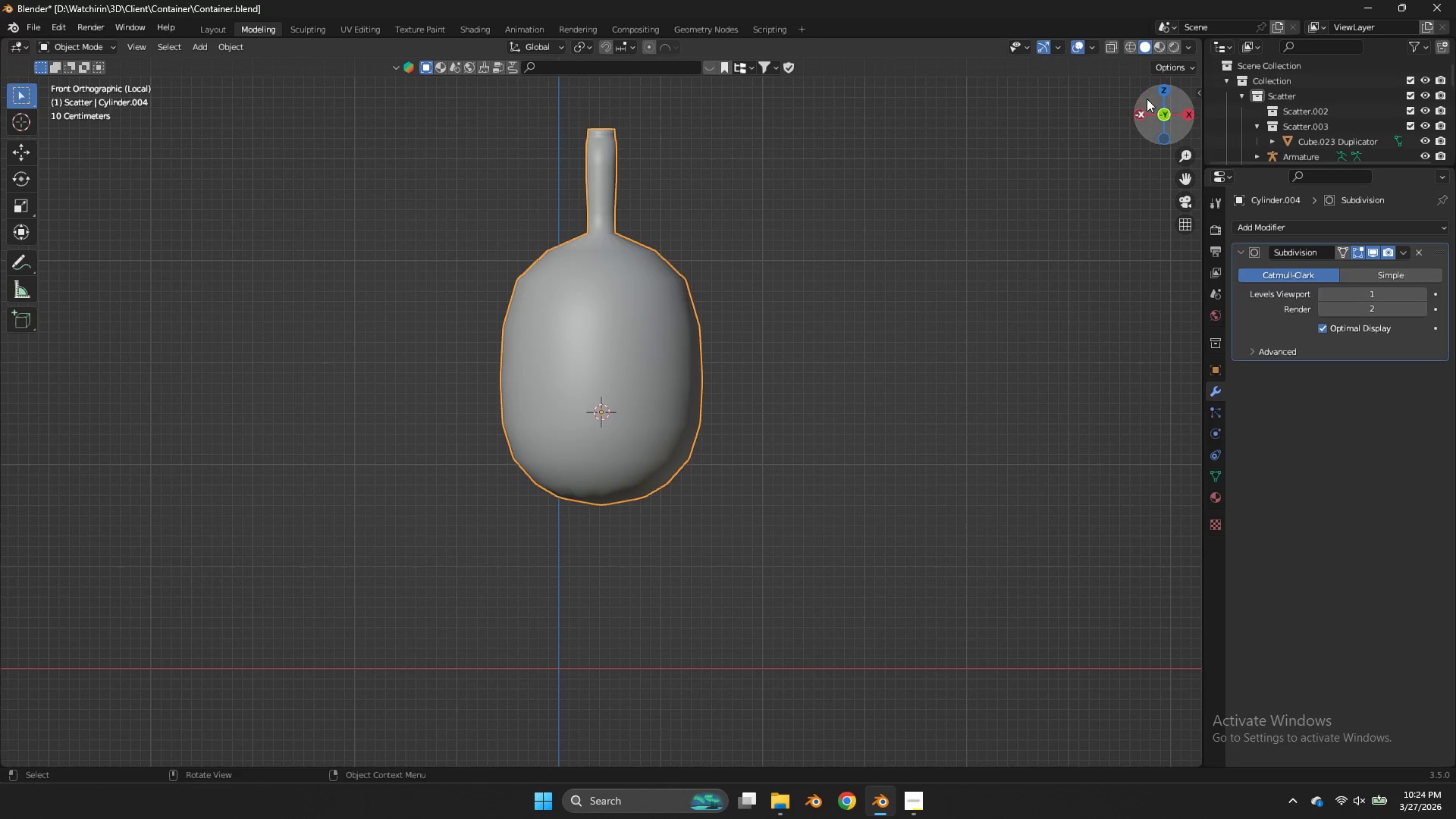 
left_click_drag(start_coordinate=[1158, 108], to_coordinate=[1015, 171])
 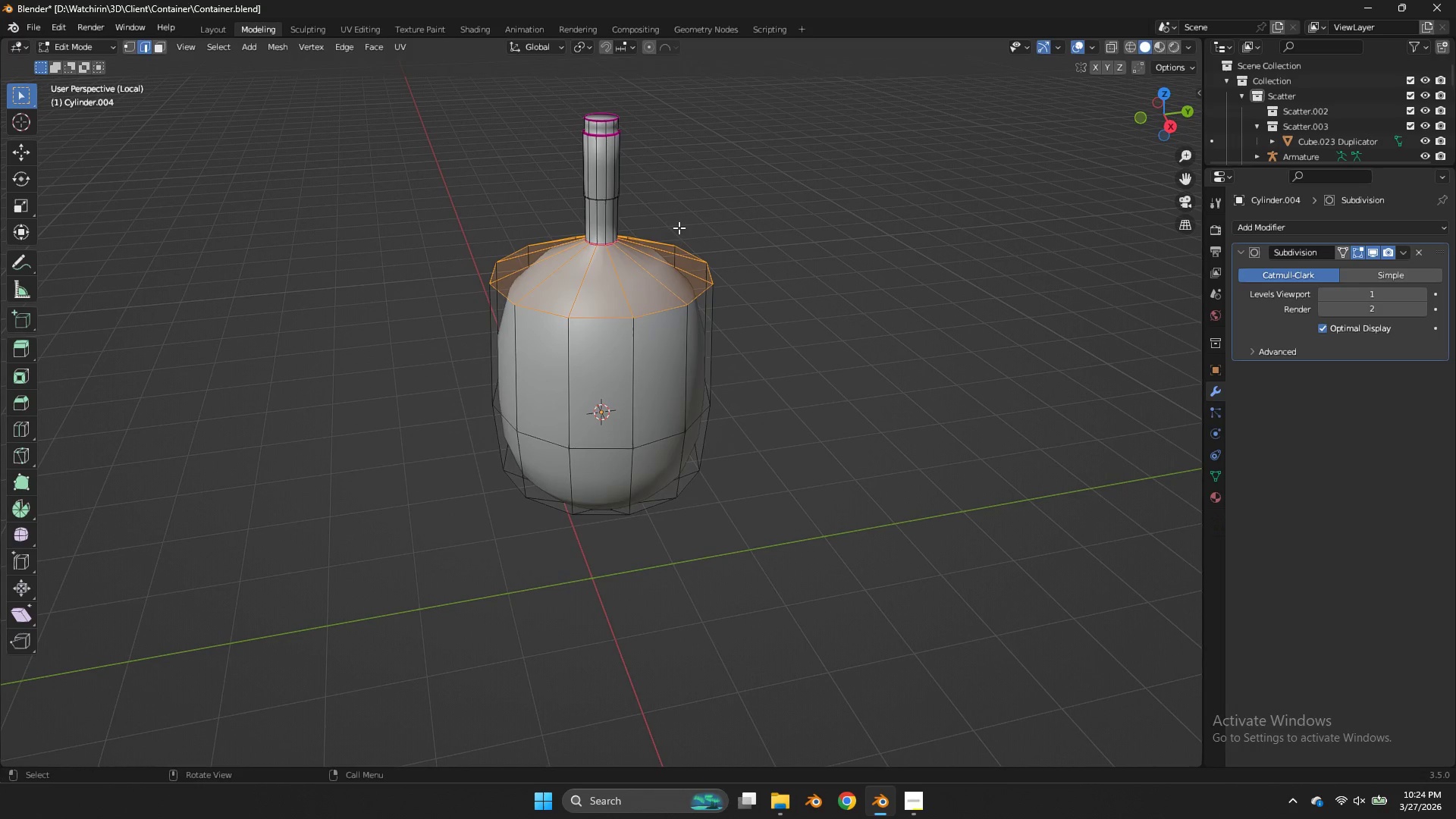 
key(Tab)
 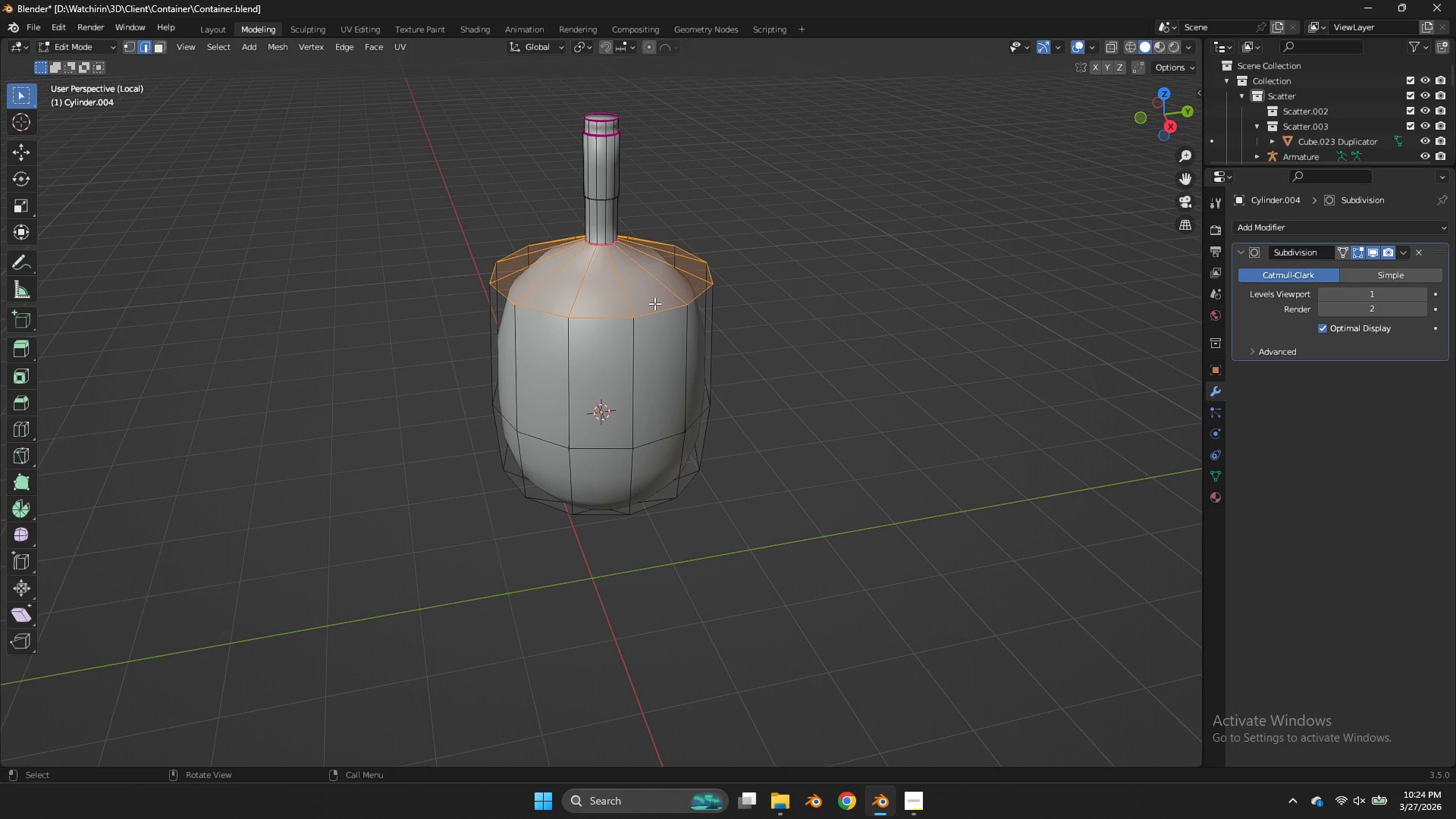 
hold_key(key=AltLeft, duration=0.38)
left_click([654, 310])
 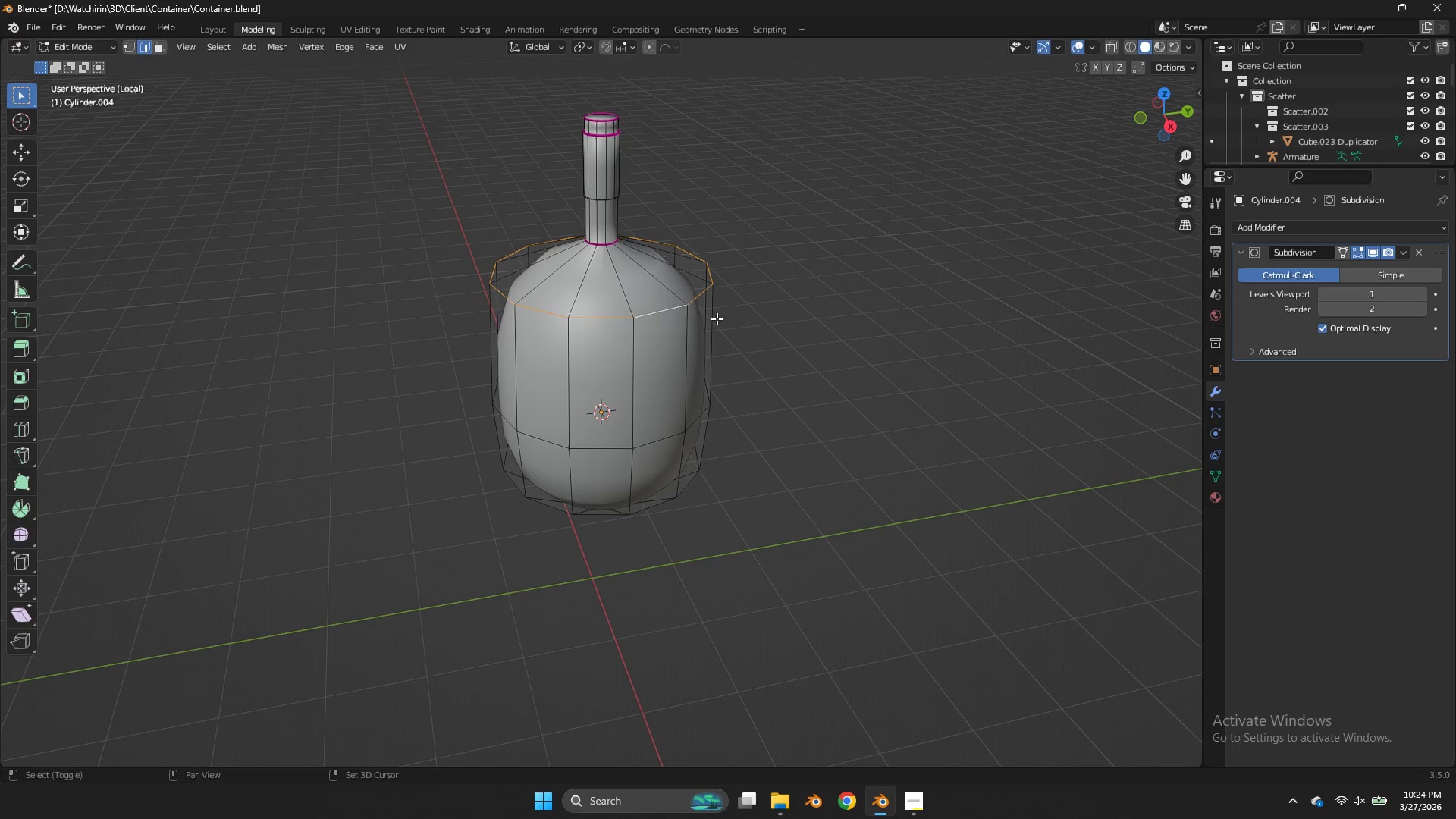 
key(Shift+E)
 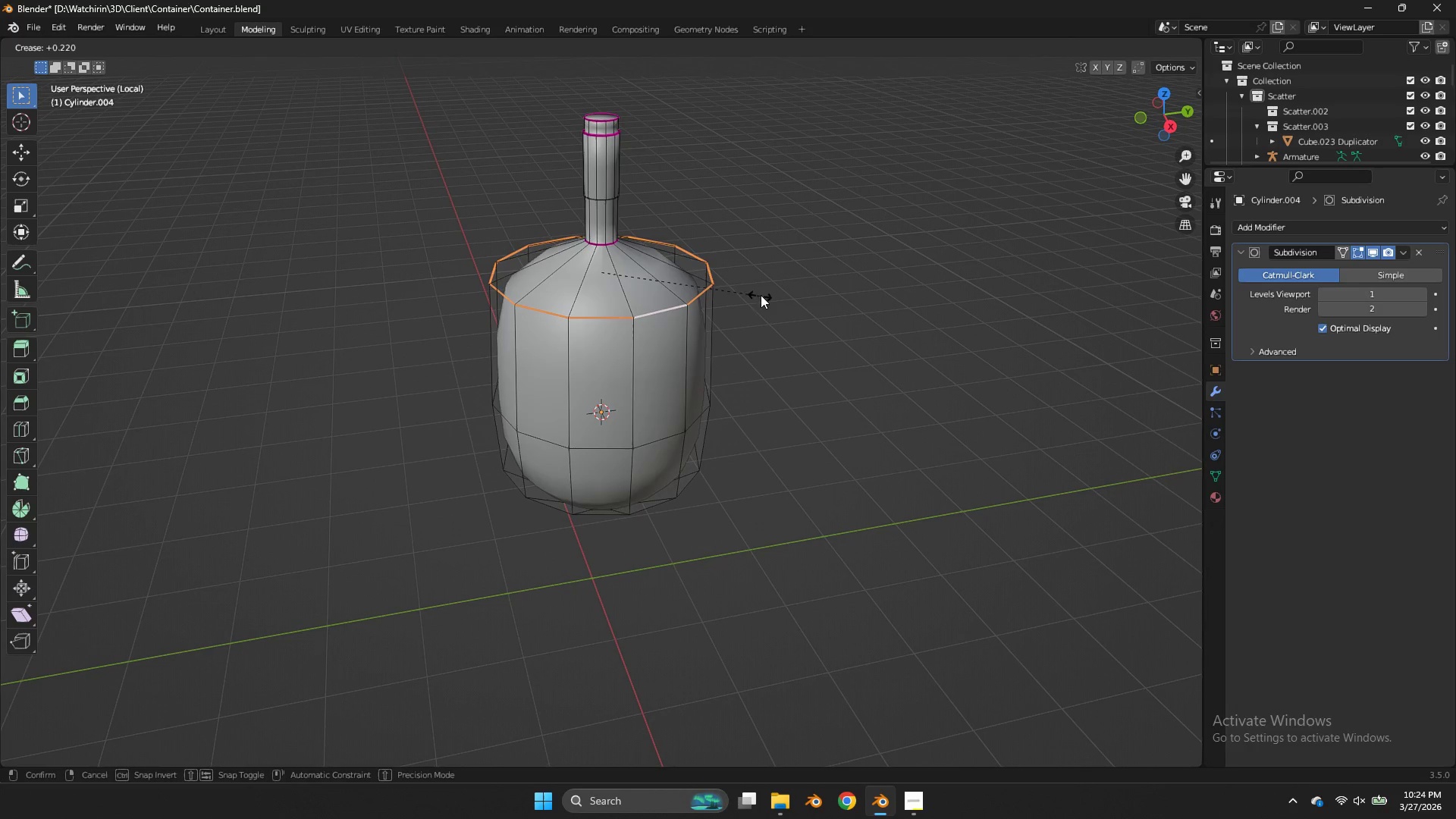 
left_click([777, 292])
 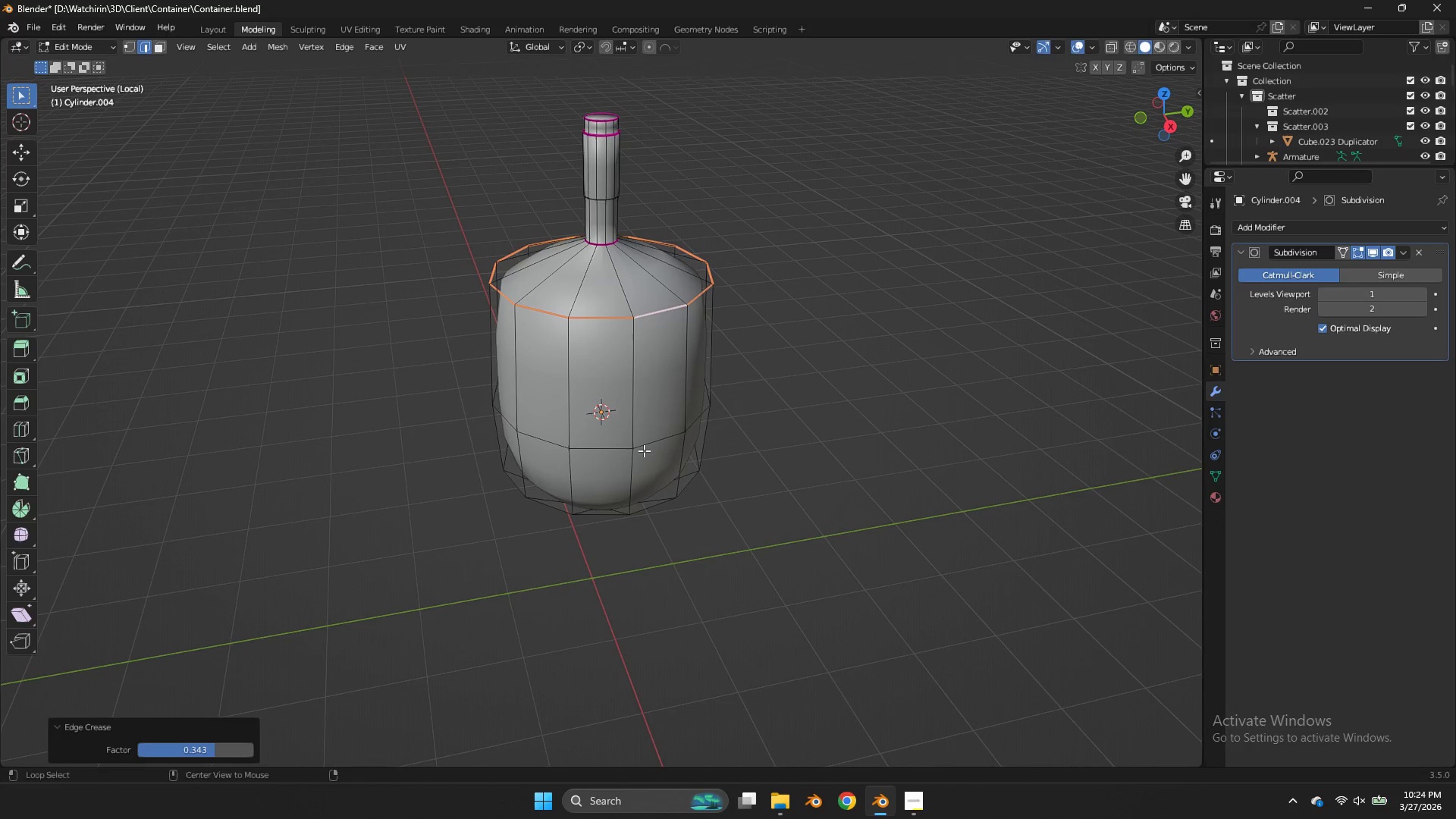 
hold_key(key=AltLeft, duration=0.97)
left_click([645, 516])
 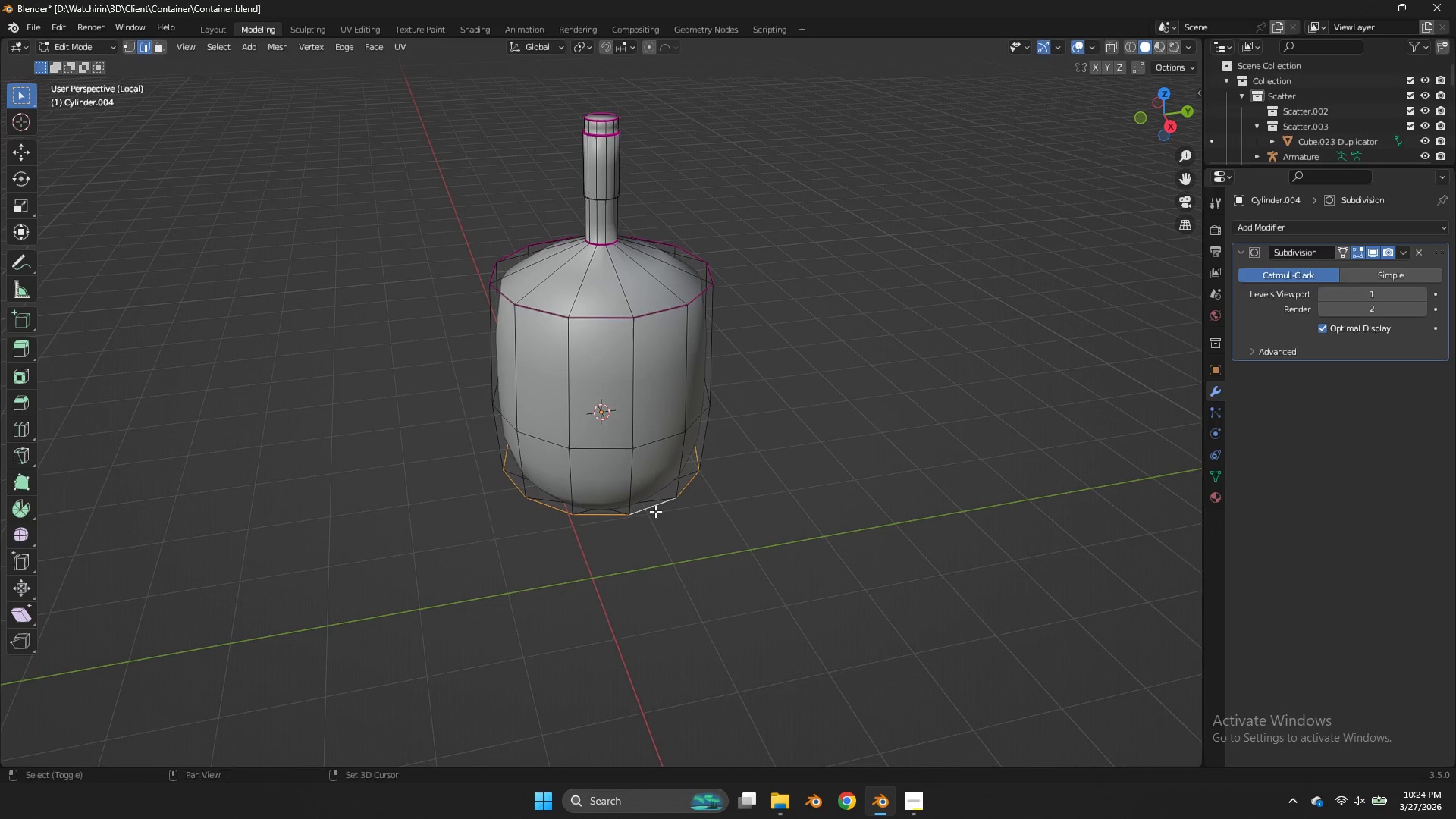 
key(Shift+E)
 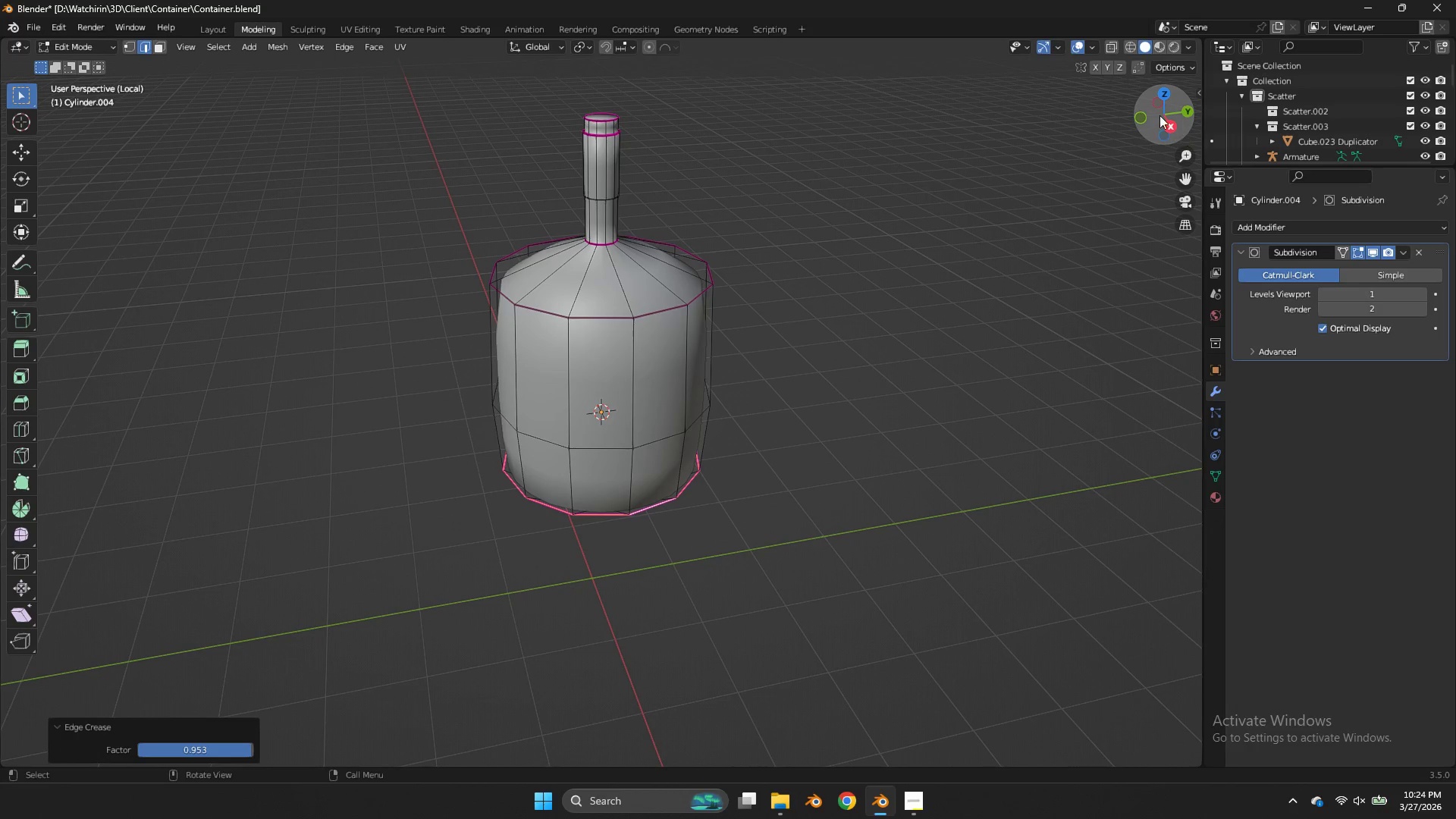 
left_click([1150, 115])
 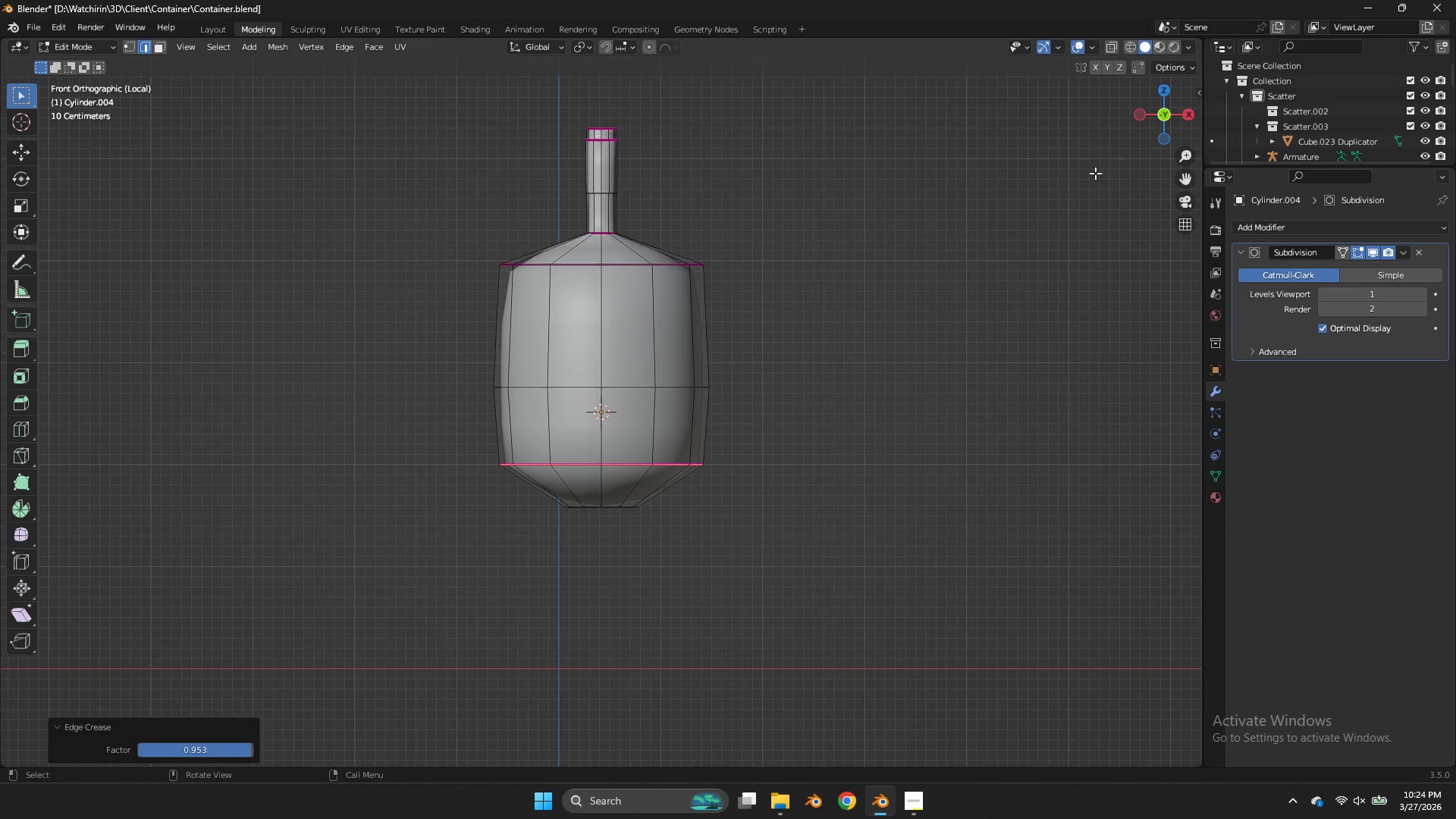 
key(Shift+E)
 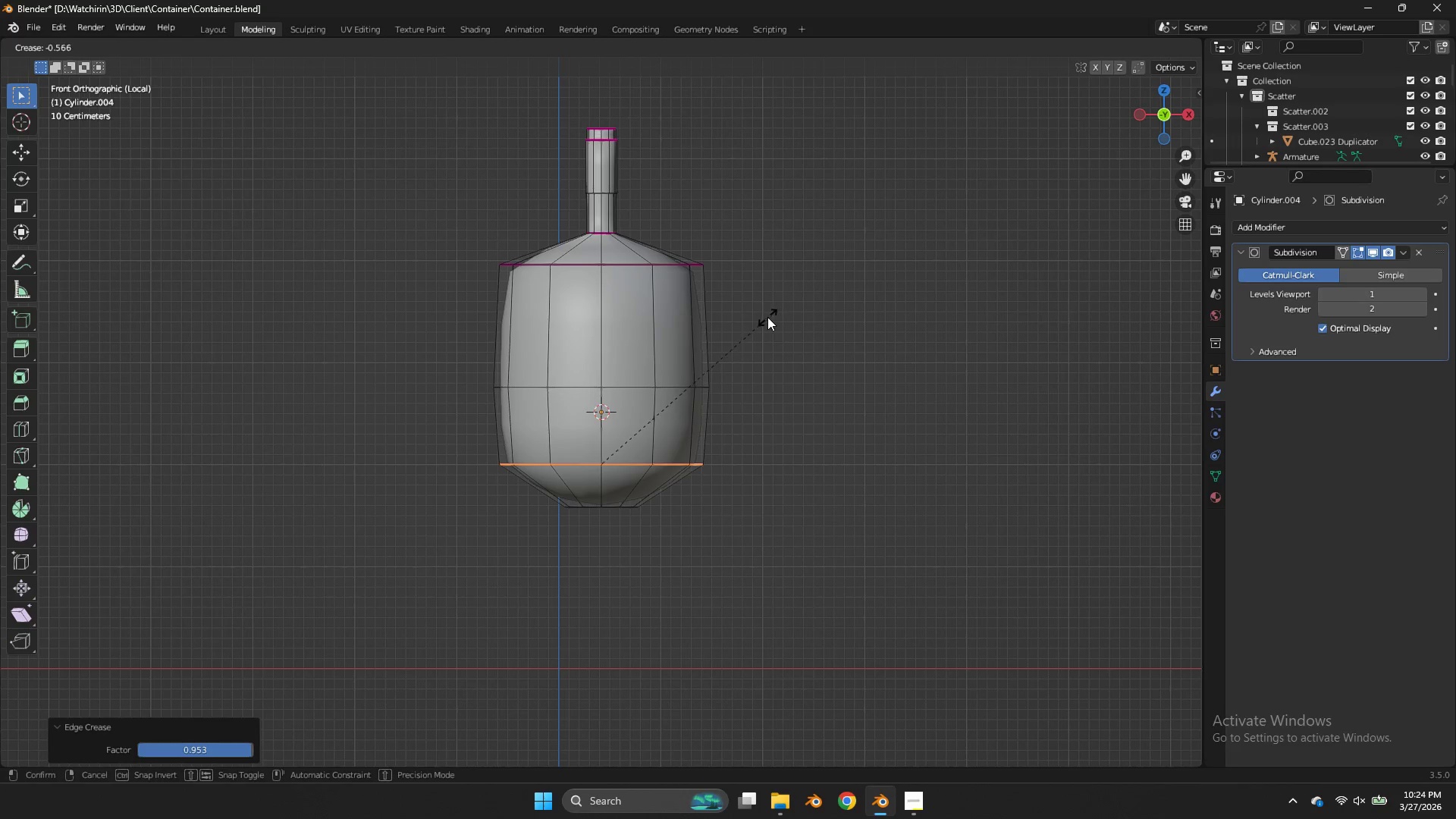 
left_click([767, 317])
 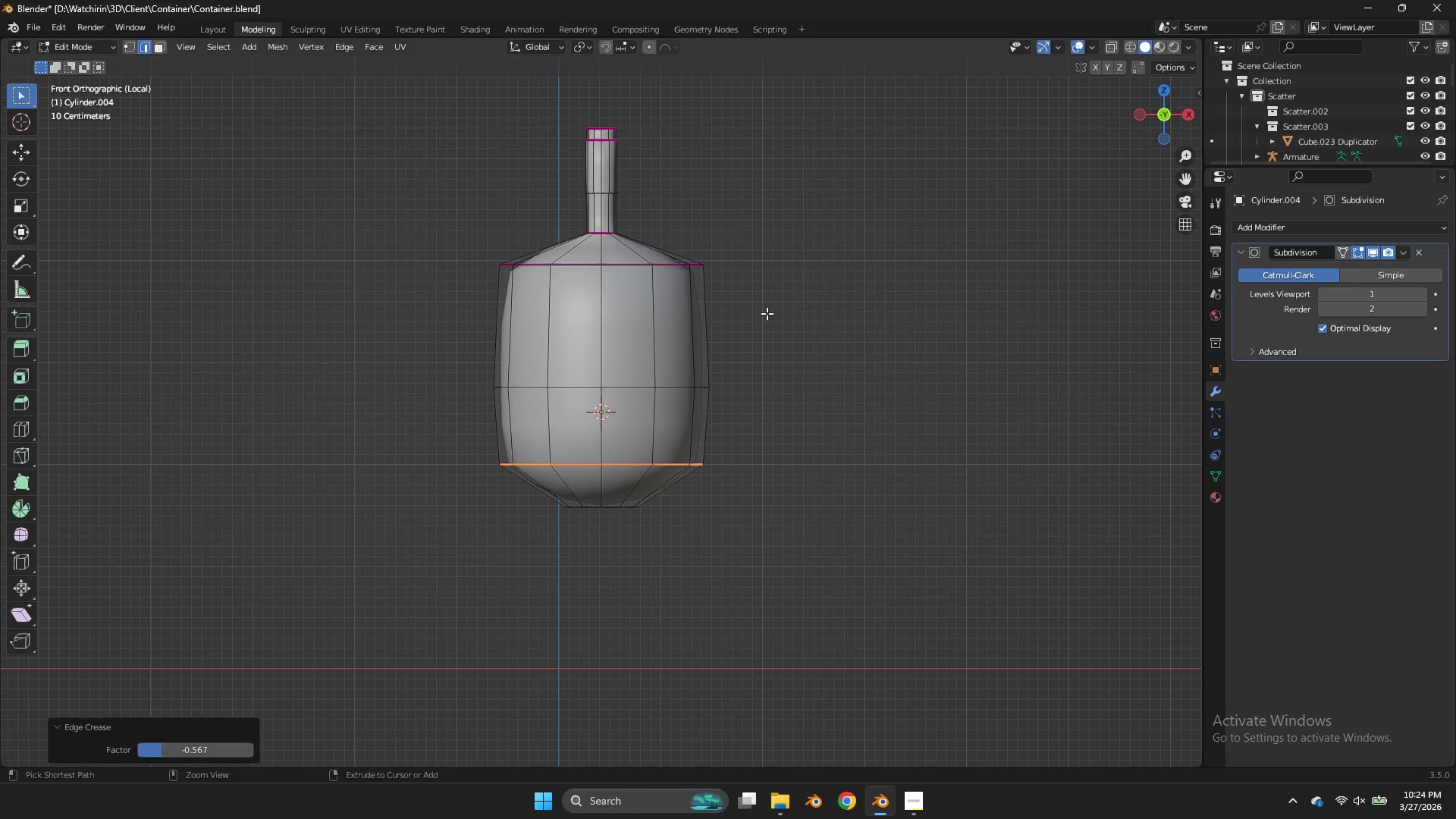 
key(Control+ControlLeft)
 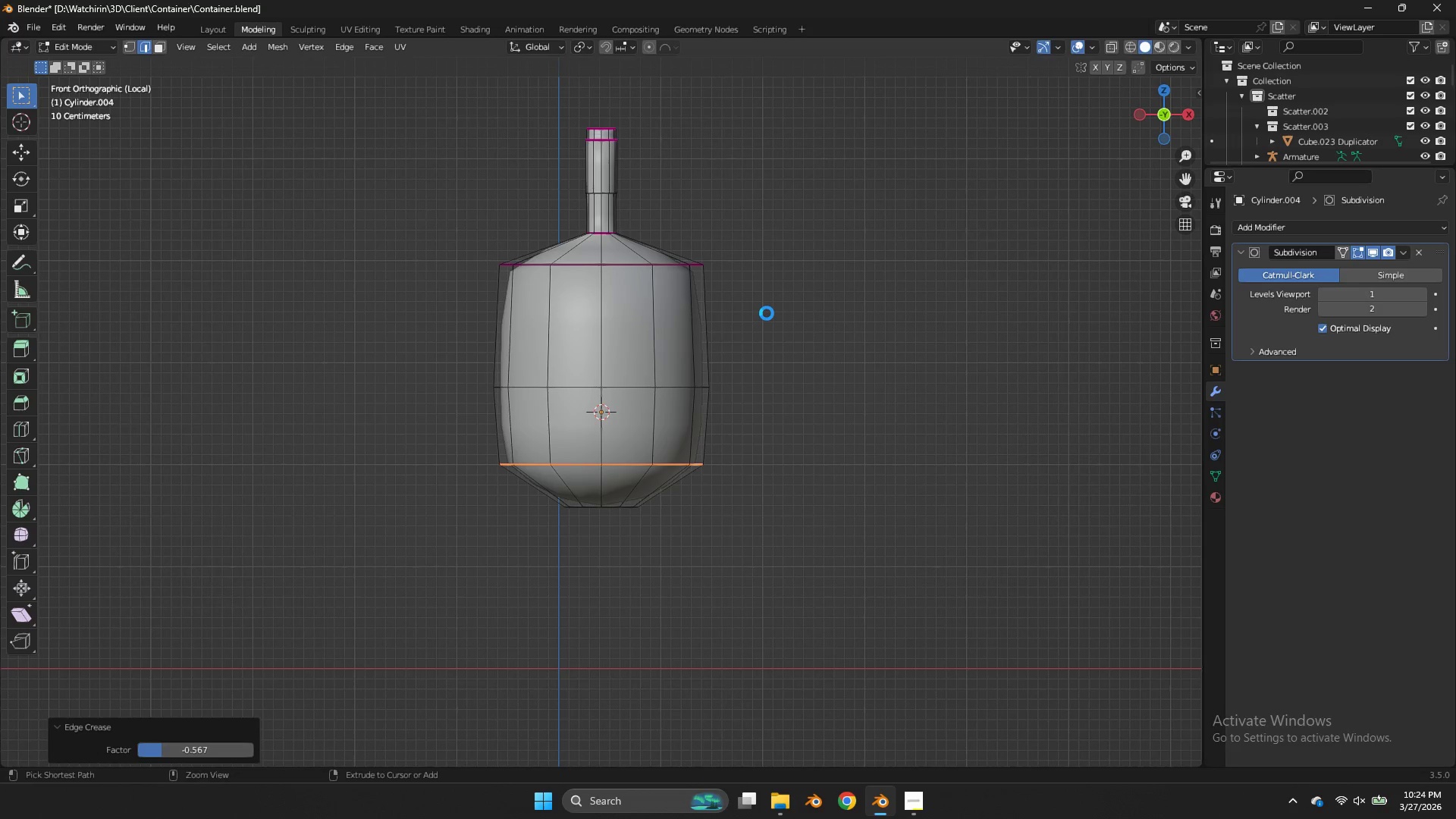 
key(Control+S)
 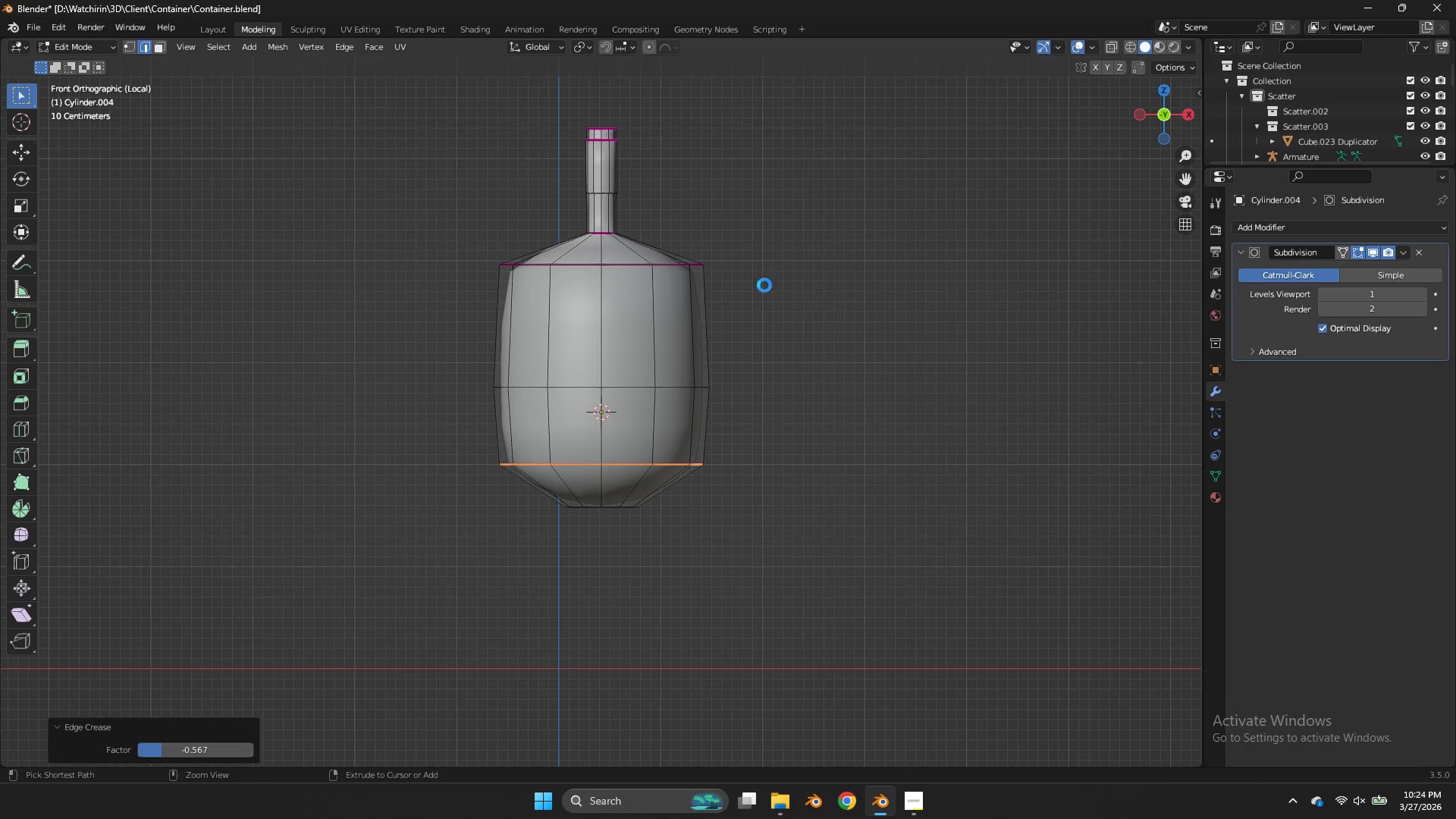 
key(Tab)
key(Tab)
type(zgz)
 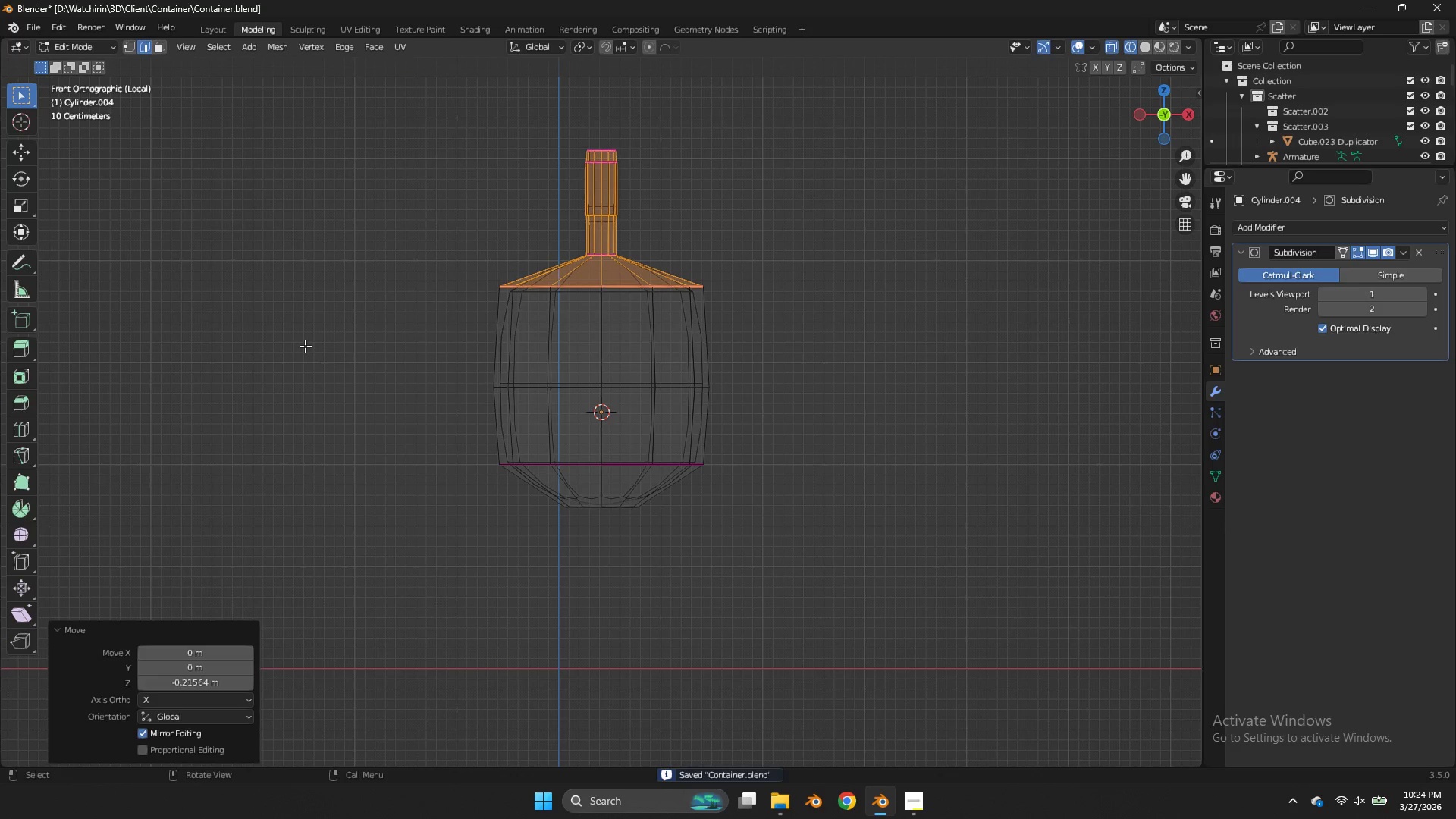 
left_click_drag(start_coordinate=[792, 111], to_coordinate=[306, 324])
 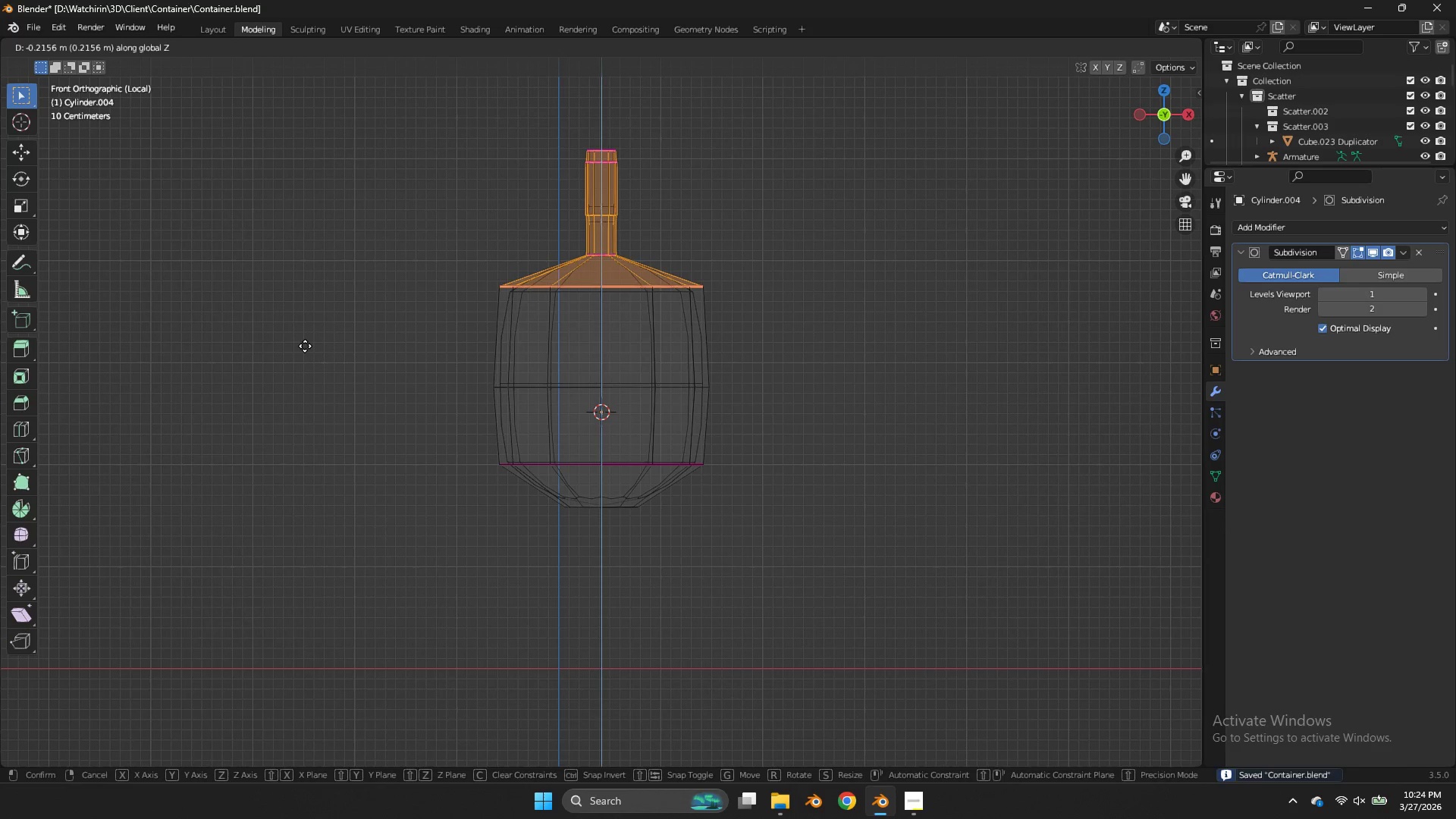 
left_click([305, 346])
 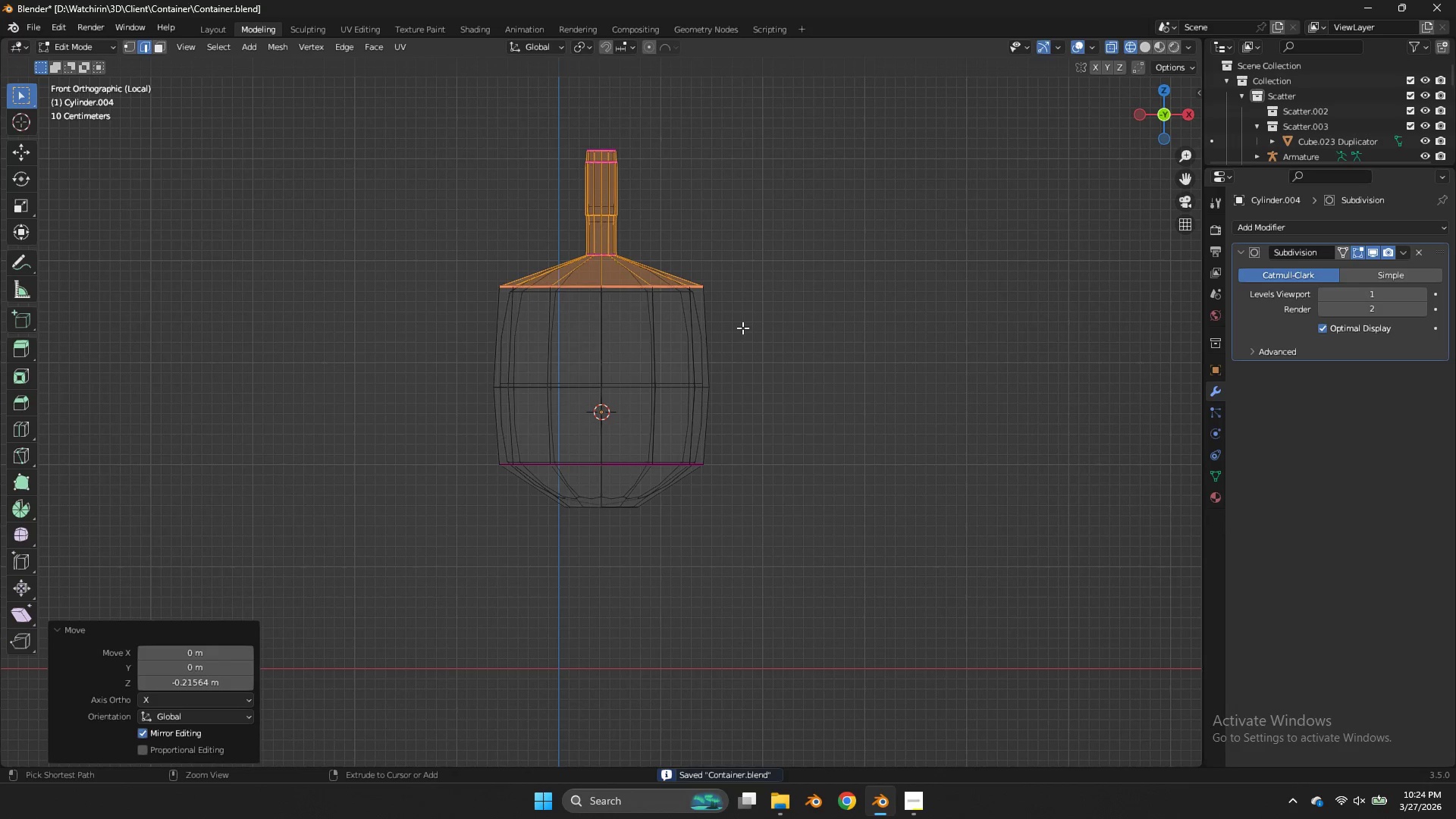 
key(Control+ControlLeft)
 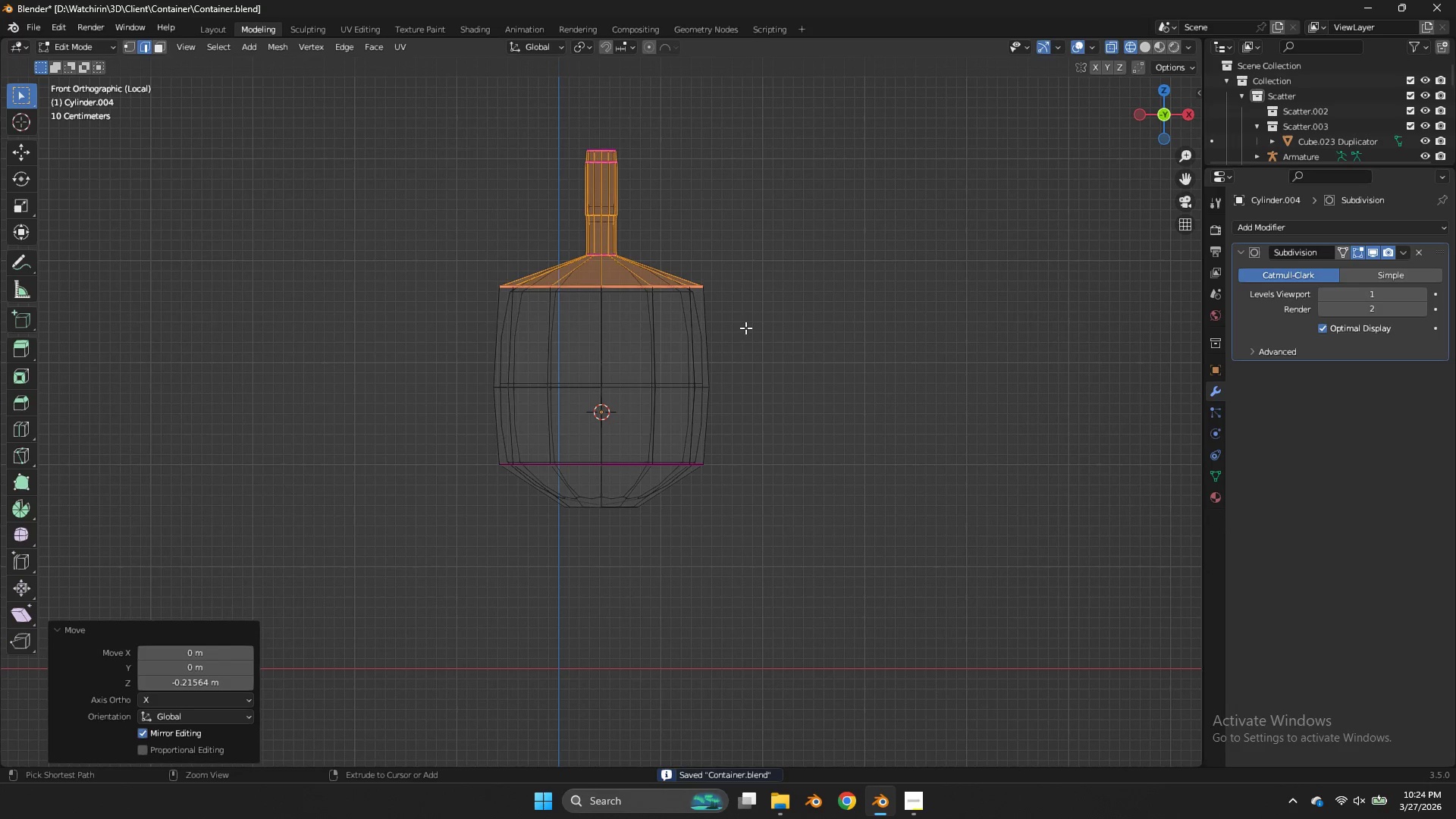 
key(Control+S)
 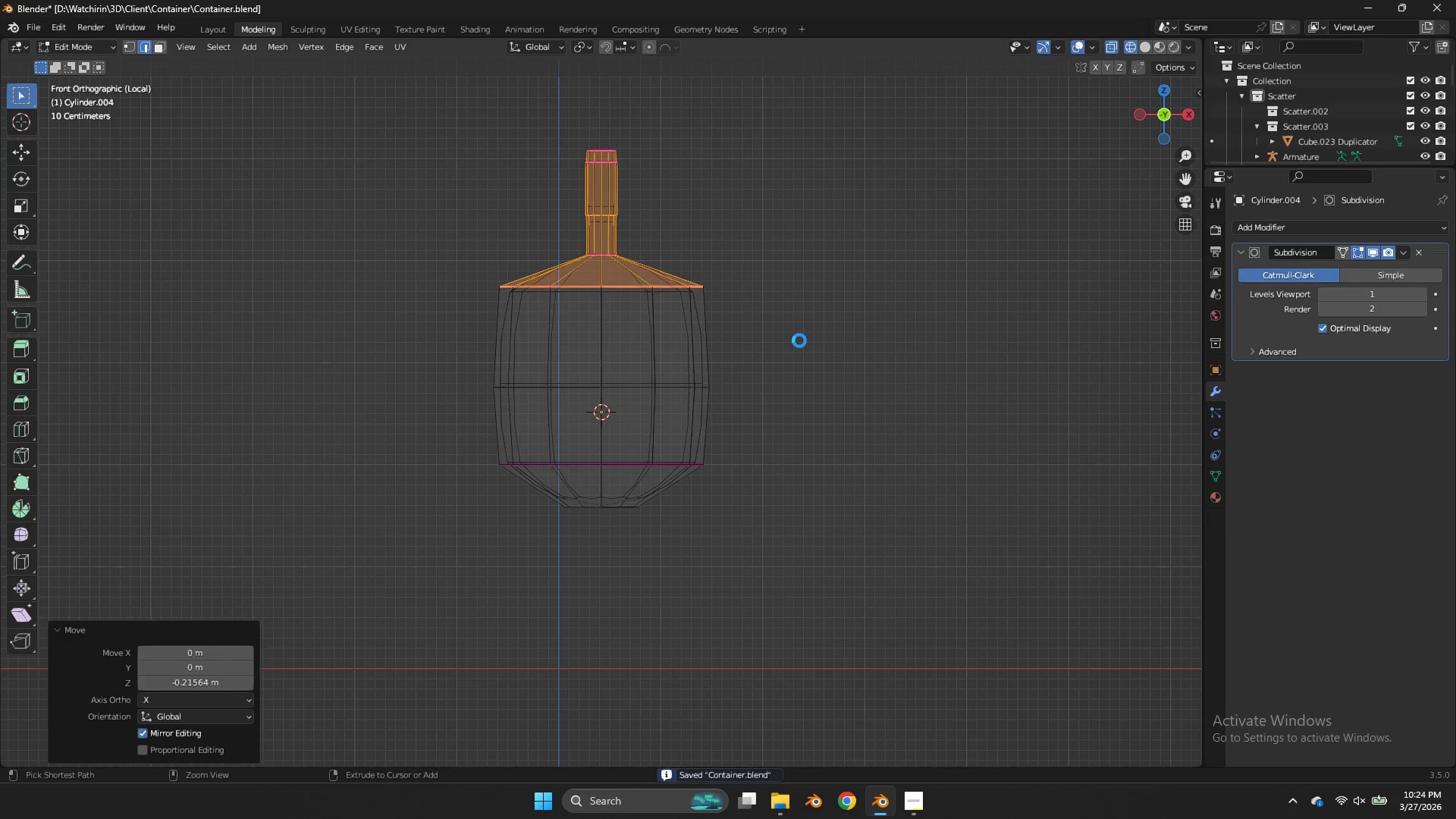 
key(Tab)
key(Tab)
type(sz)
 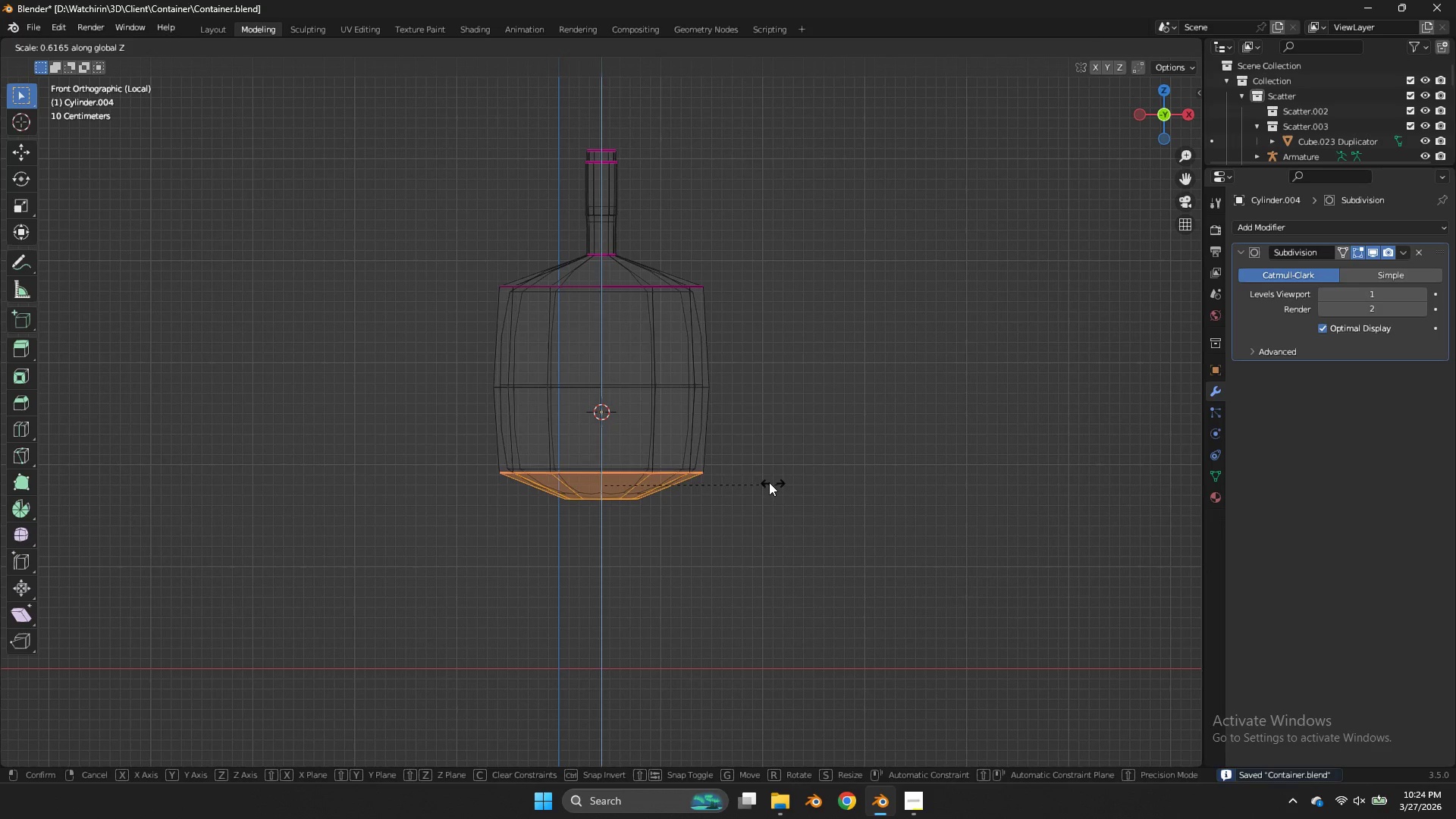 
left_click_drag(start_coordinate=[792, 447], to_coordinate=[318, 569])
 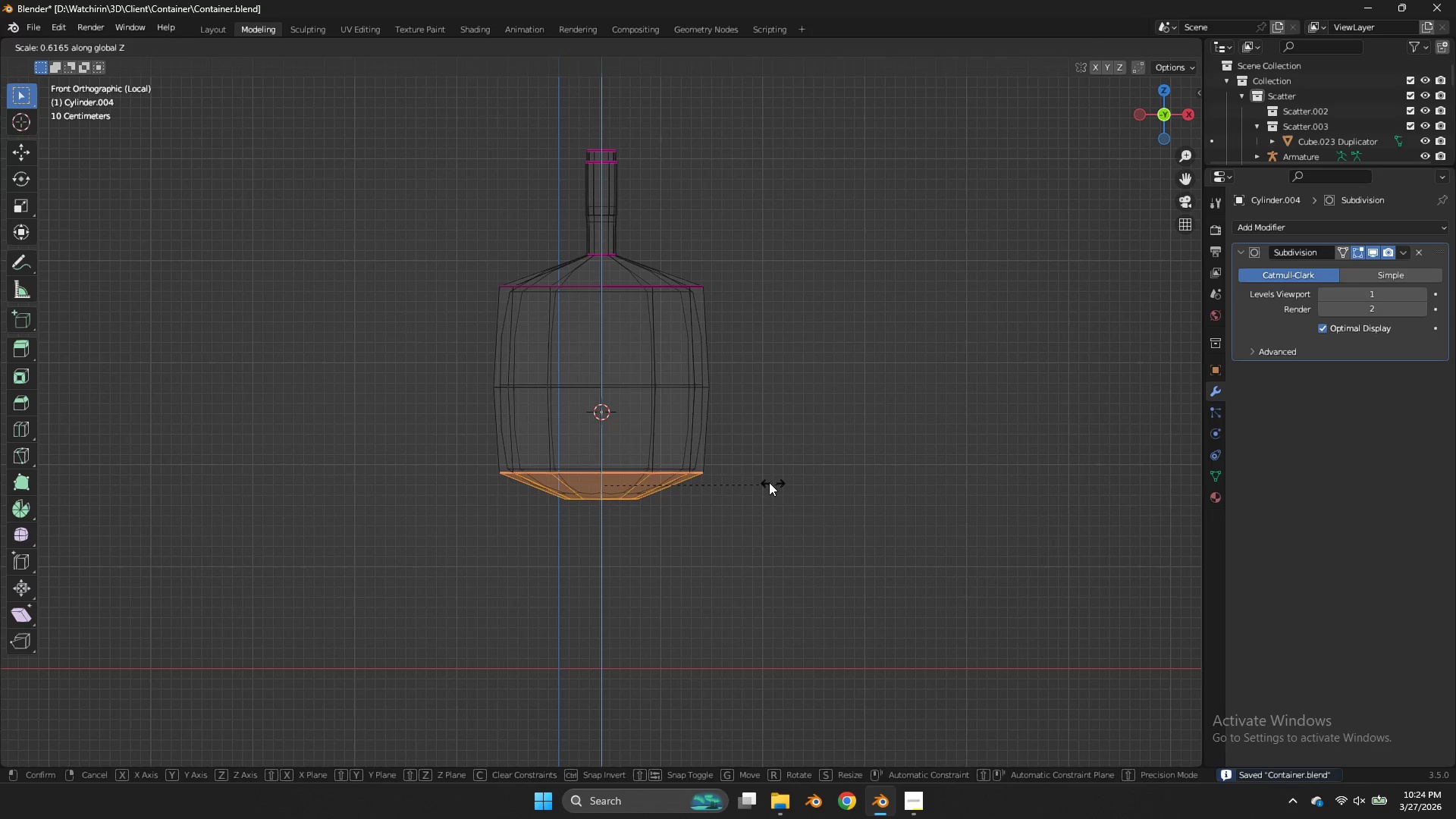 
left_click([755, 479])
 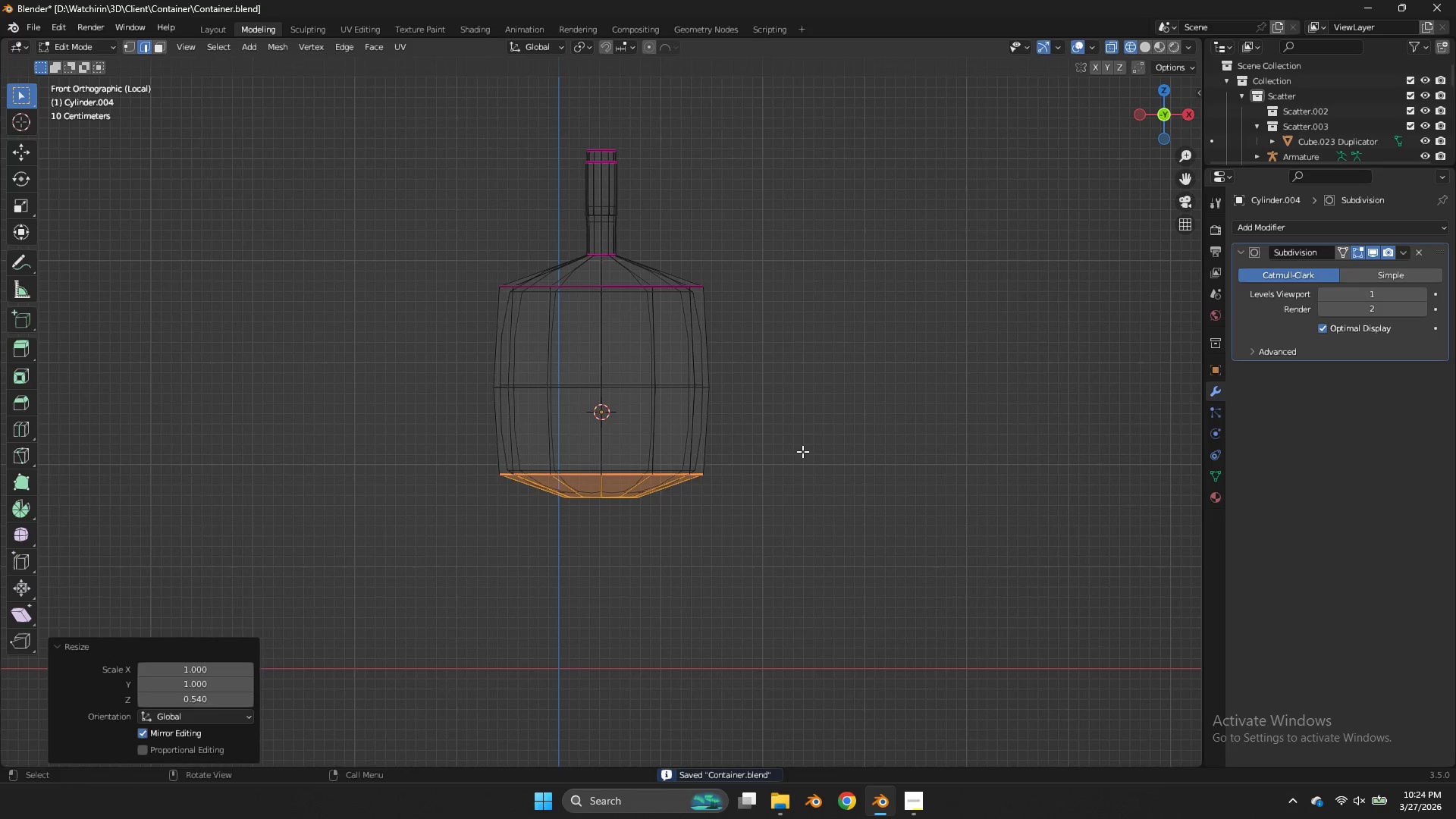 
left_click_drag(start_coordinate=[802, 451], to_coordinate=[416, 497])
 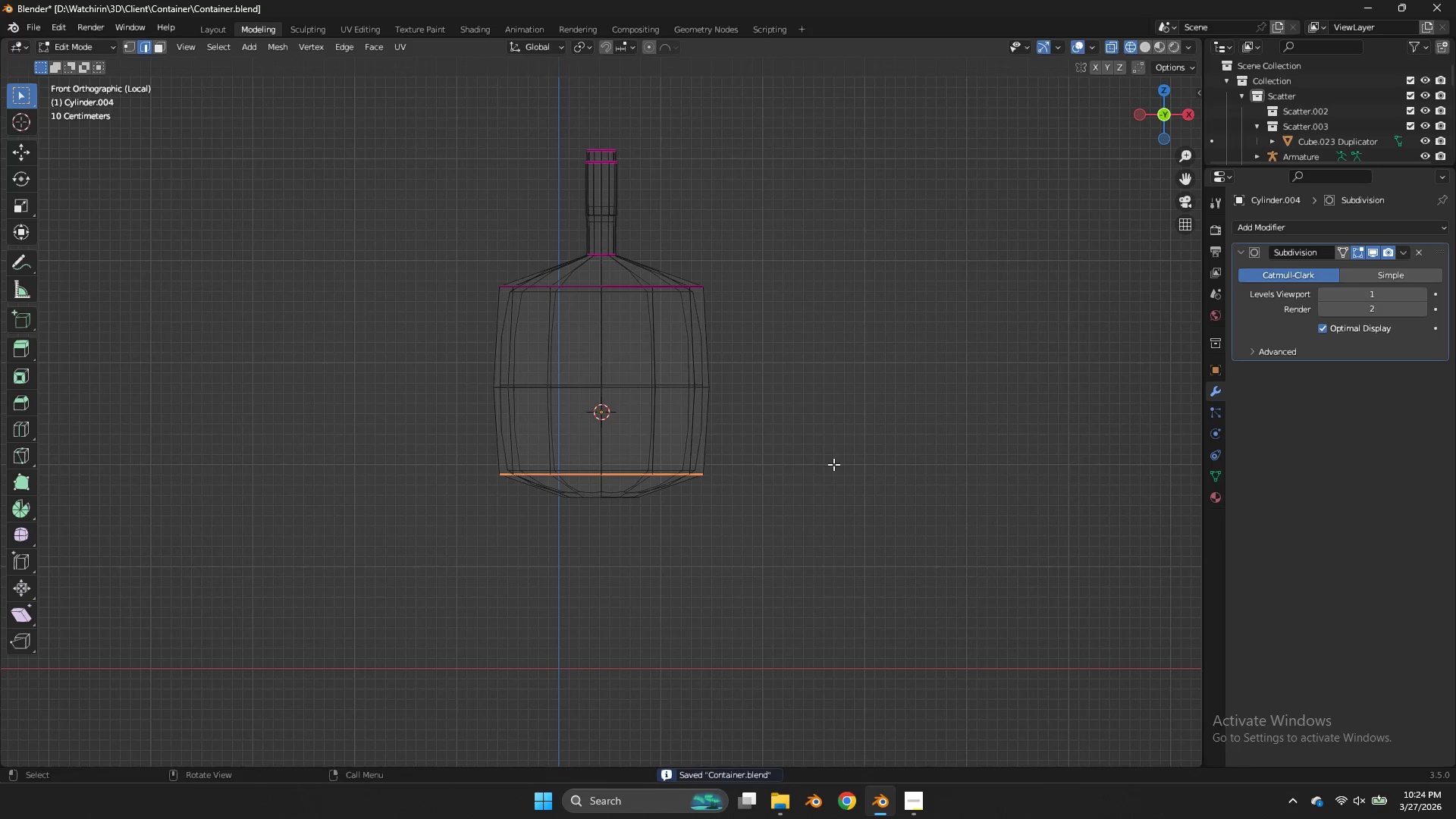 
type(ss)
 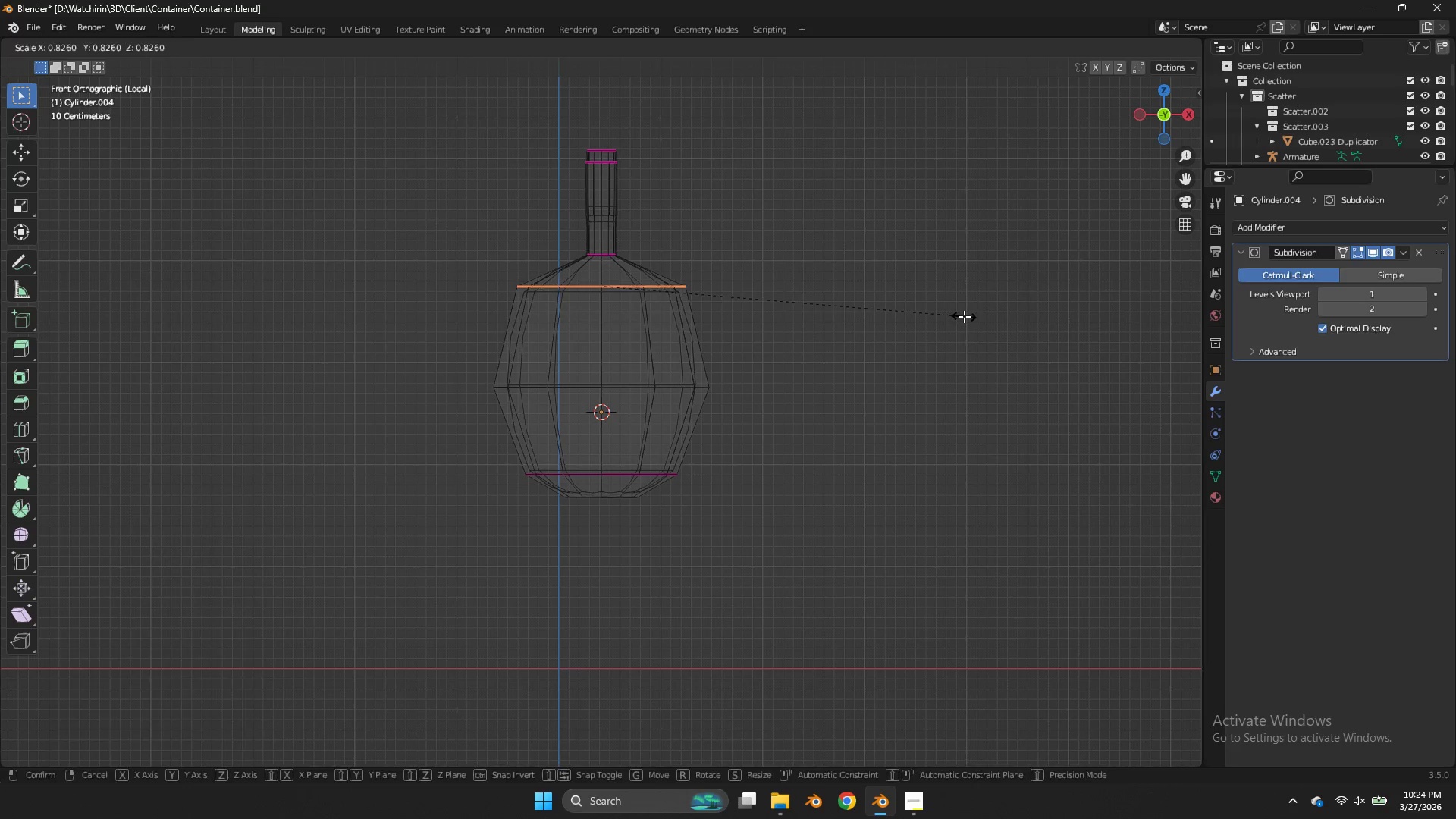 
left_click_drag(start_coordinate=[774, 463], to_coordinate=[774, 457])
 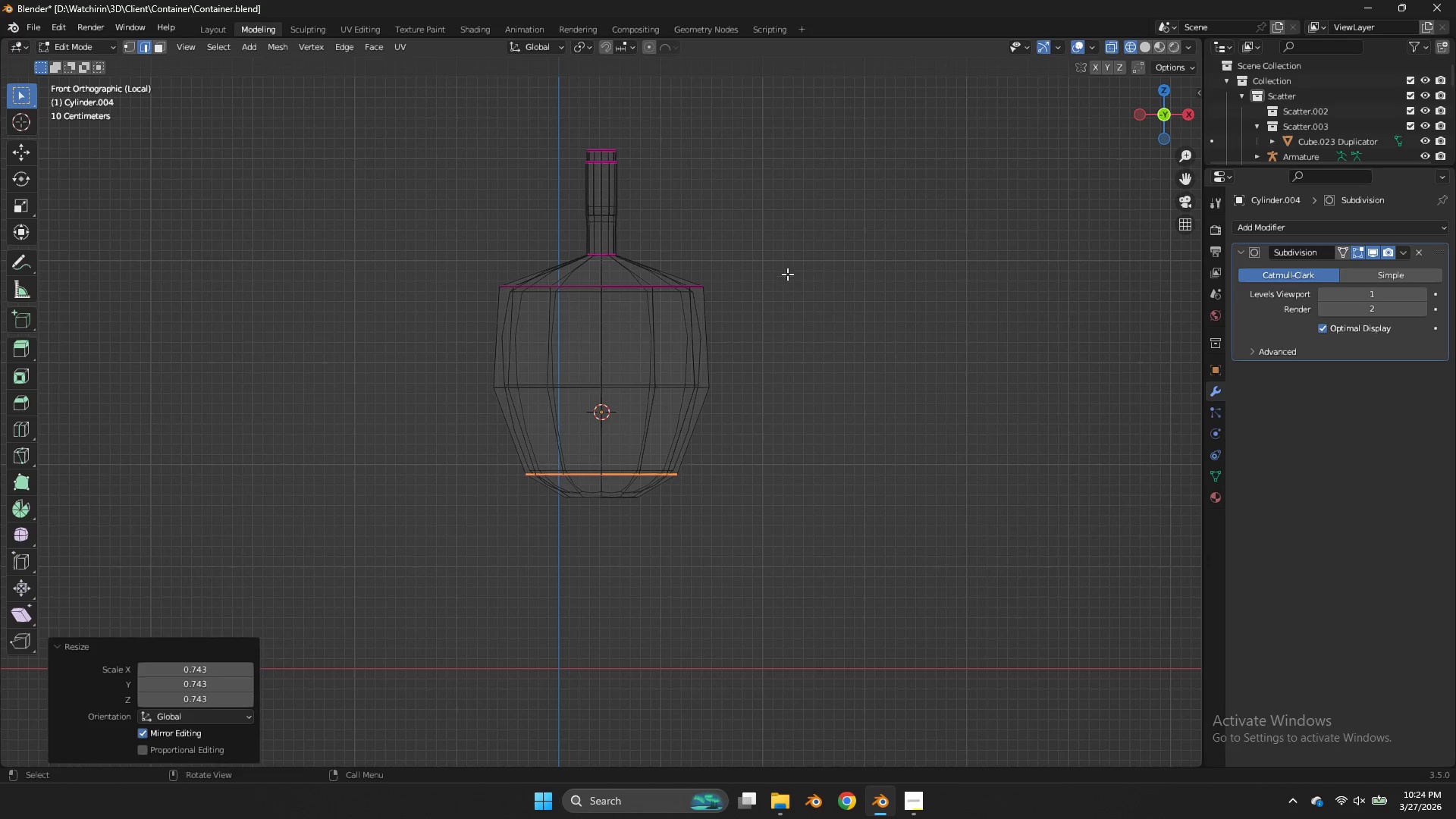 
left_click_drag(start_coordinate=[787, 274], to_coordinate=[333, 311])
 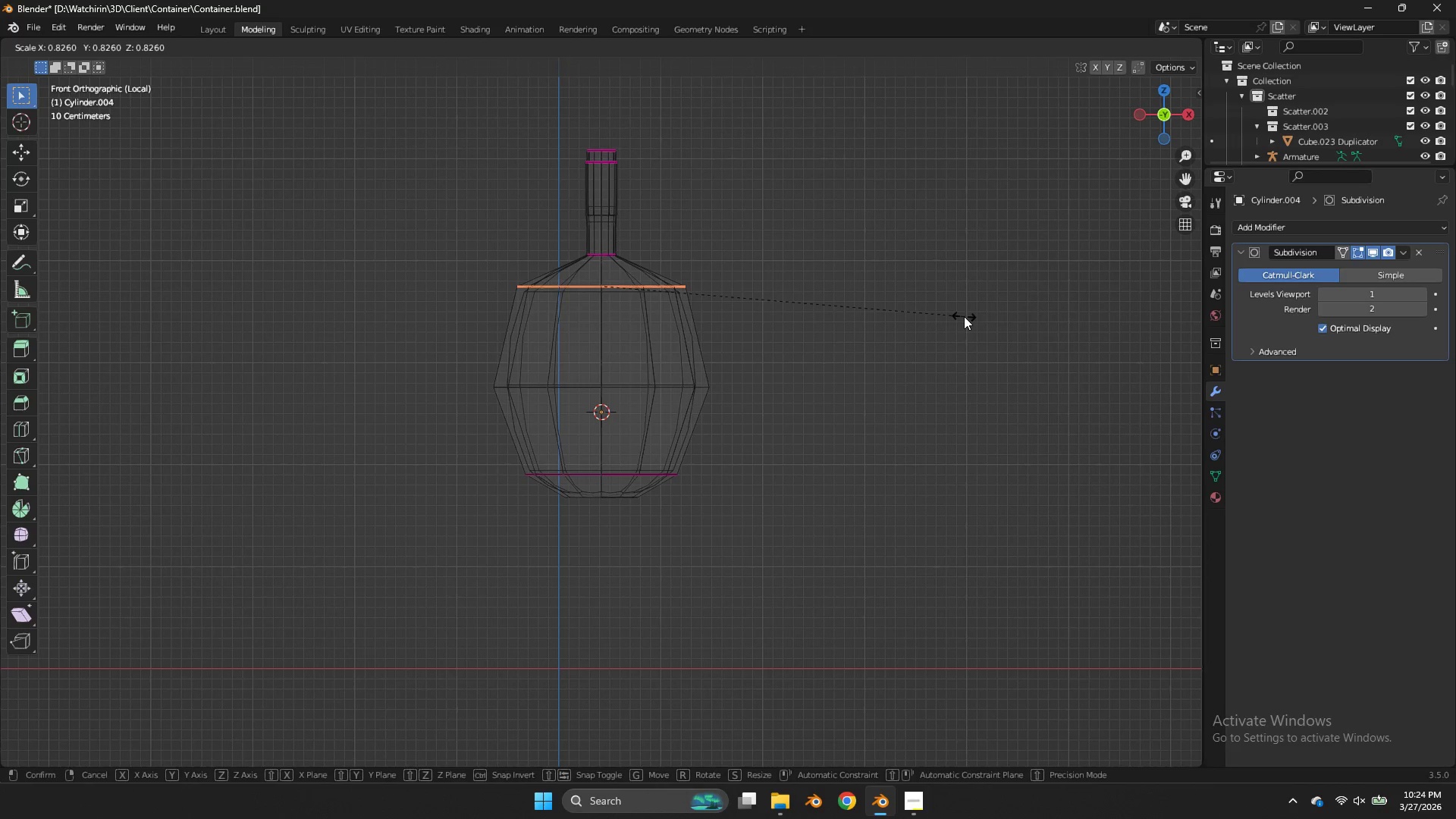 
left_click([964, 316])
 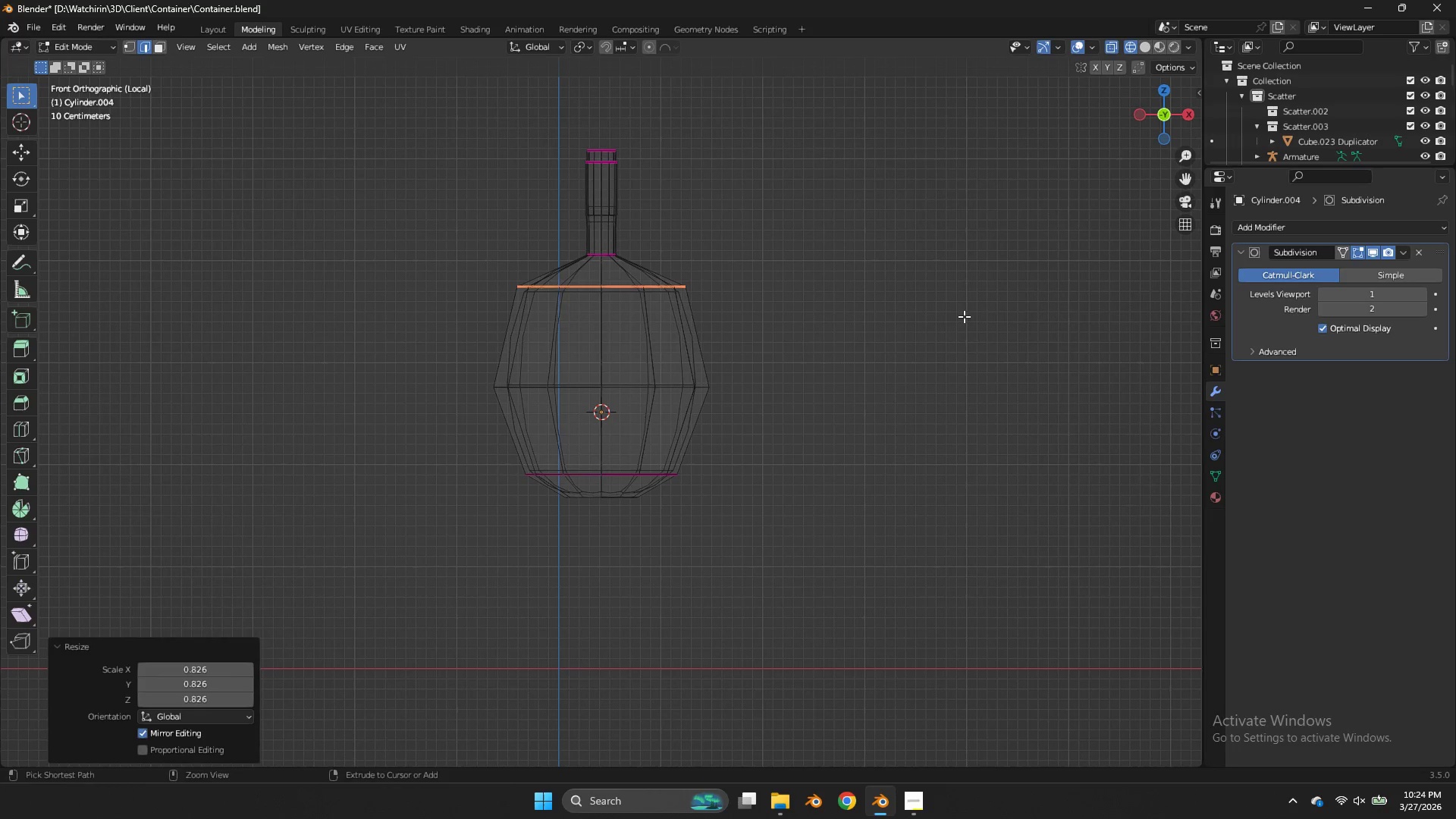 
key(Control+ControlLeft)
 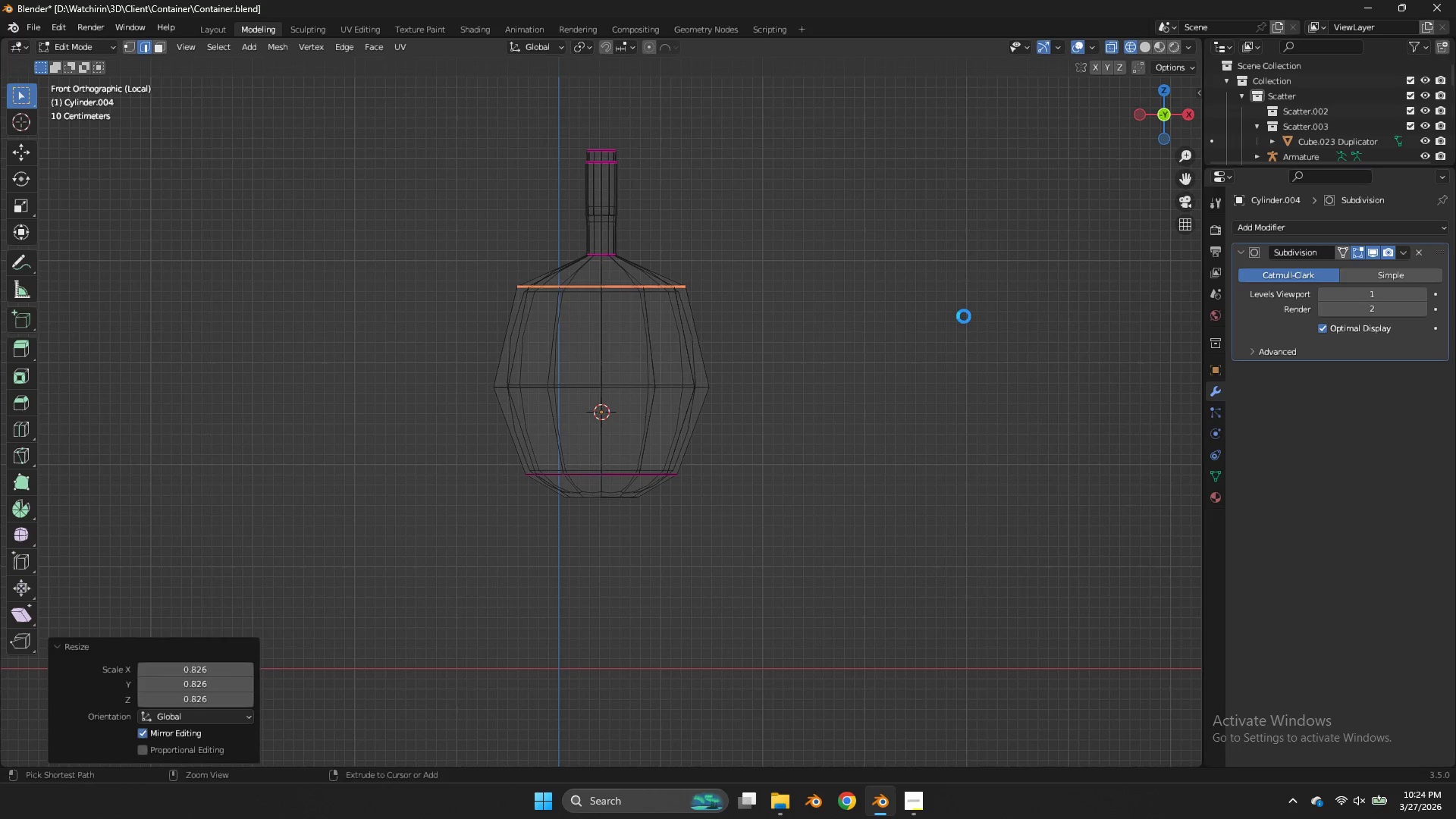 
key(Control+S)
 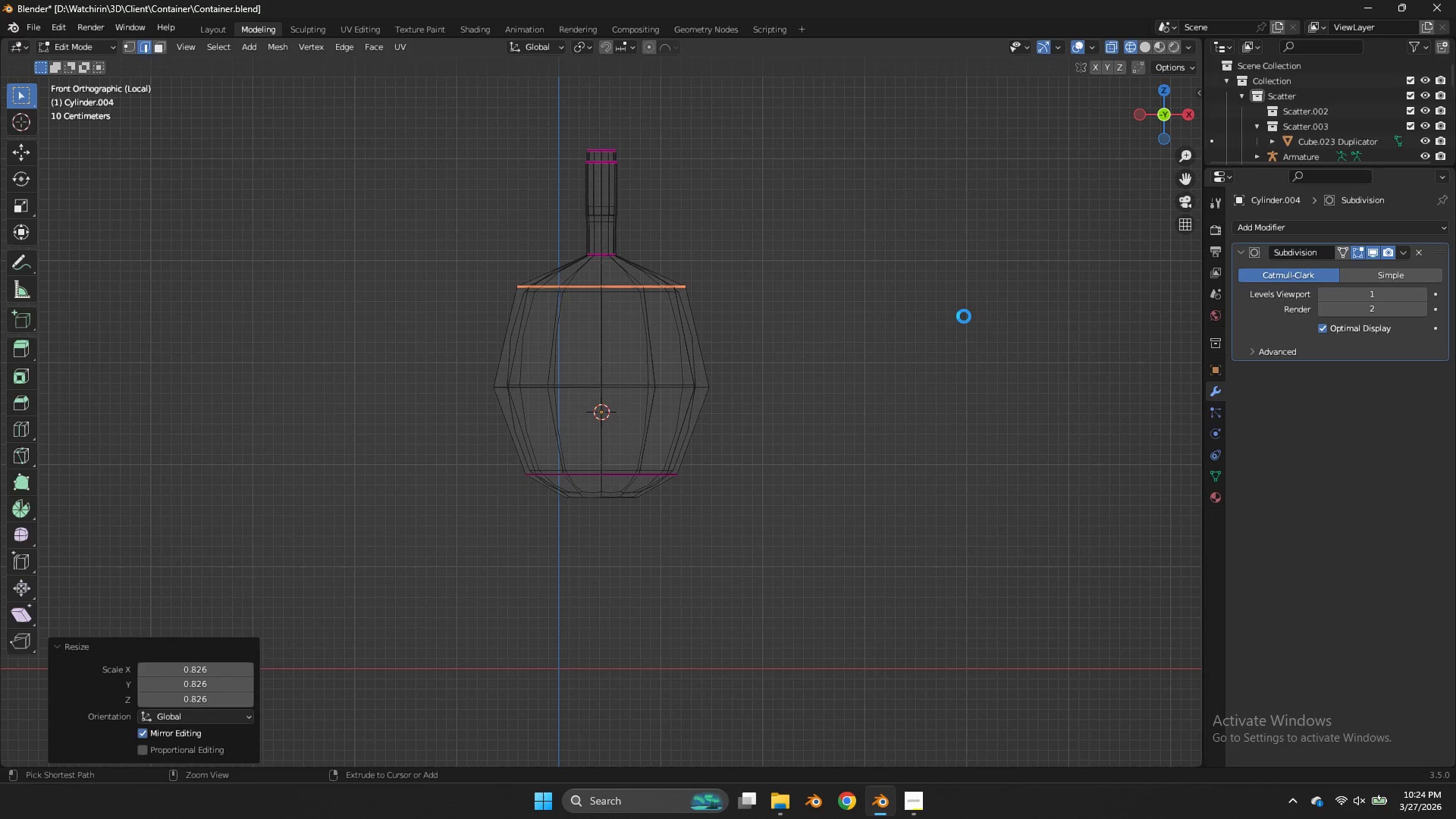 
key(Tab)
 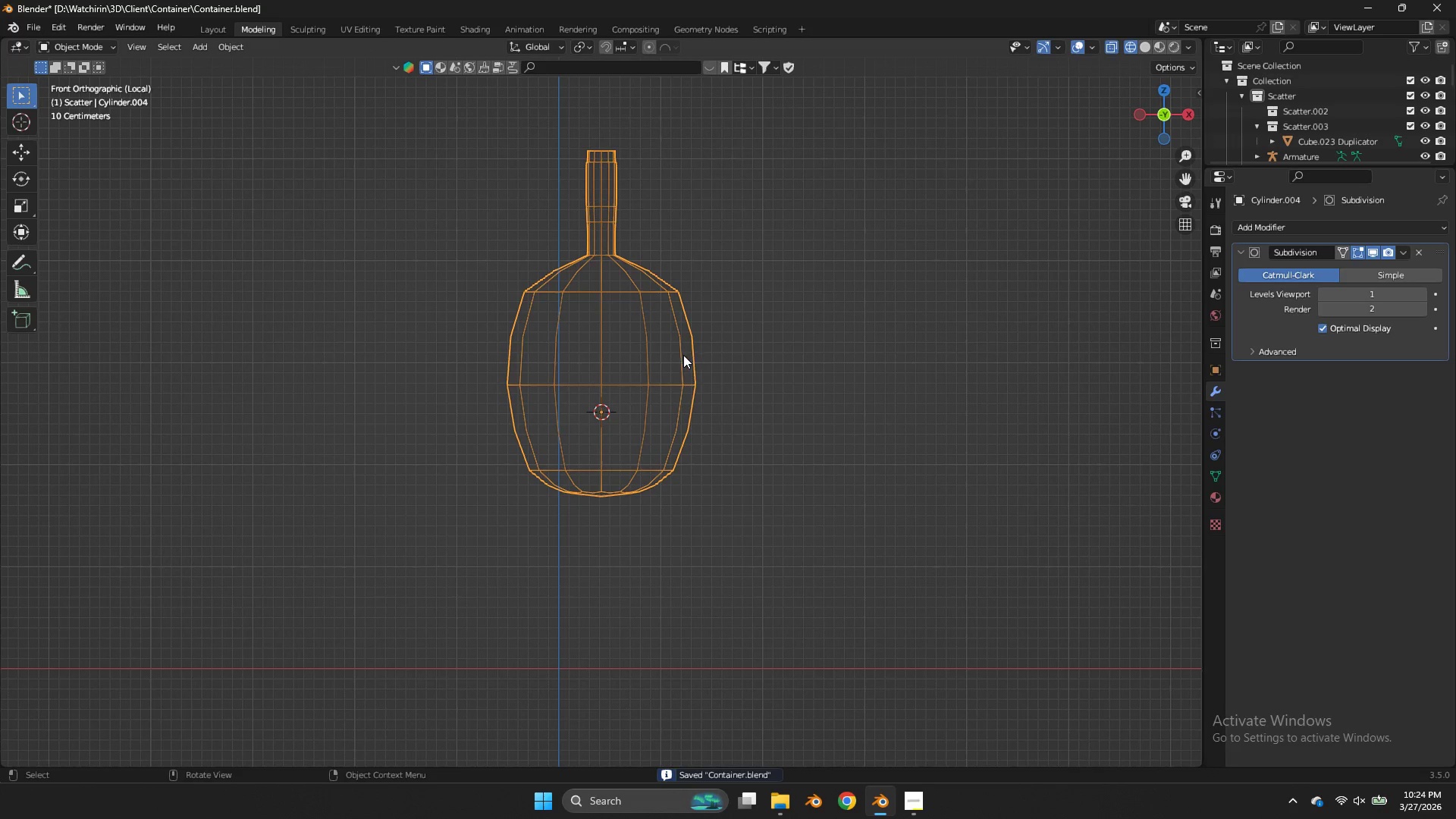 
right_click([683, 355])
 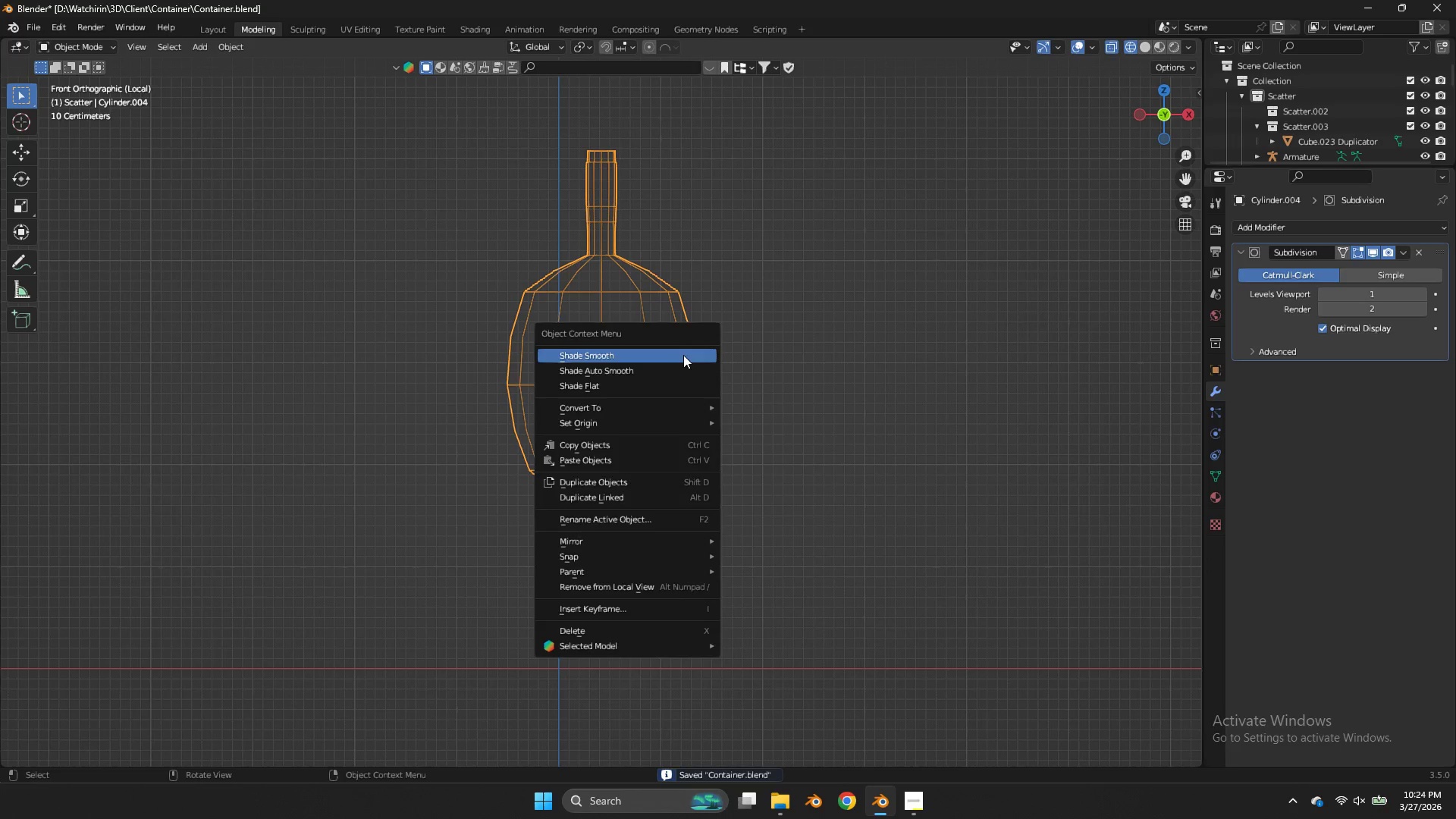 
left_click([683, 355])
 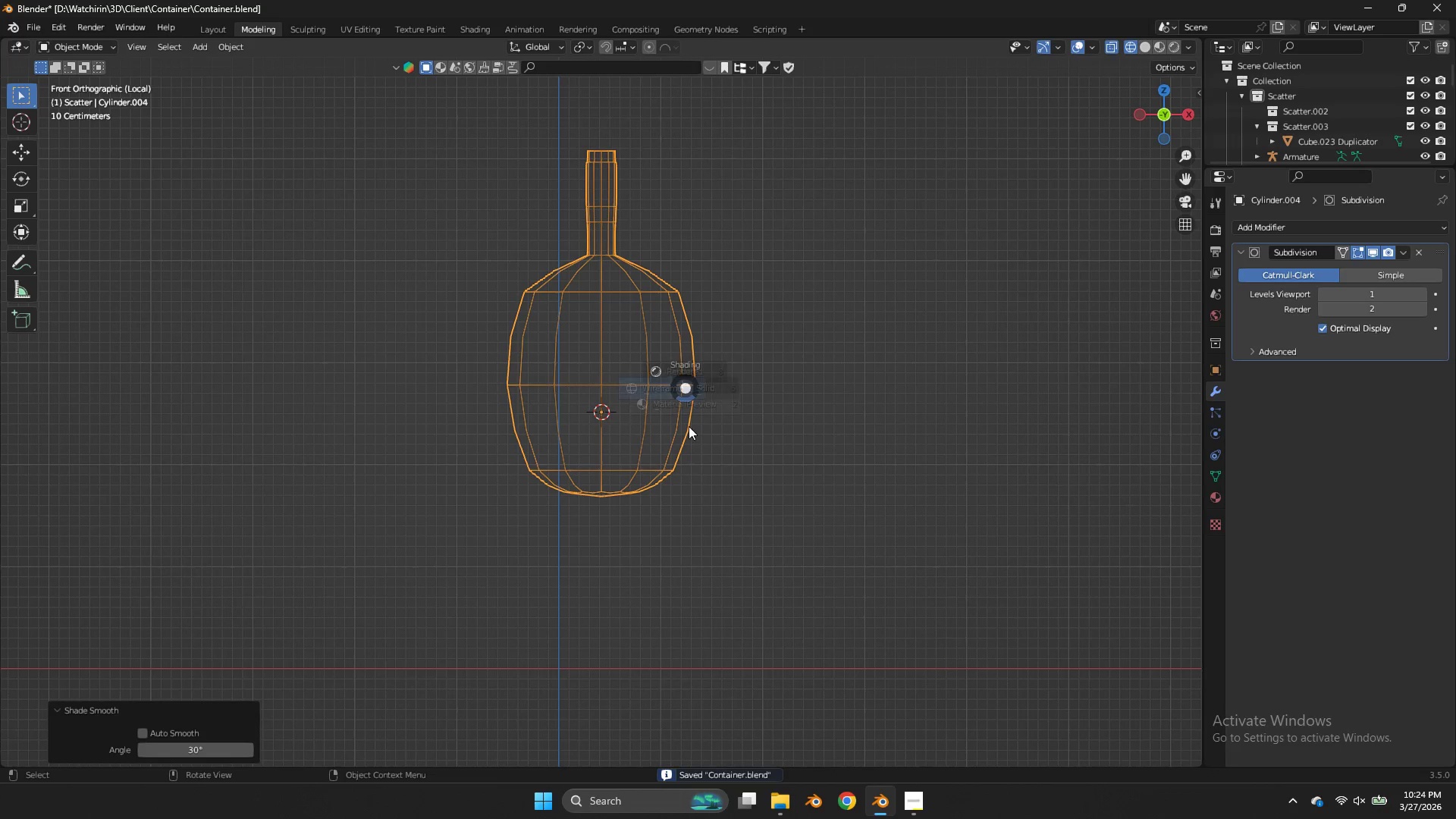 
key(Z)
 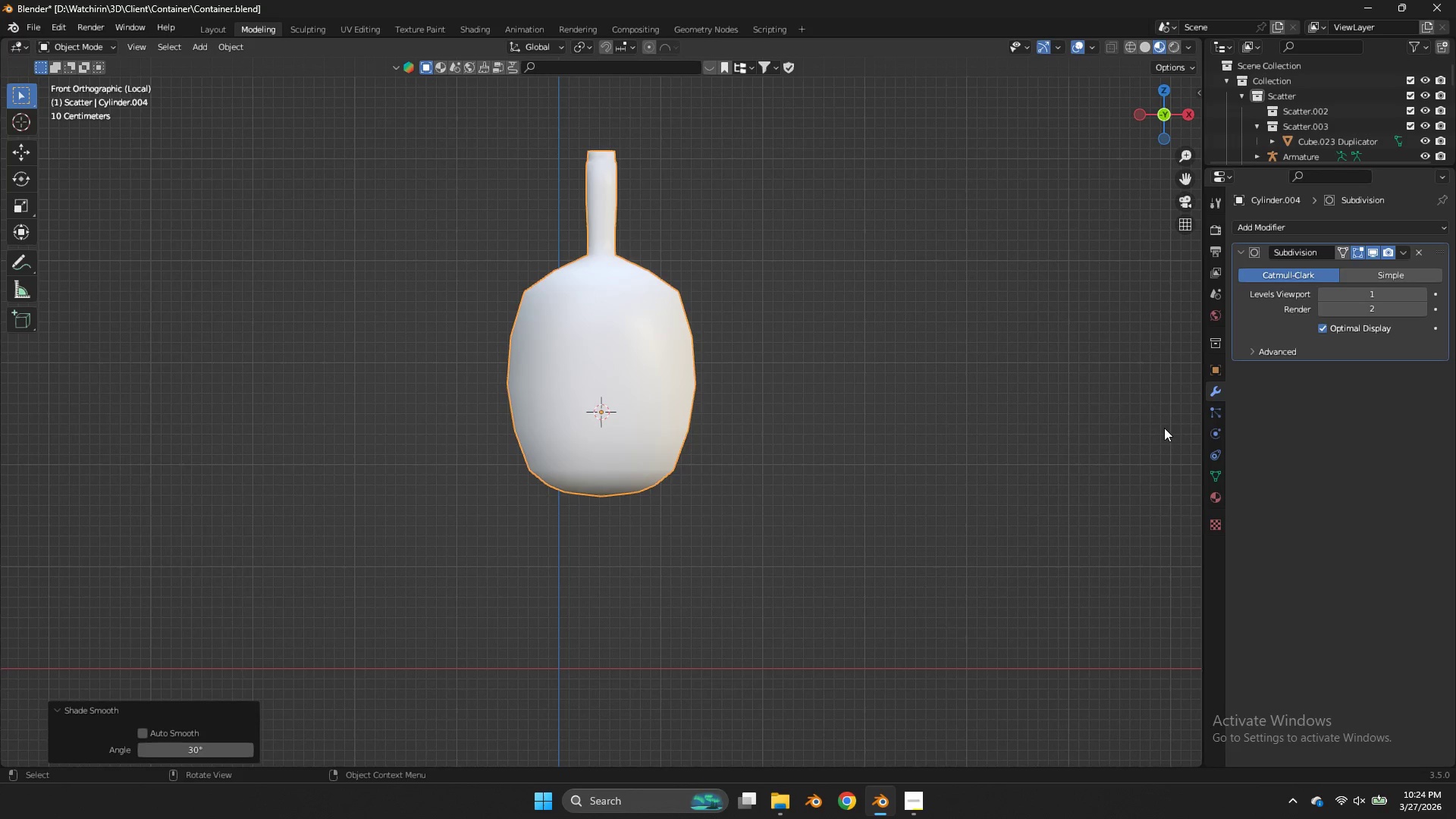 
wait(5.66)
 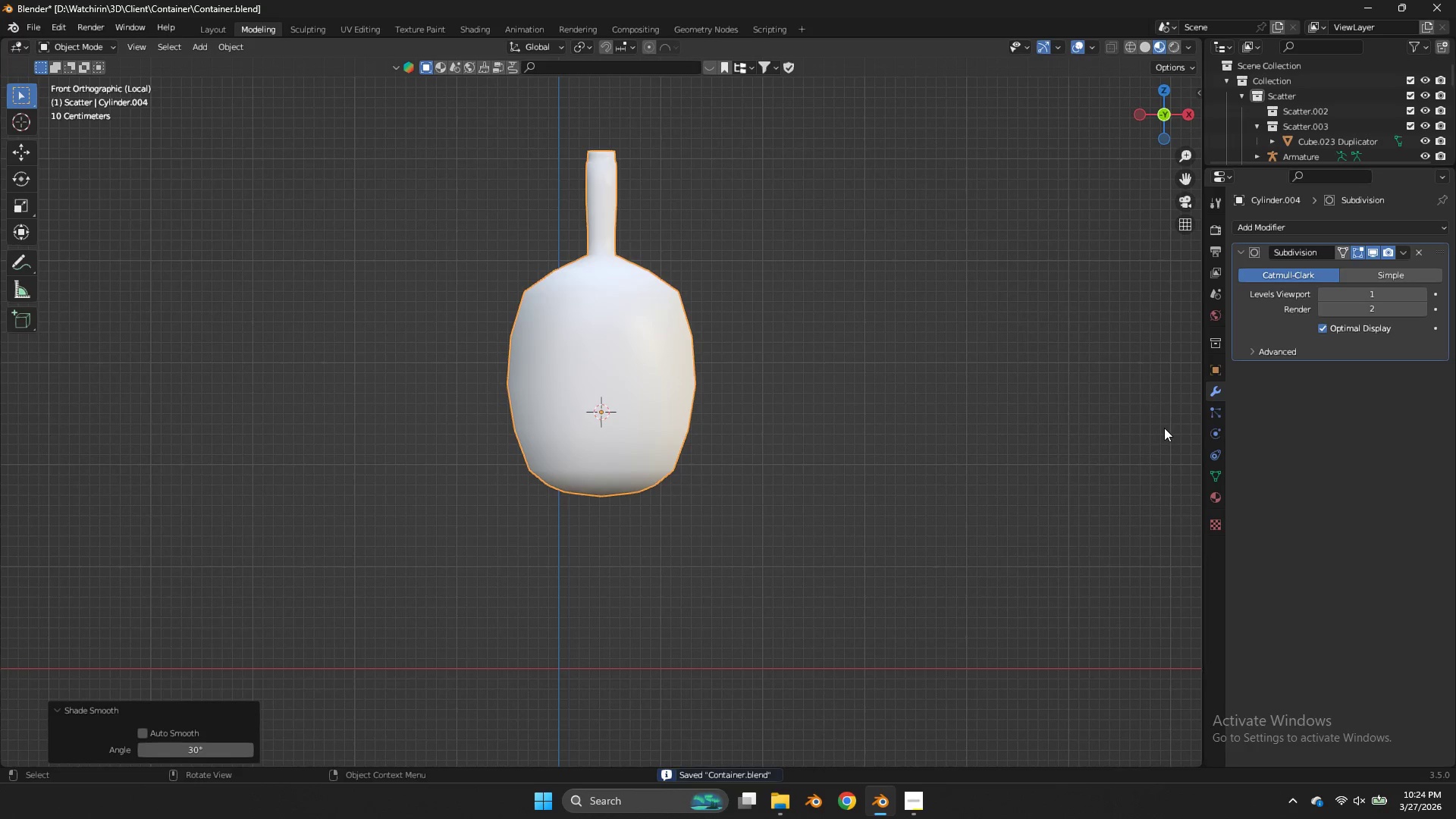 
left_click([1220, 489])
 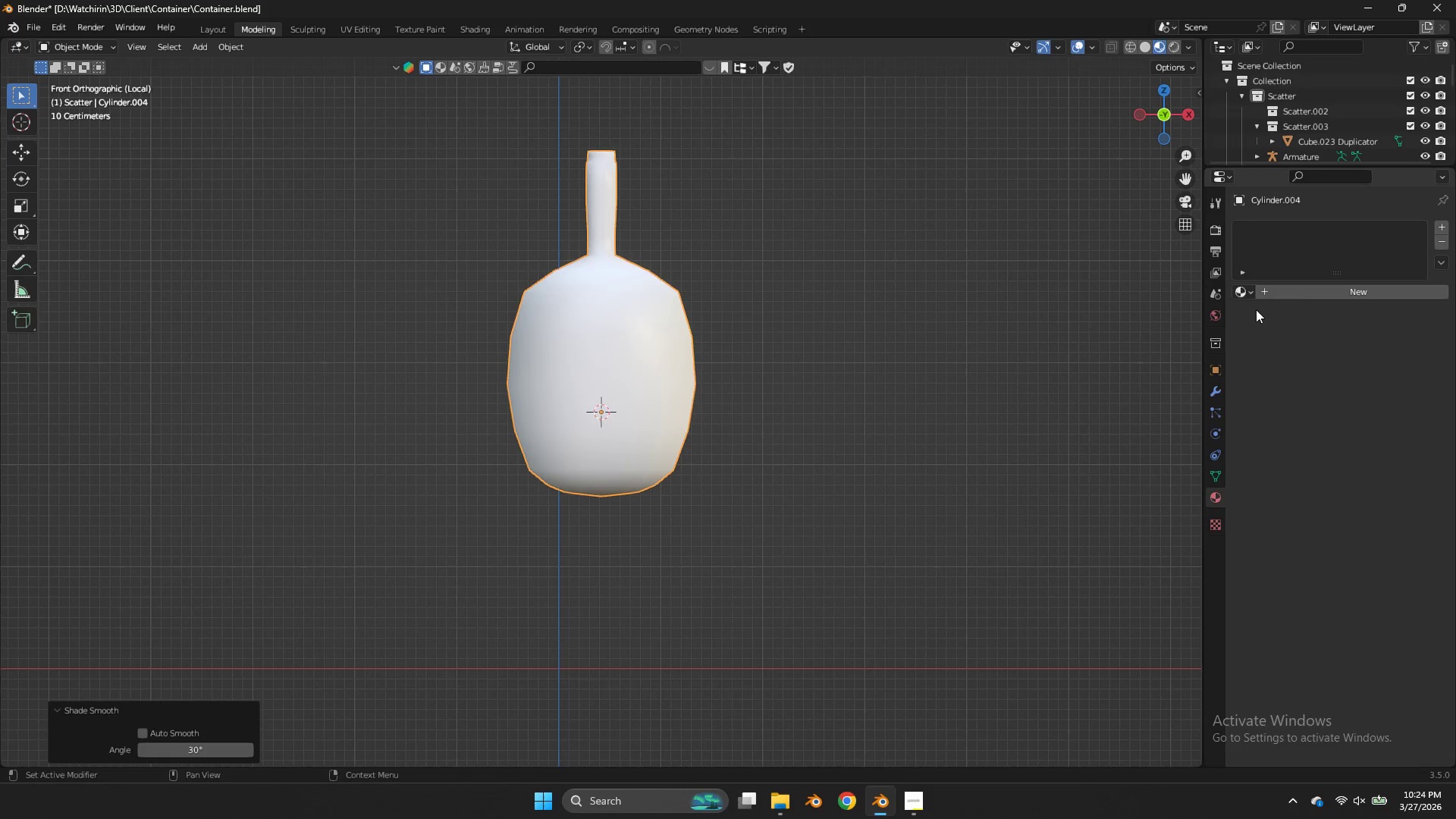 
left_click([1241, 285])
 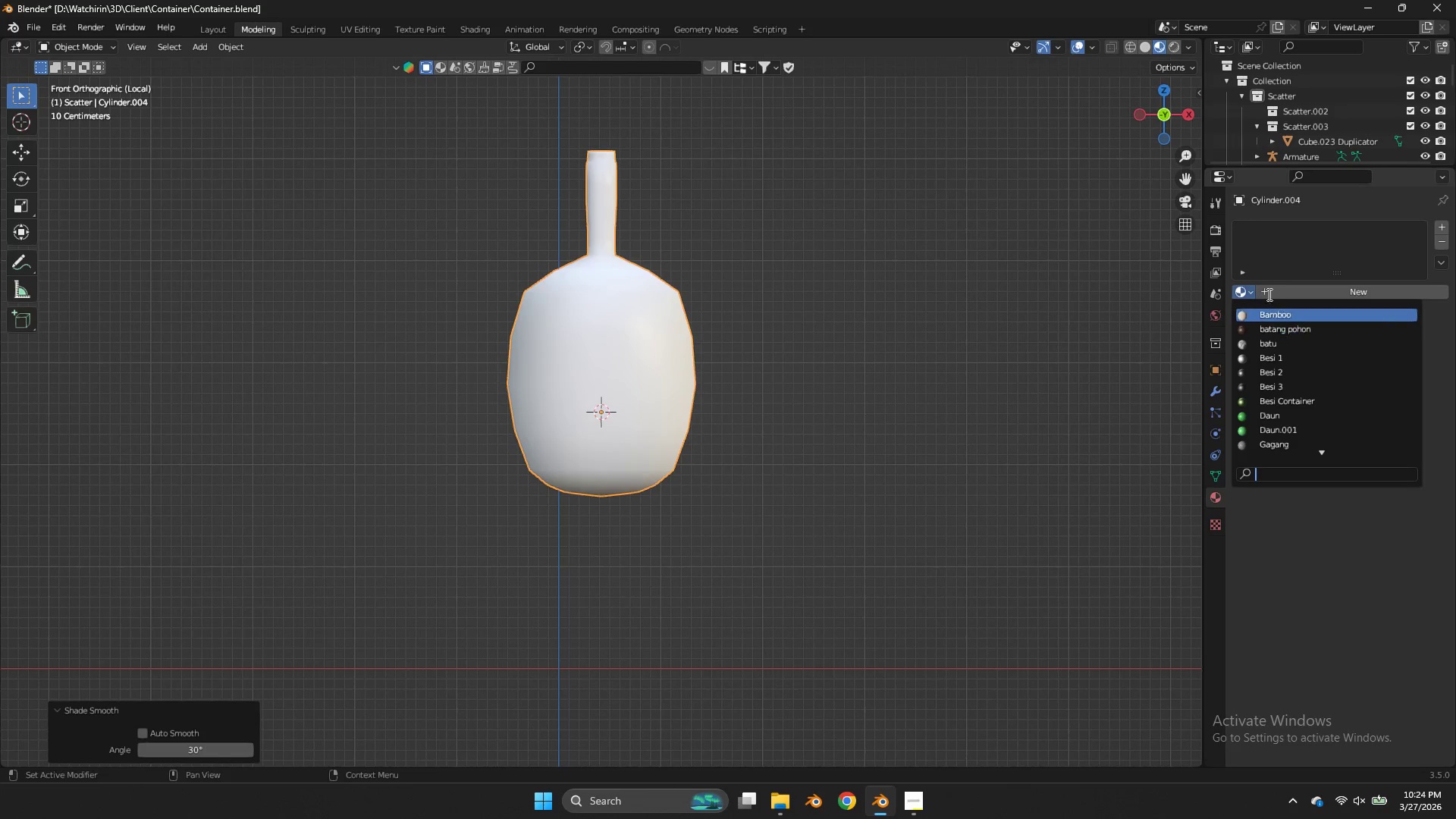 
left_click([1247, 269])
 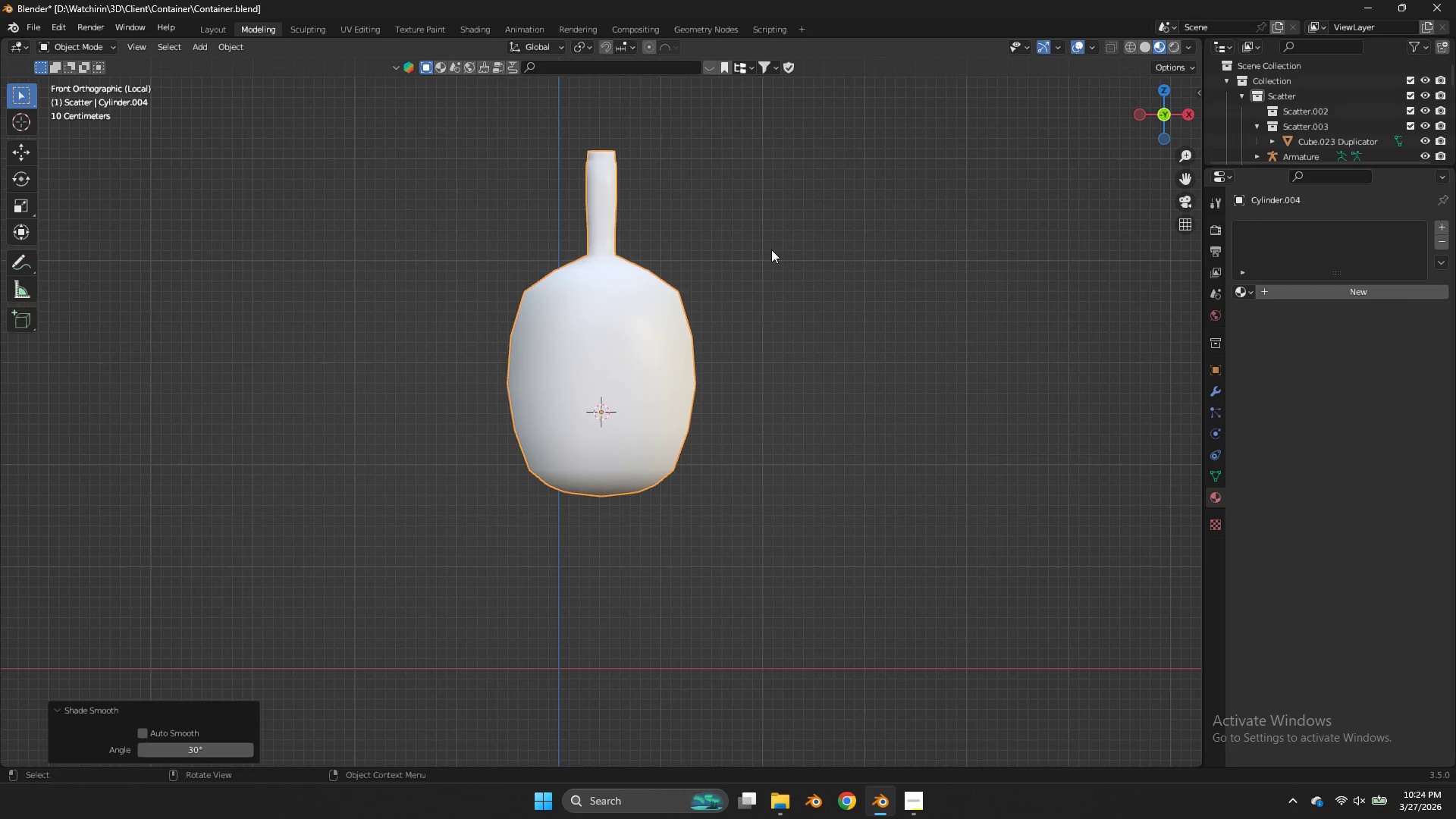 
key(Control+S)
 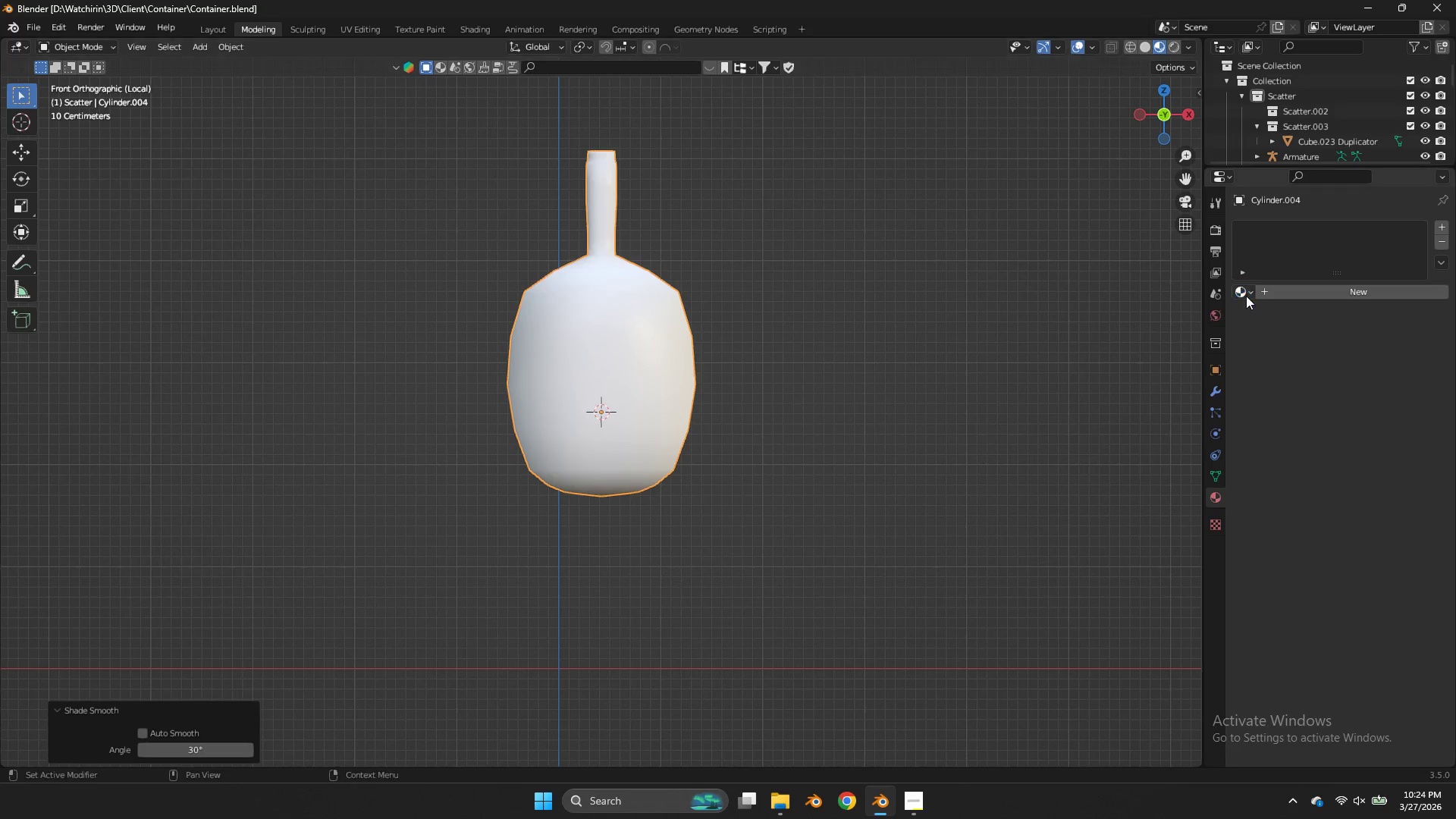 
left_click([1246, 296])
 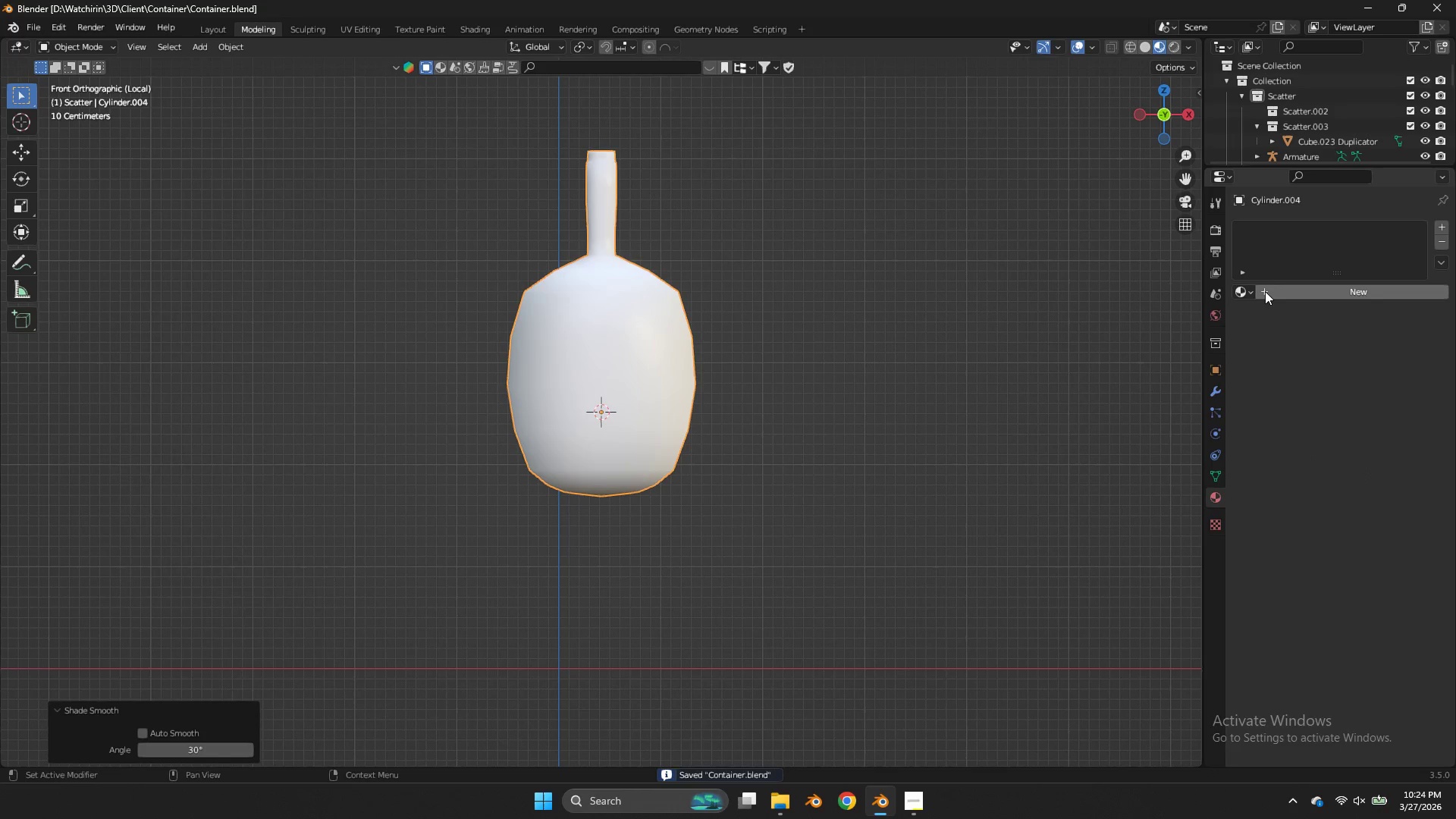 
double_click([1272, 290])
 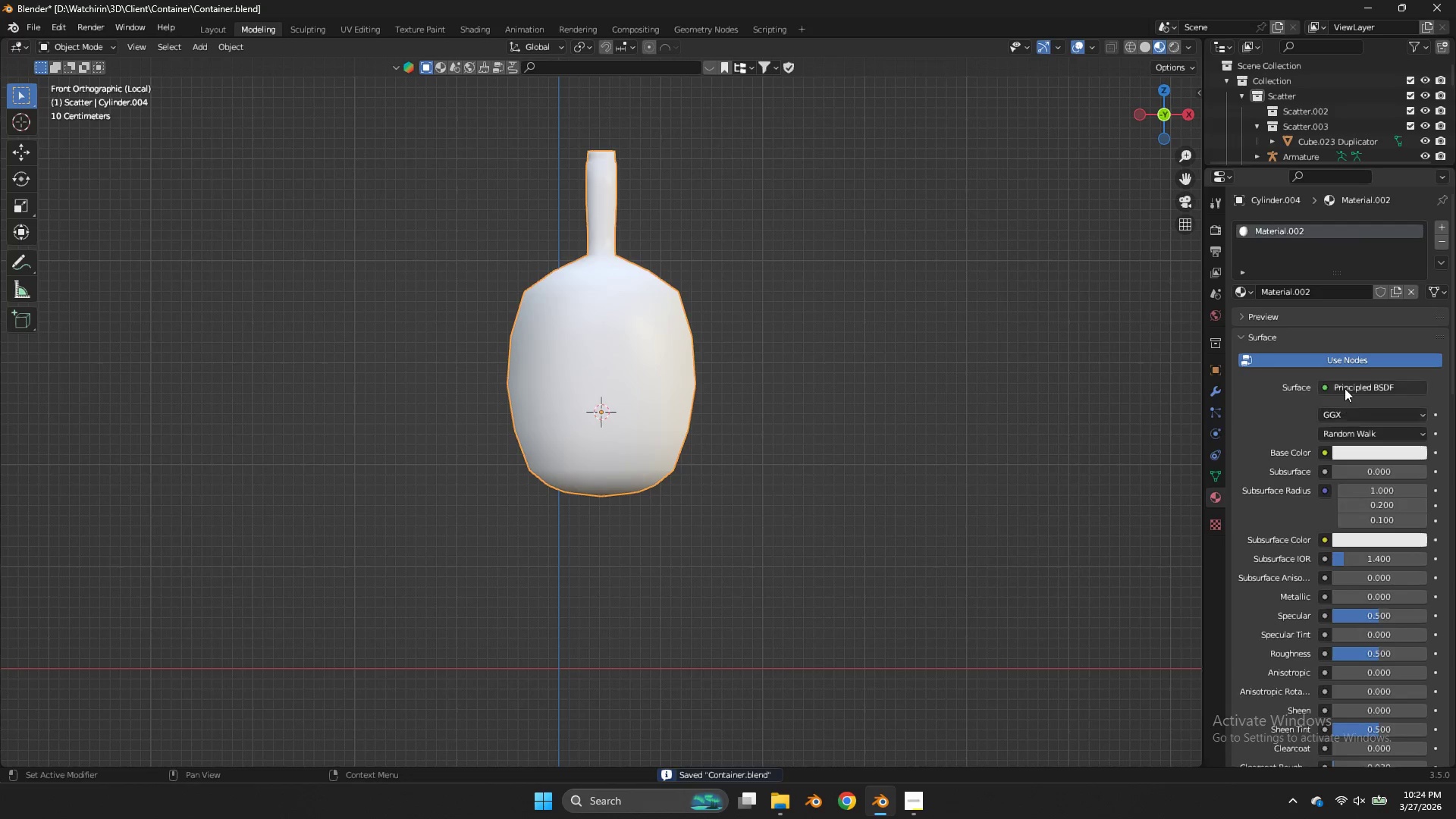 
left_click([1345, 388])
 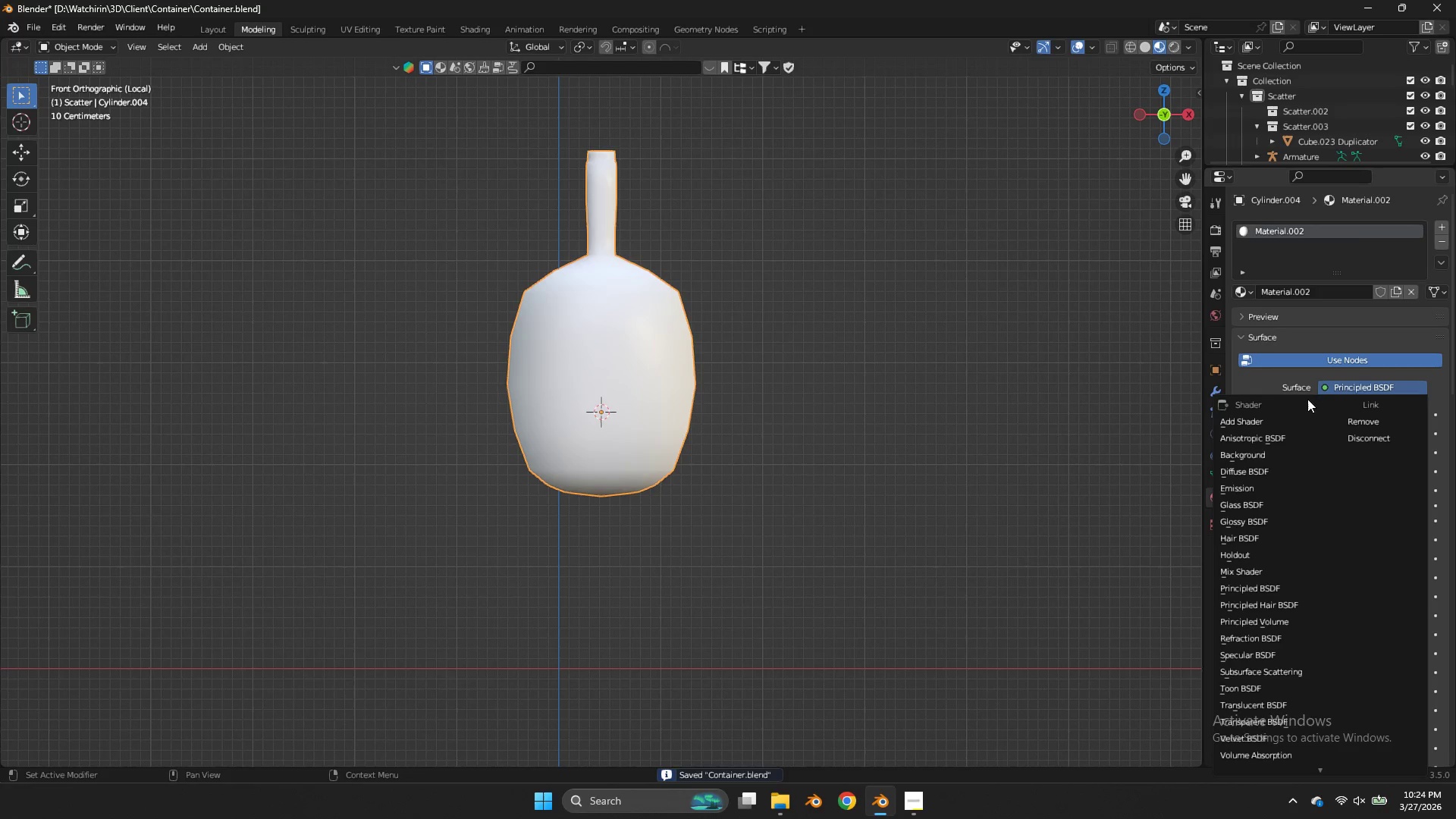 
left_click([1263, 502])
 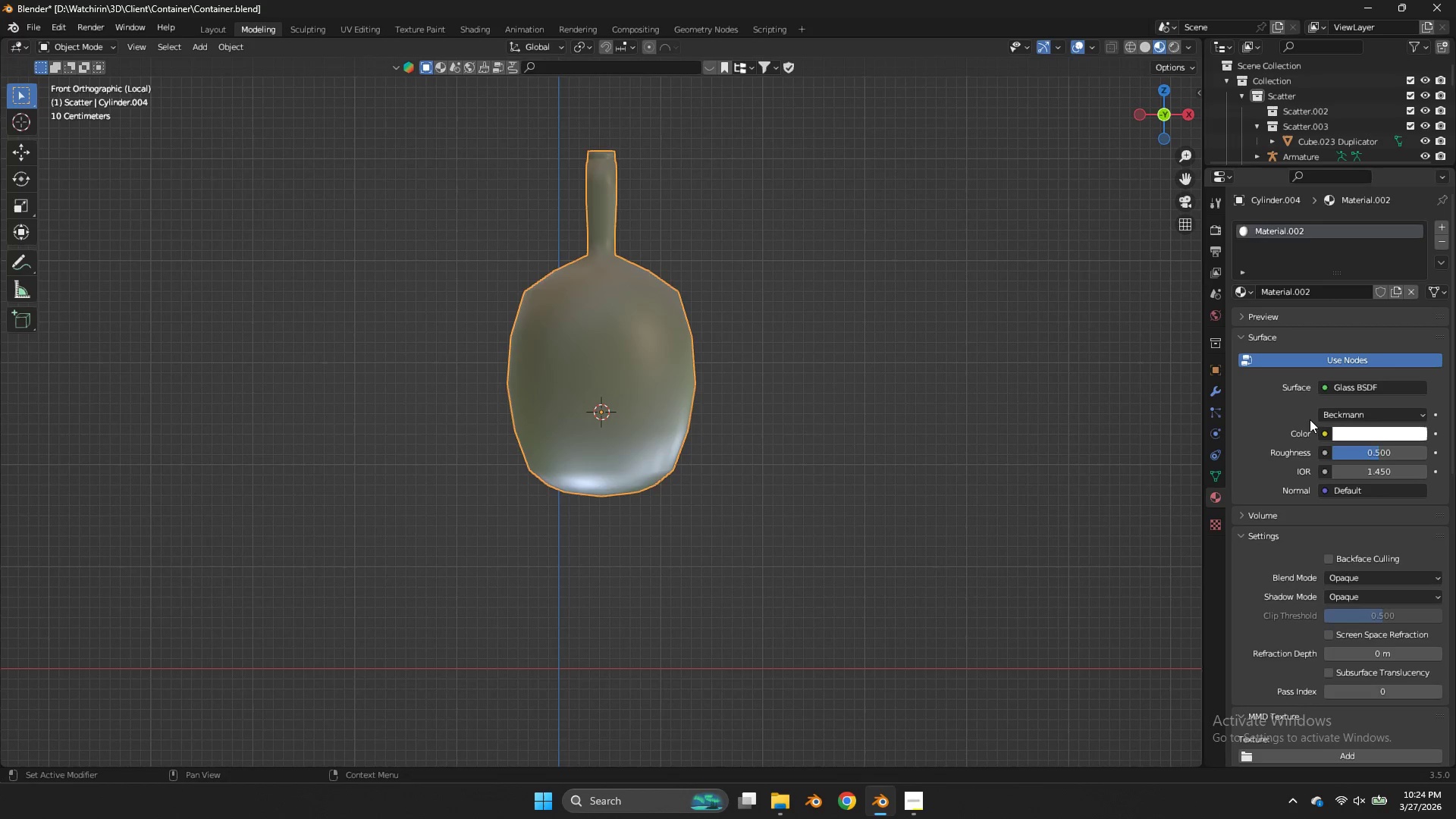 
left_click([1370, 435])
 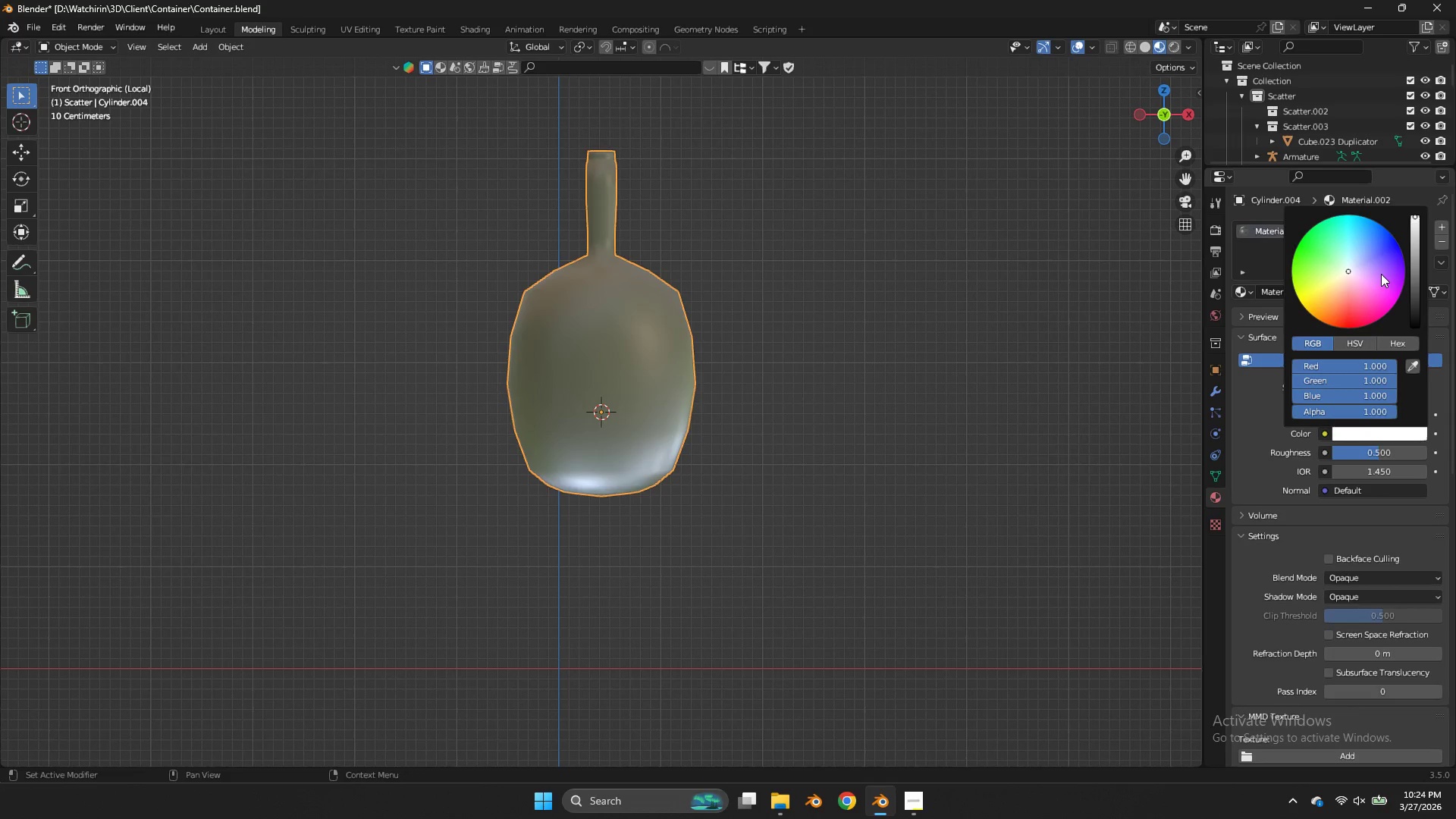 
left_click_drag(start_coordinate=[1348, 293], to_coordinate=[617, 475])
 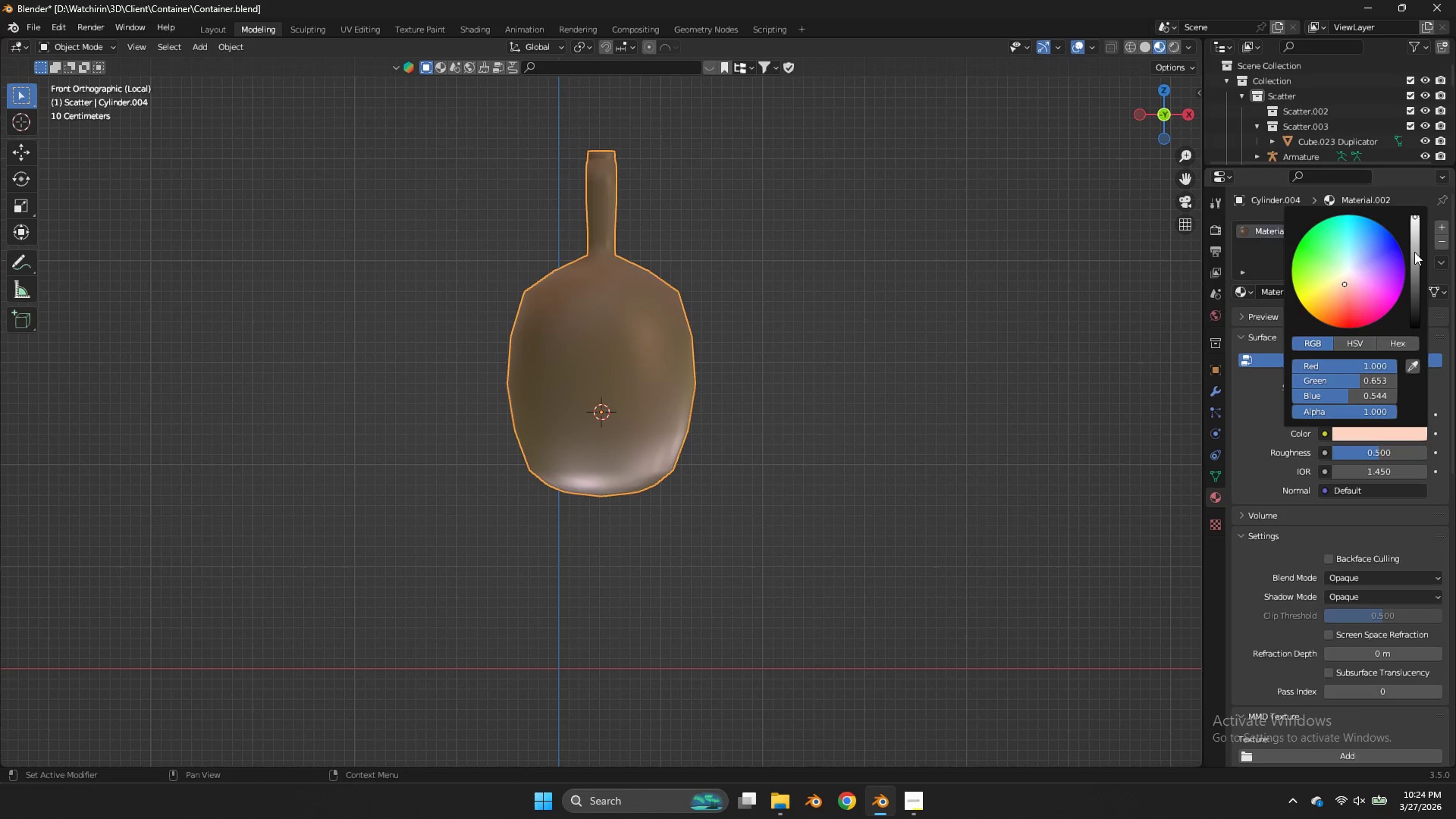 
left_click_drag(start_coordinate=[1416, 252], to_coordinate=[690, 458])
 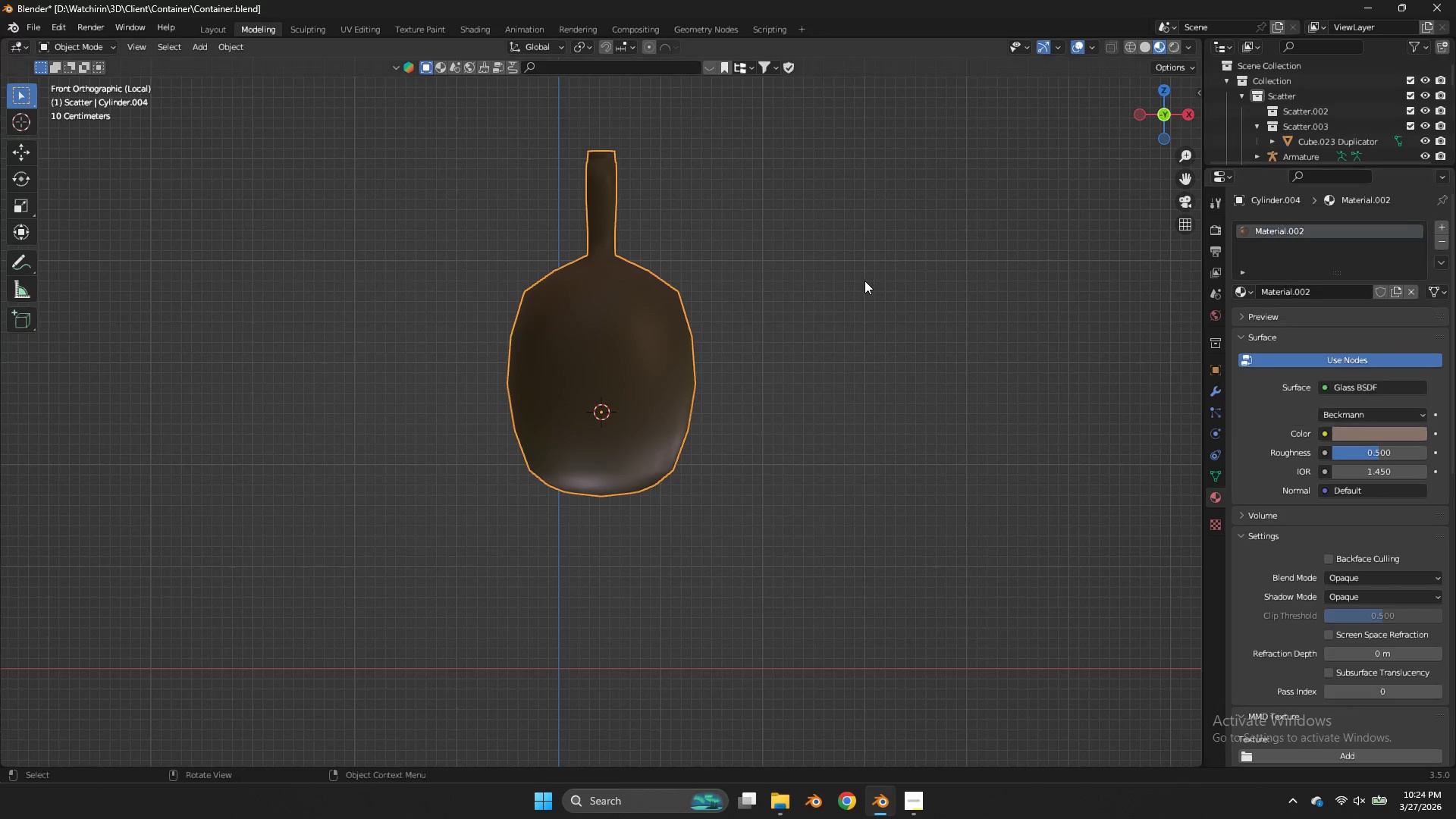 
left_click([864, 281])
 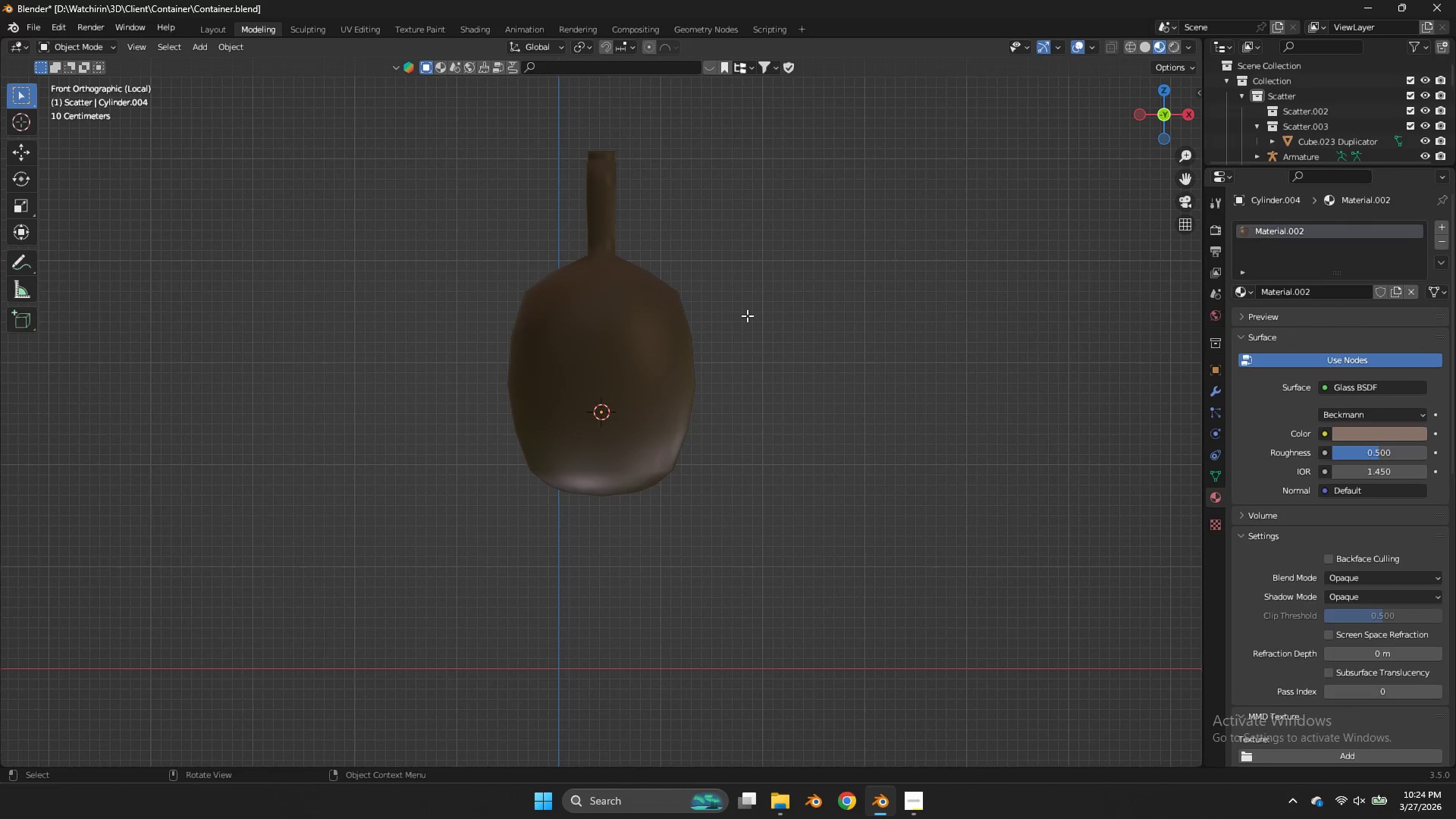 
key(Tab)
 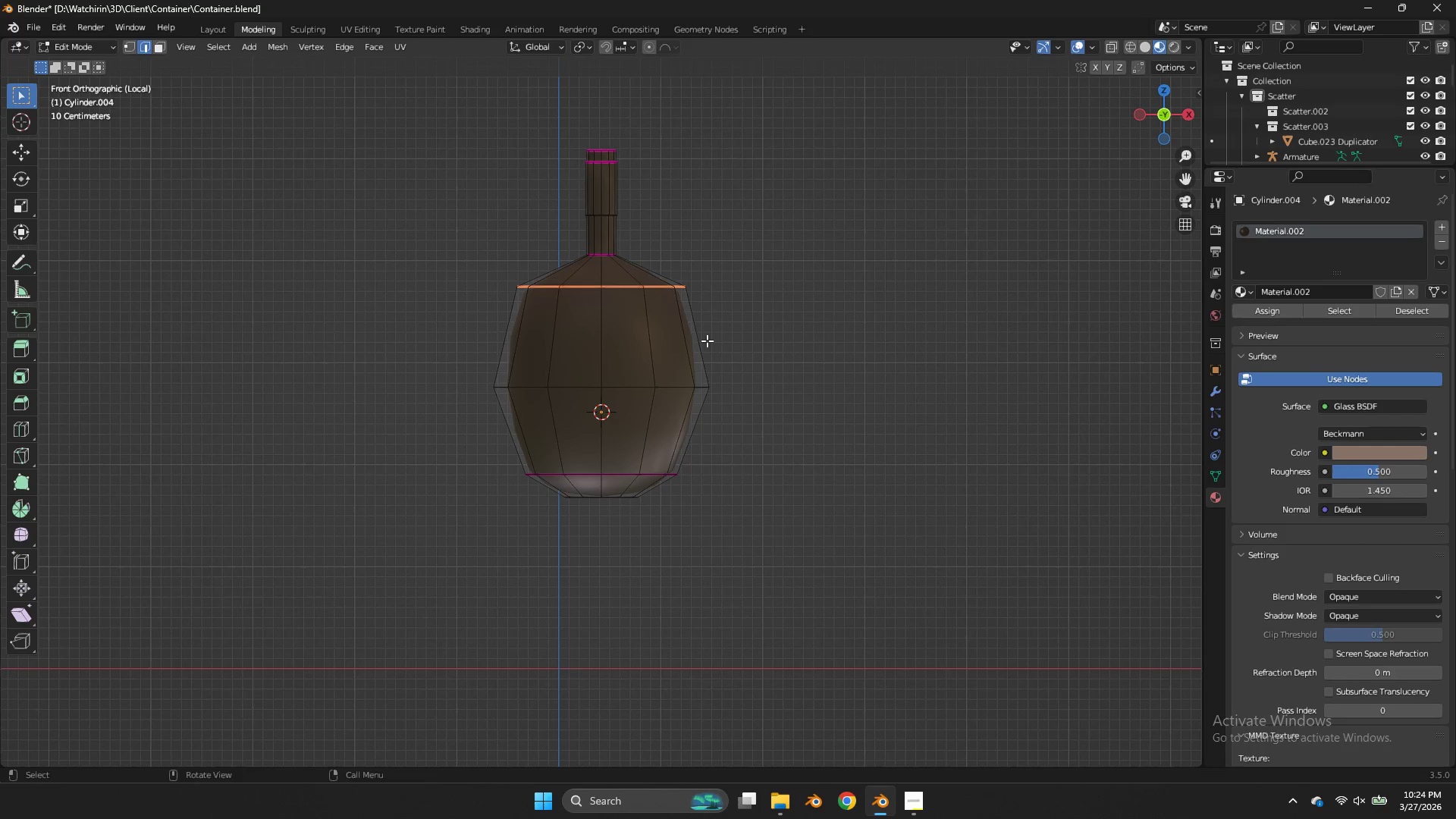 
key(Control+R)
 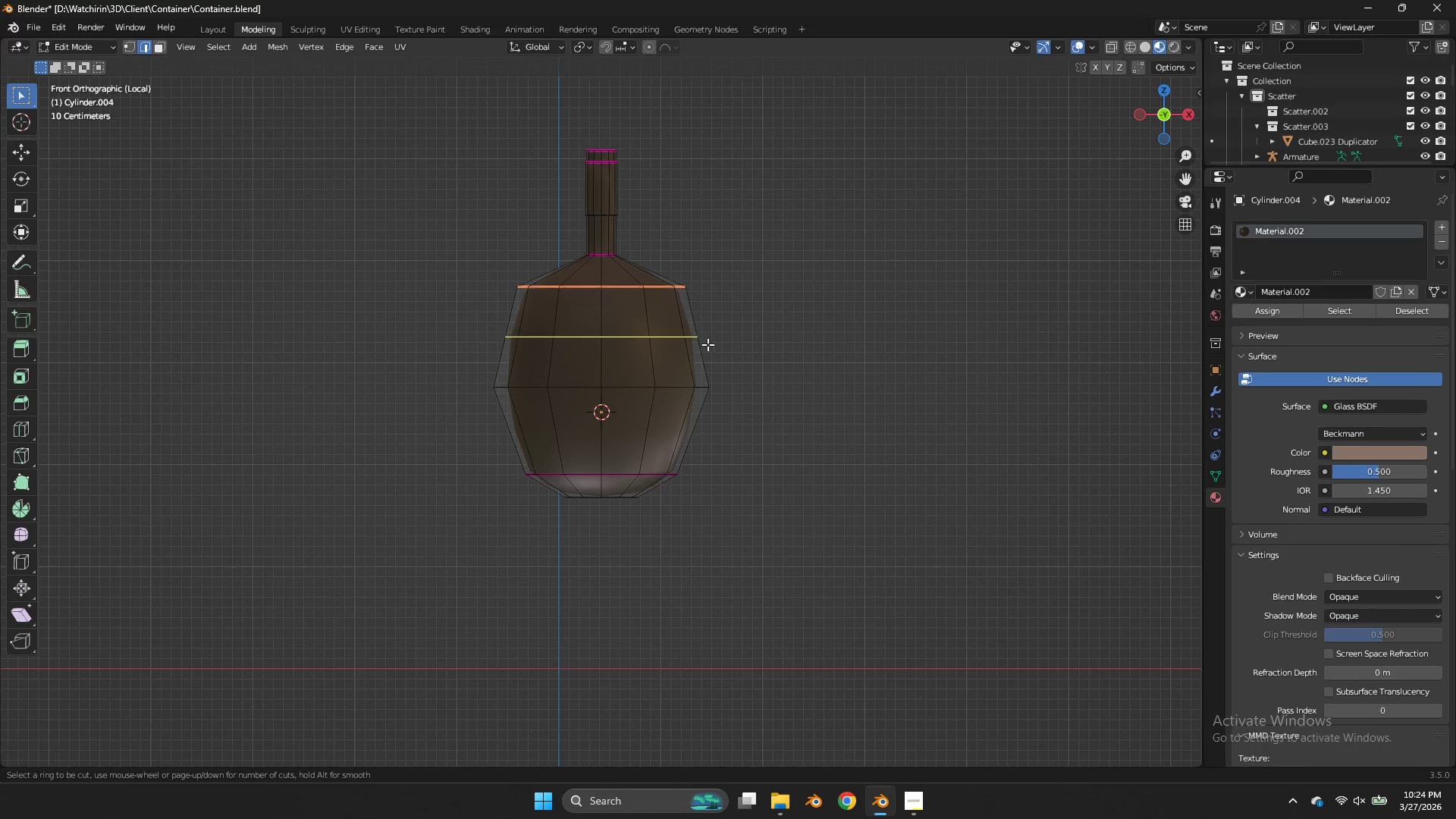 
left_click([708, 344])
 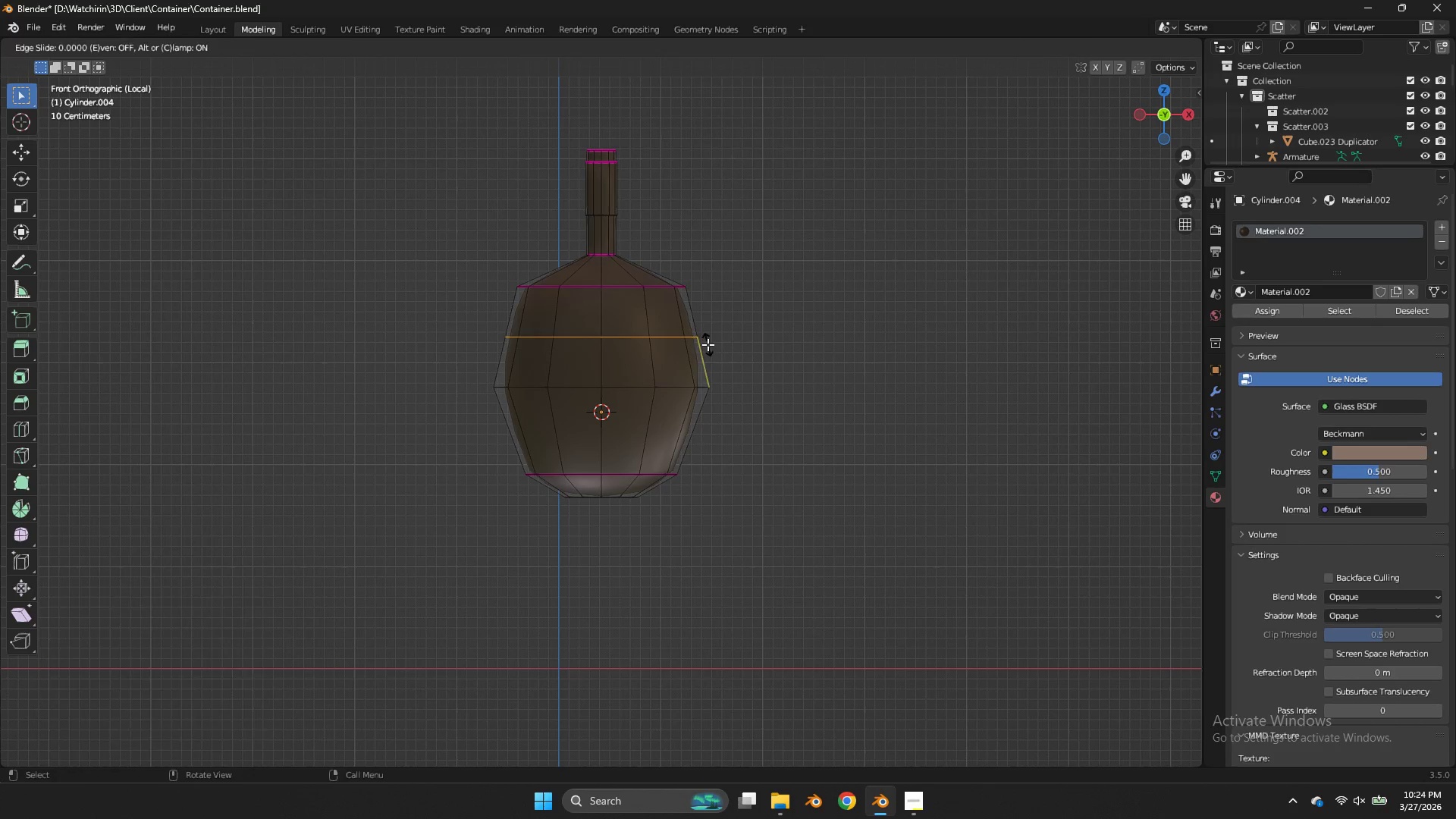 
right_click([708, 344])
 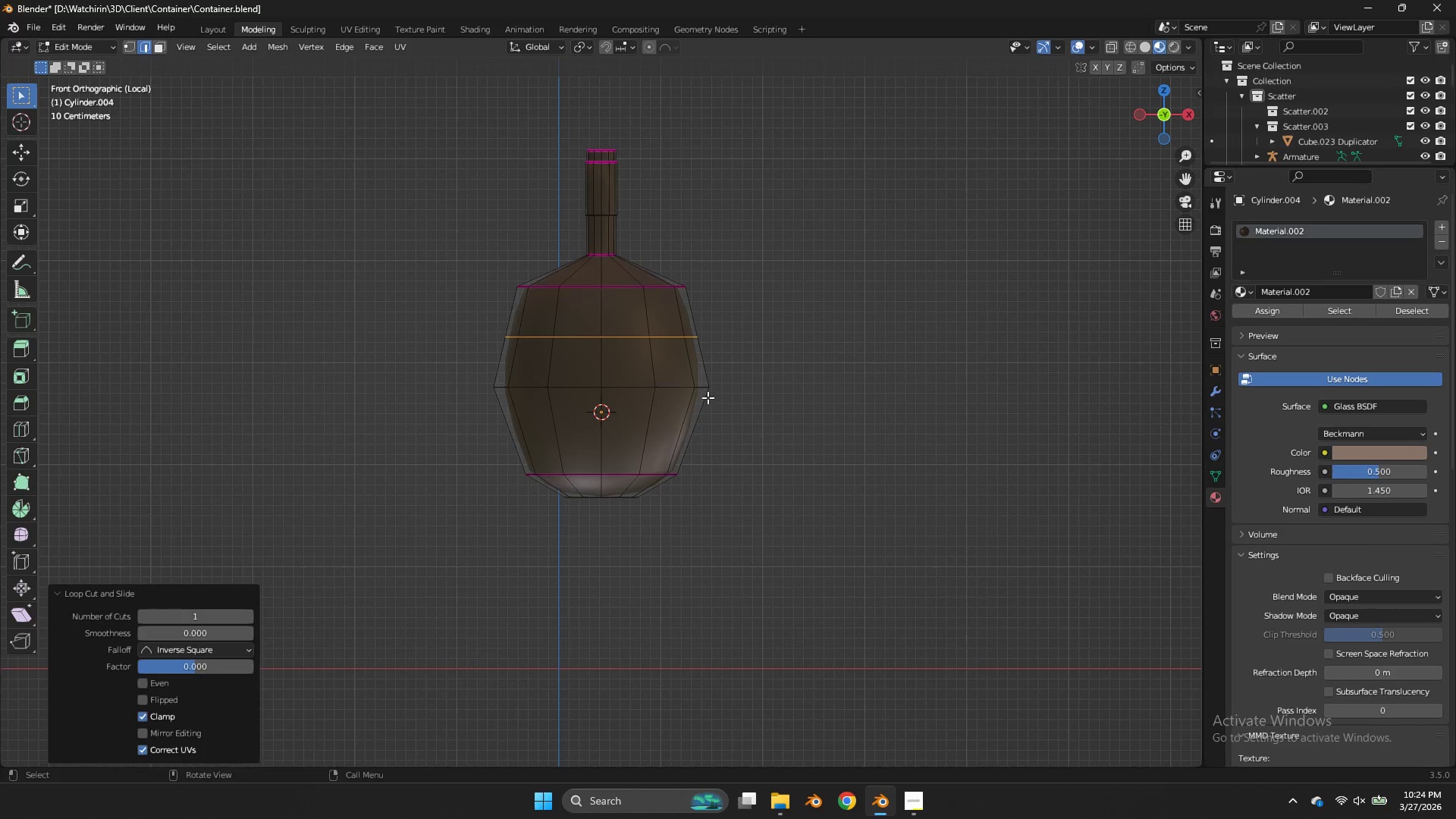 
key(Control+ControlLeft)
 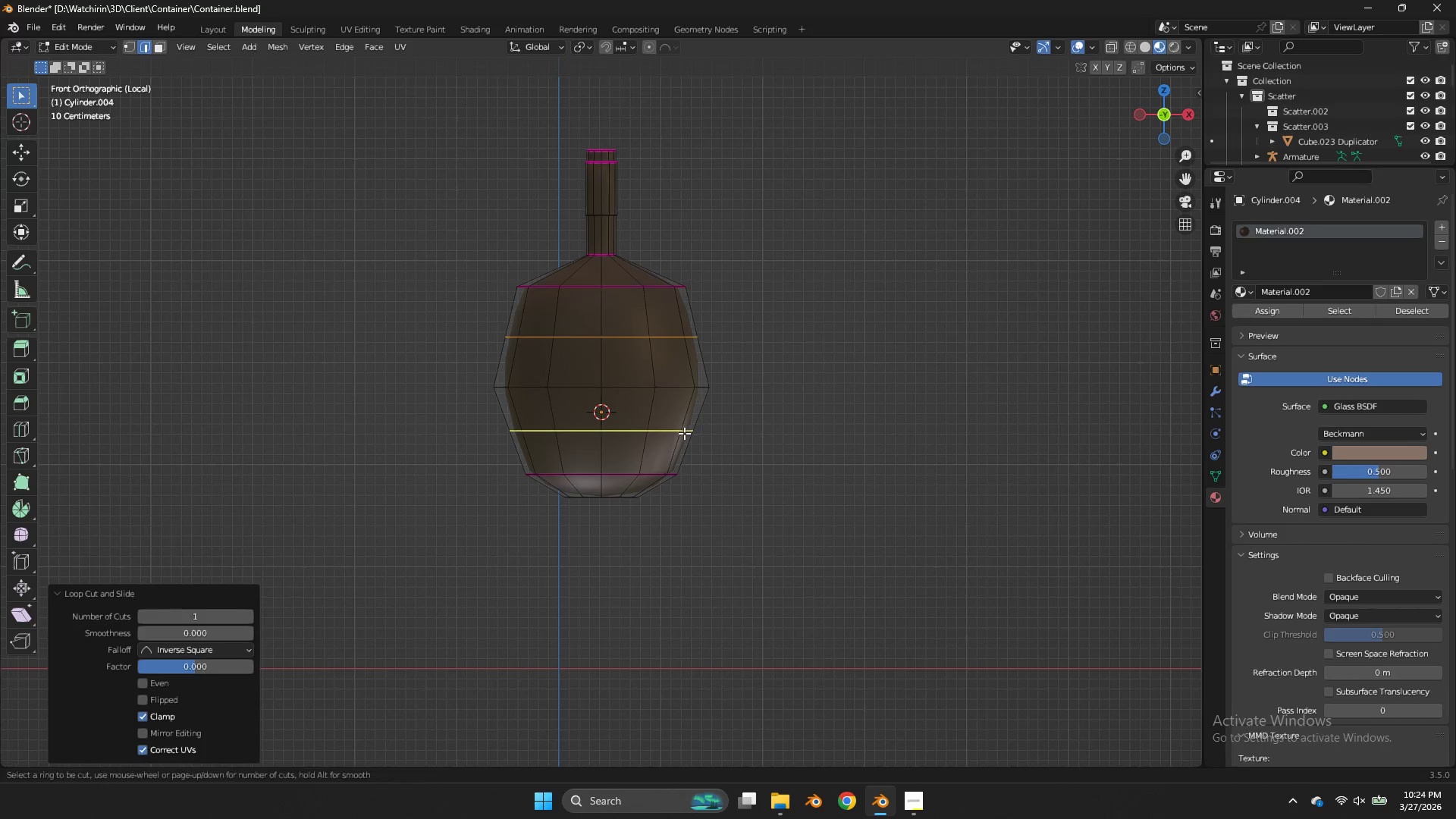 
key(Control+R)
 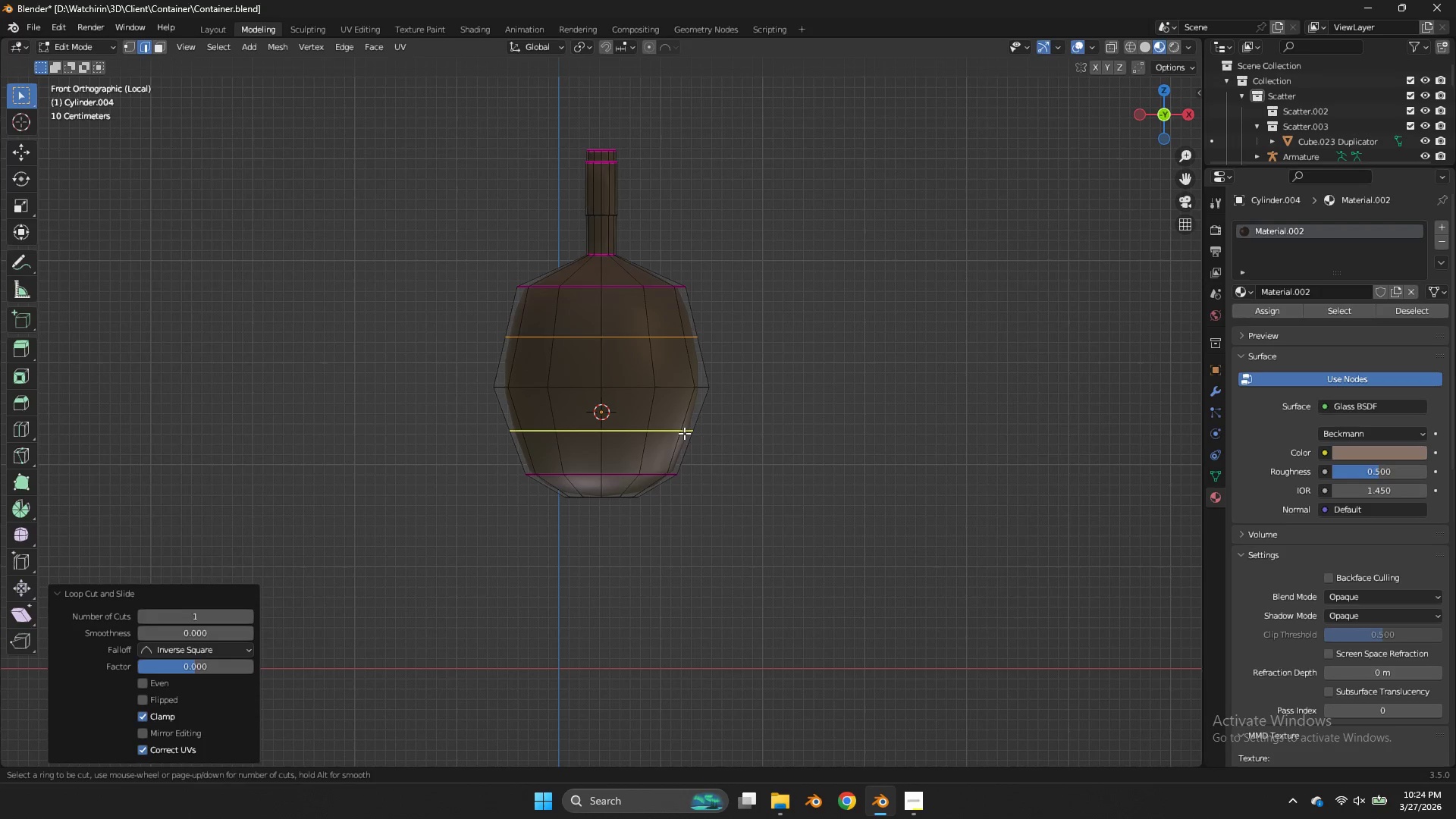 
left_click([684, 433])
 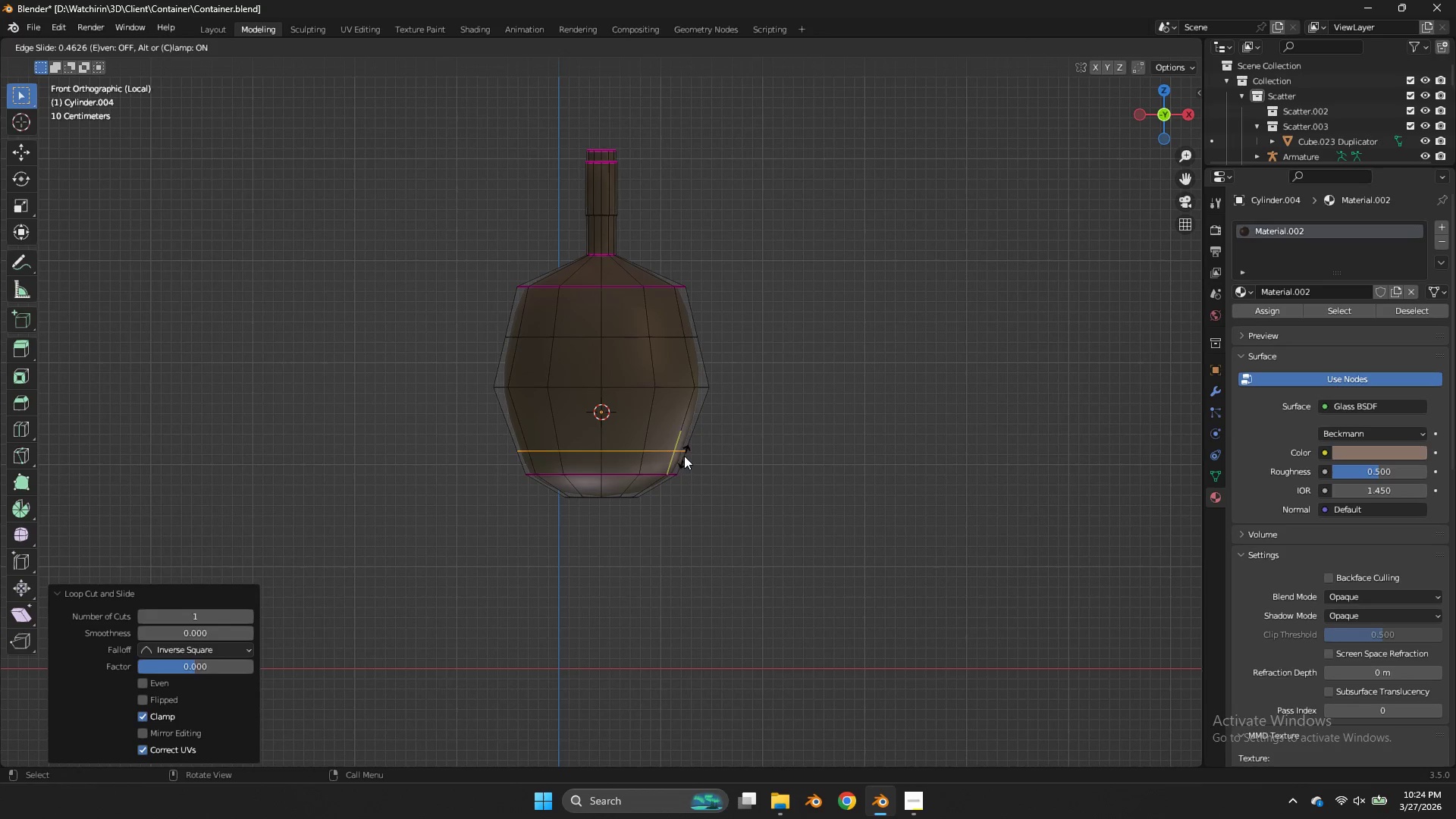 
left_click([684, 457])
 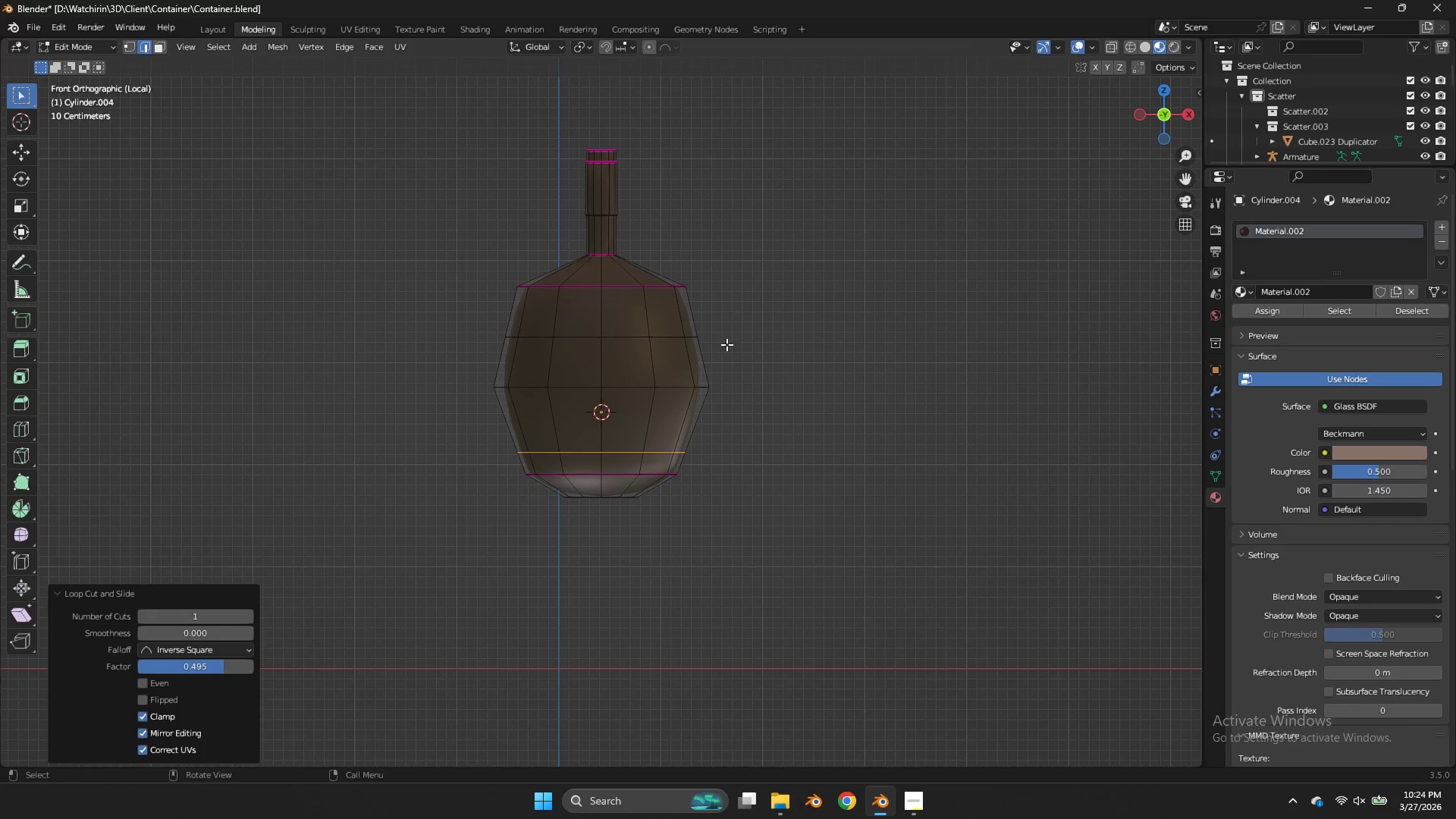 
type(zD)
 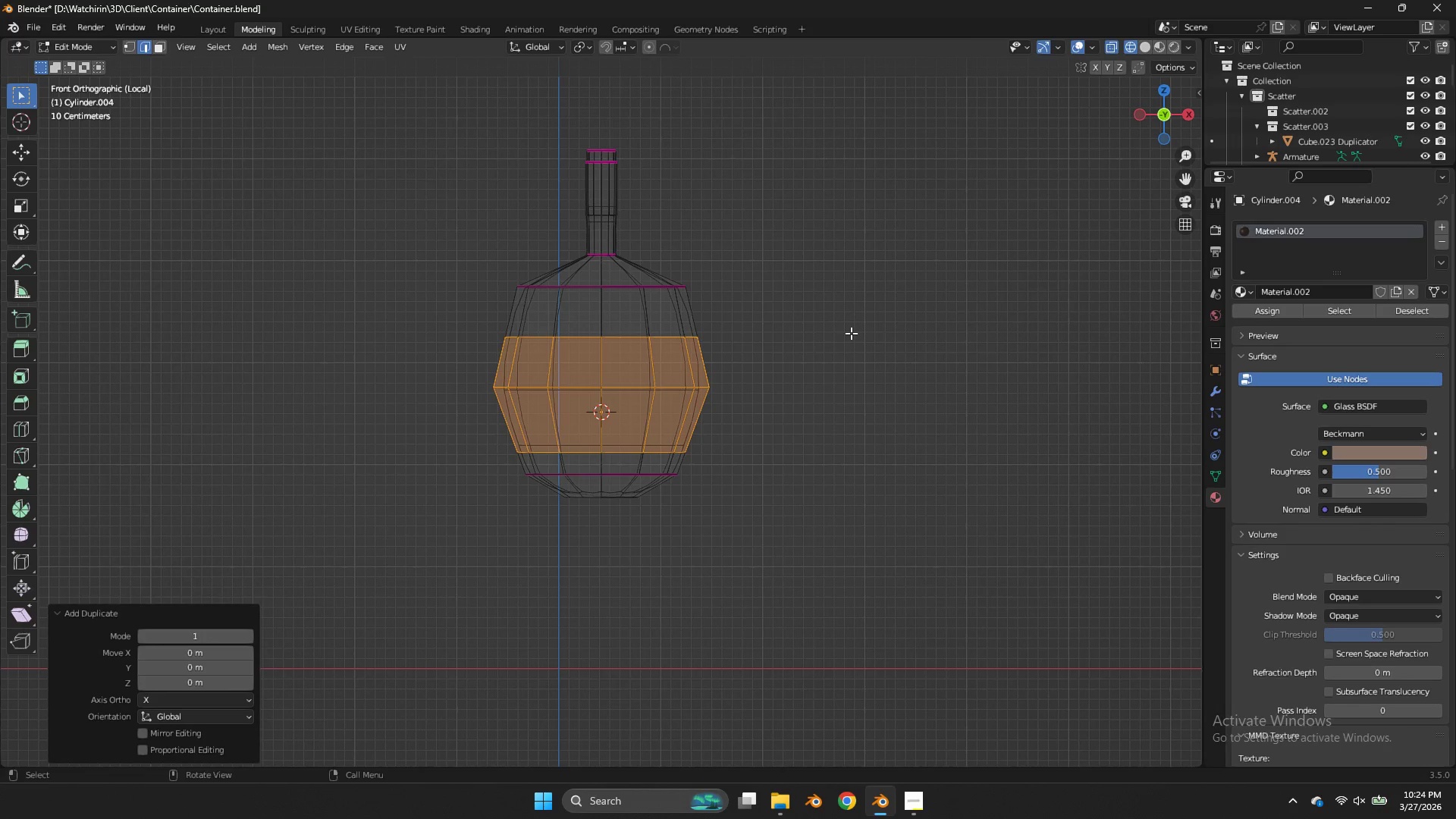 
left_click_drag(start_coordinate=[817, 334], to_coordinate=[440, 446])
 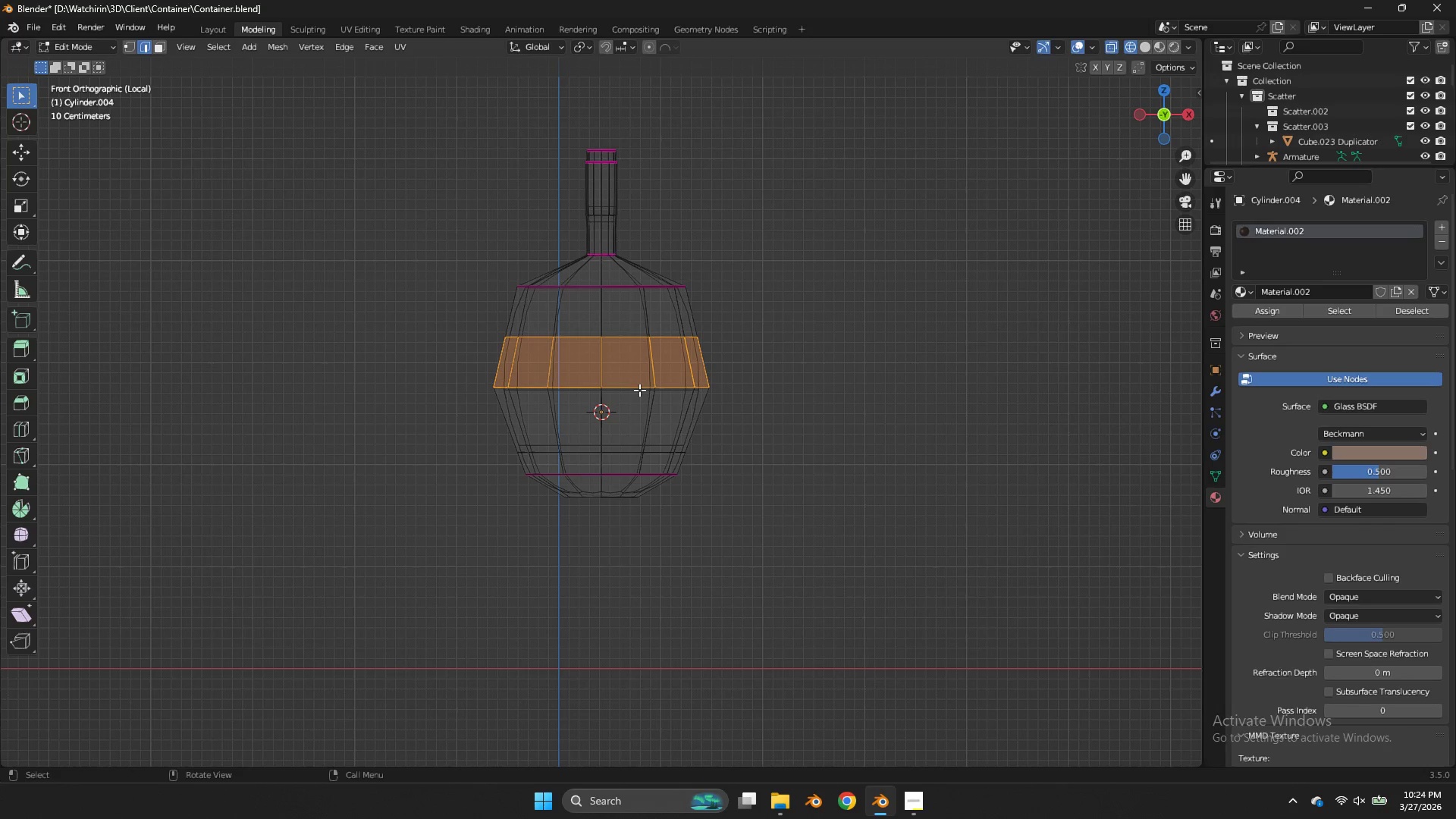 
left_click_drag(start_coordinate=[773, 348], to_coordinate=[442, 460])
 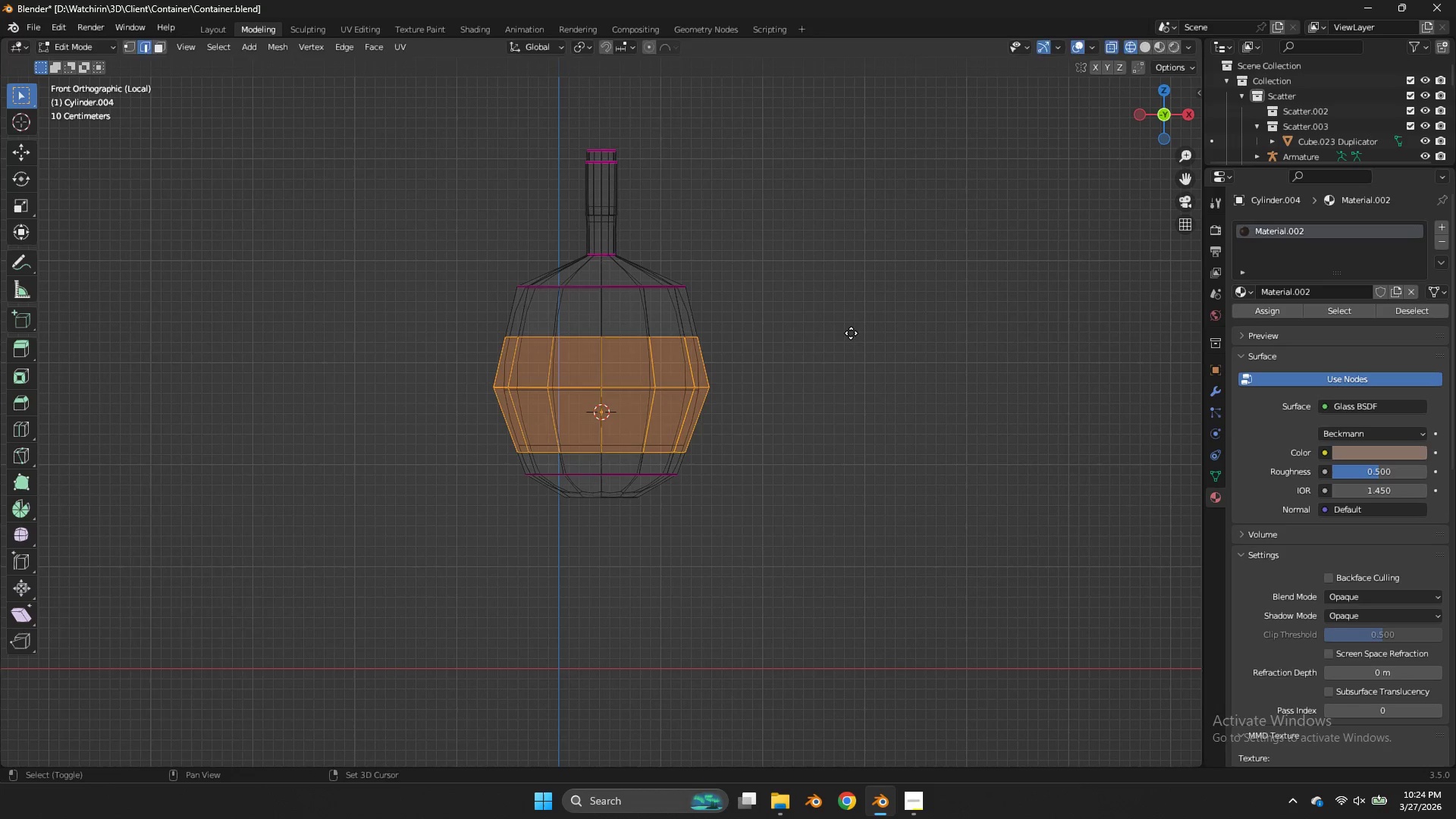 
right_click([851, 333])
 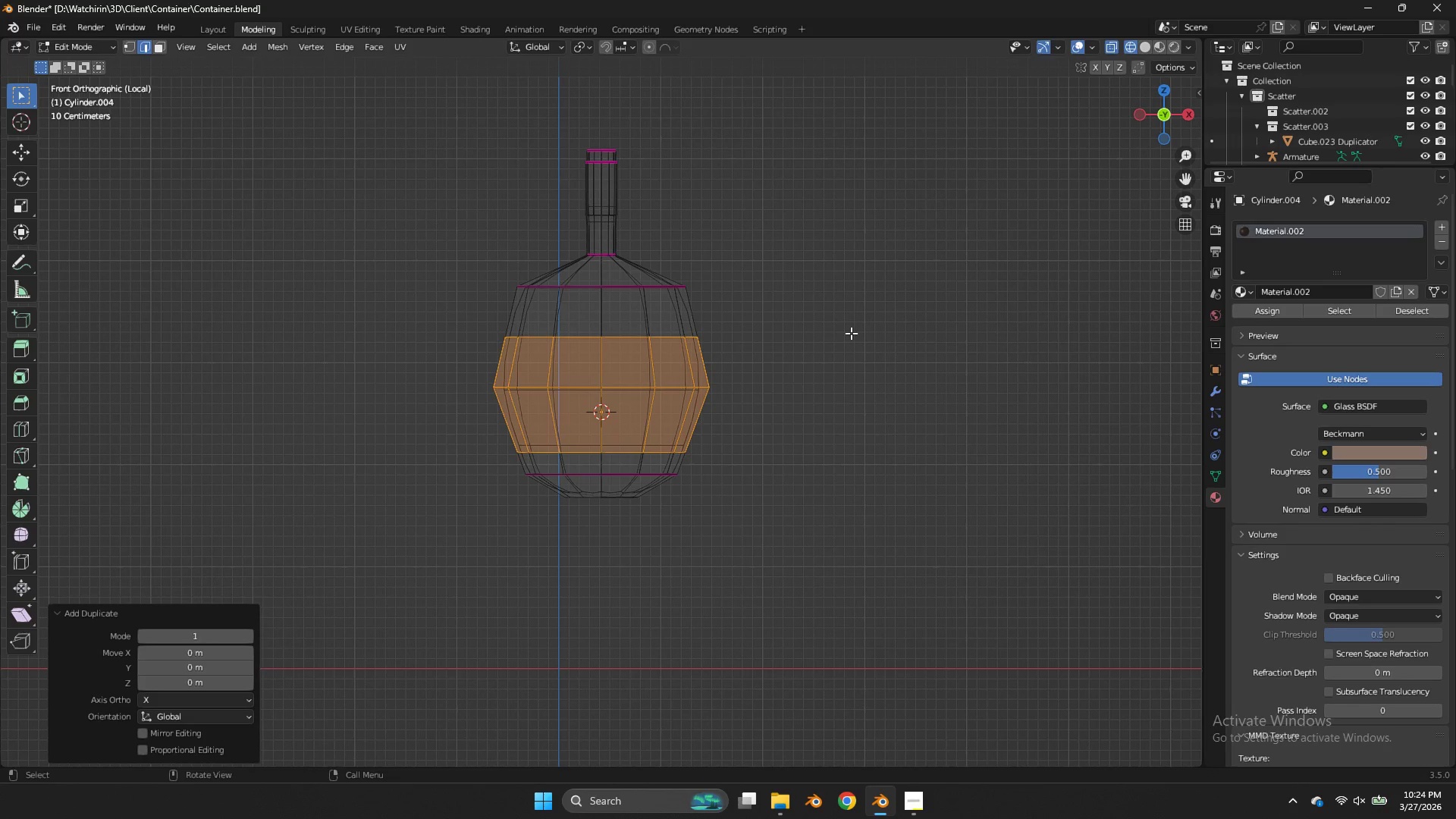 
key(S)
 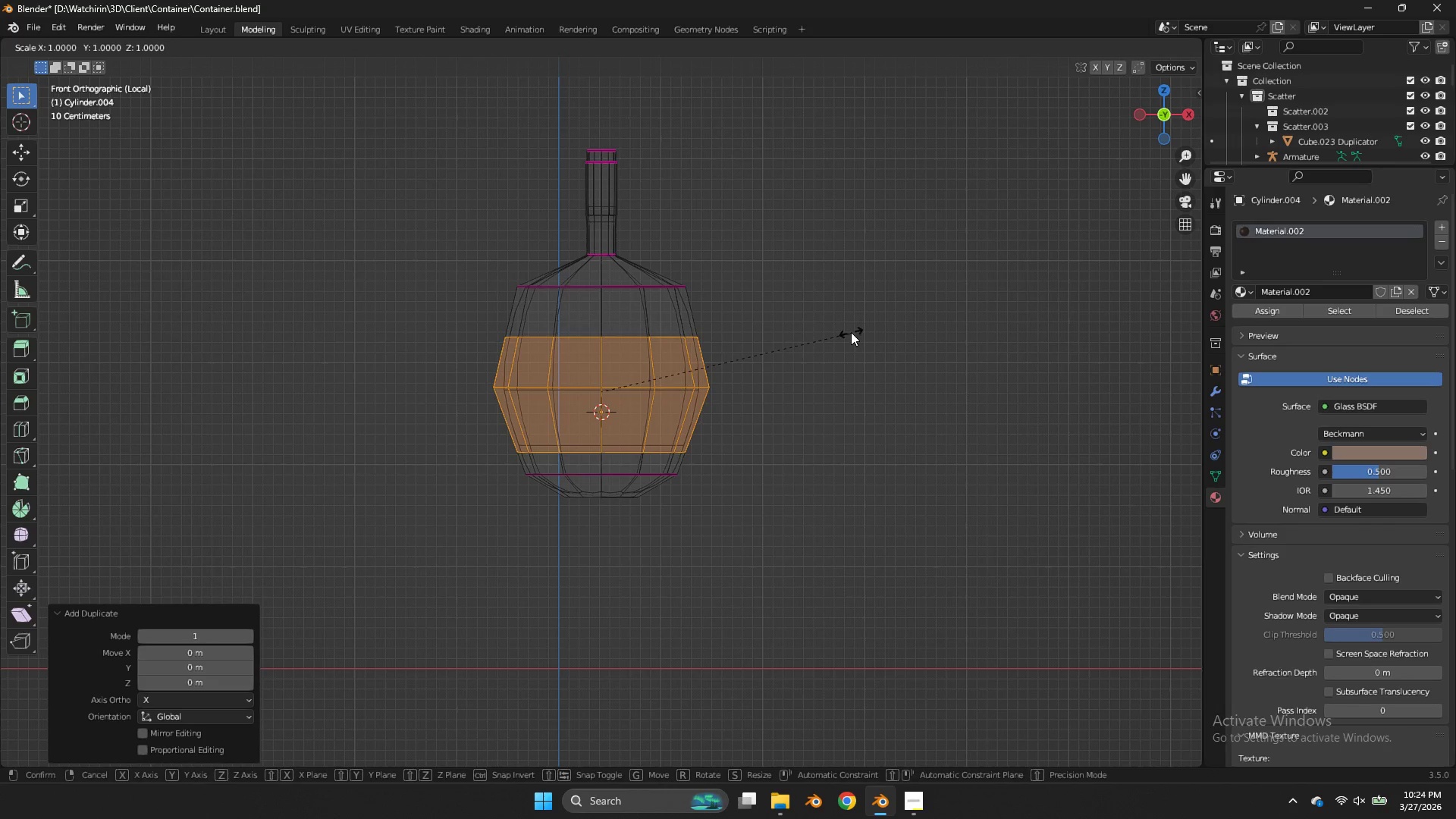 
hold_key(key=ShiftLeft, duration=1.0)
left_click([924, 302])
 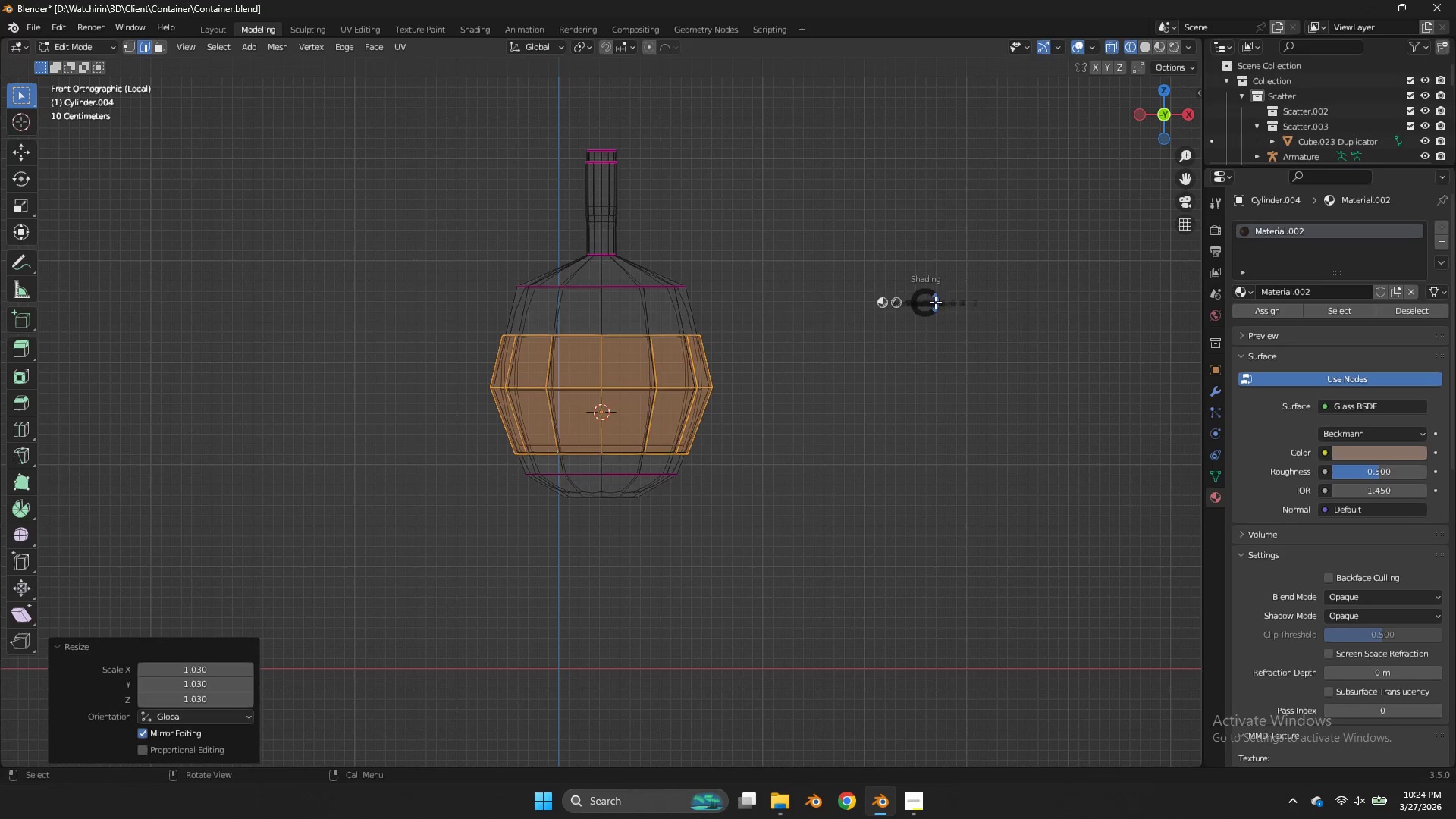 
type(z)
key(Tab)
key(Tab)
type(zs)
 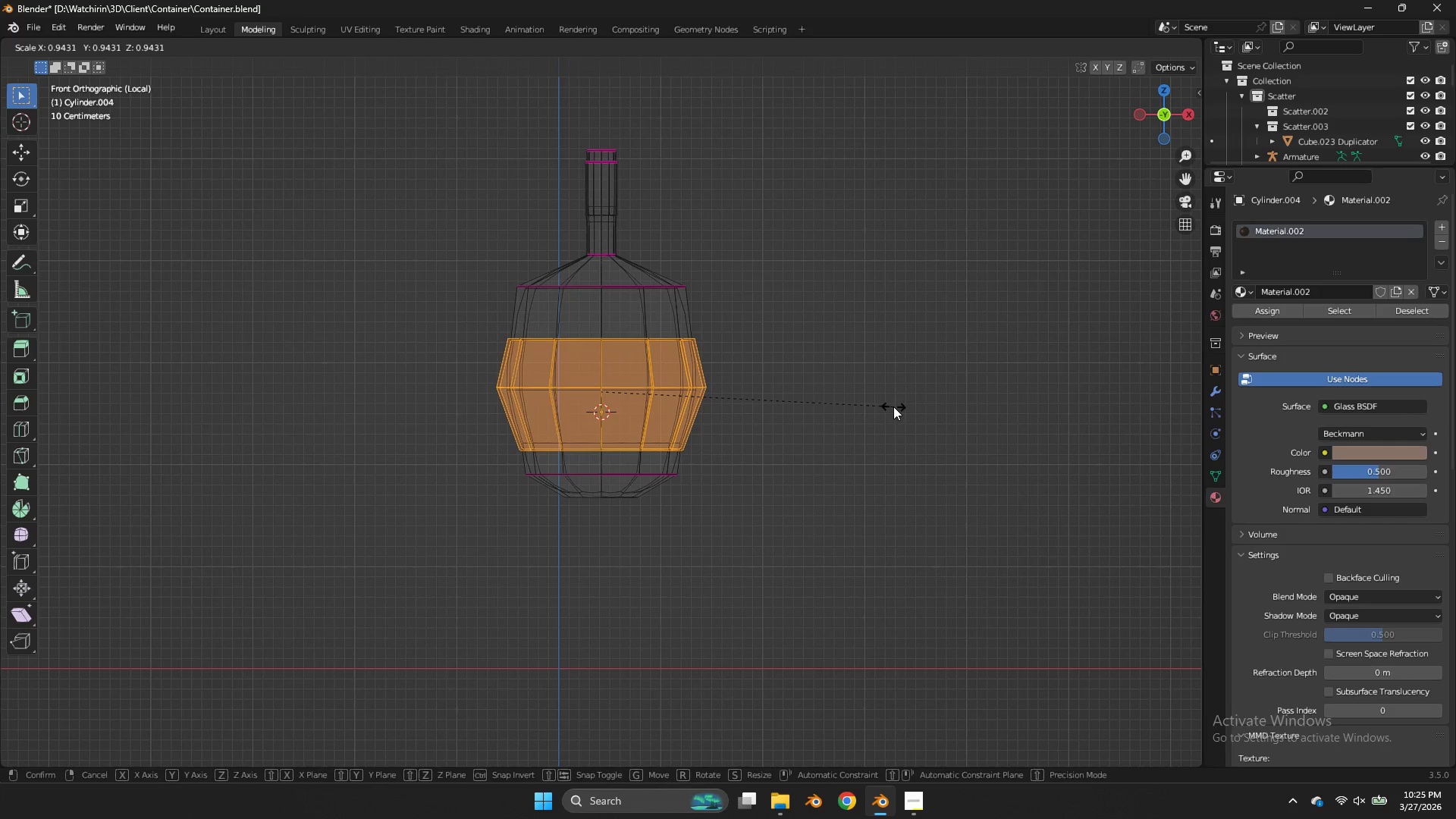 
left_click_drag(start_coordinate=[818, 305], to_coordinate=[447, 463])
 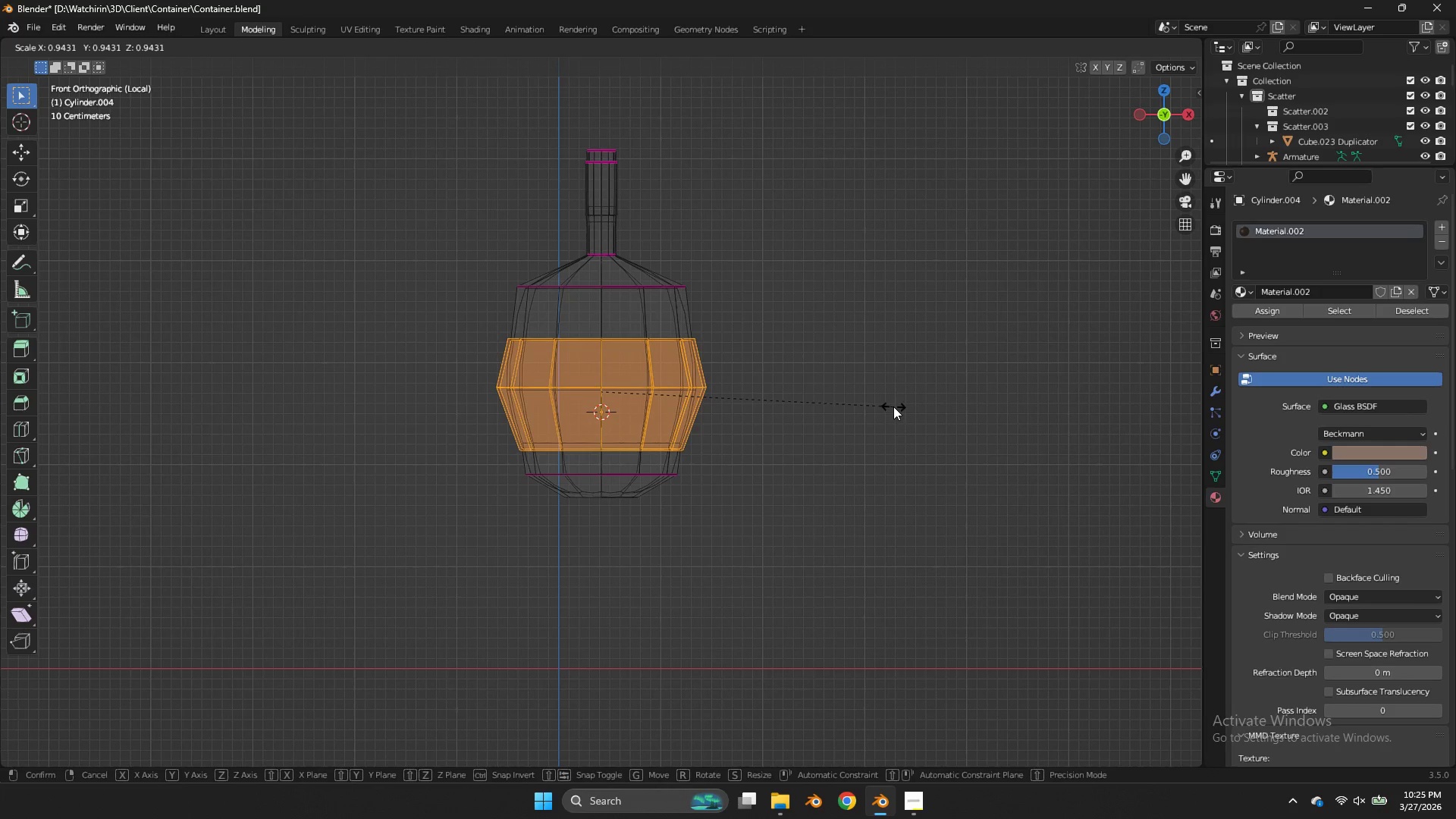 
left_click([891, 406])
 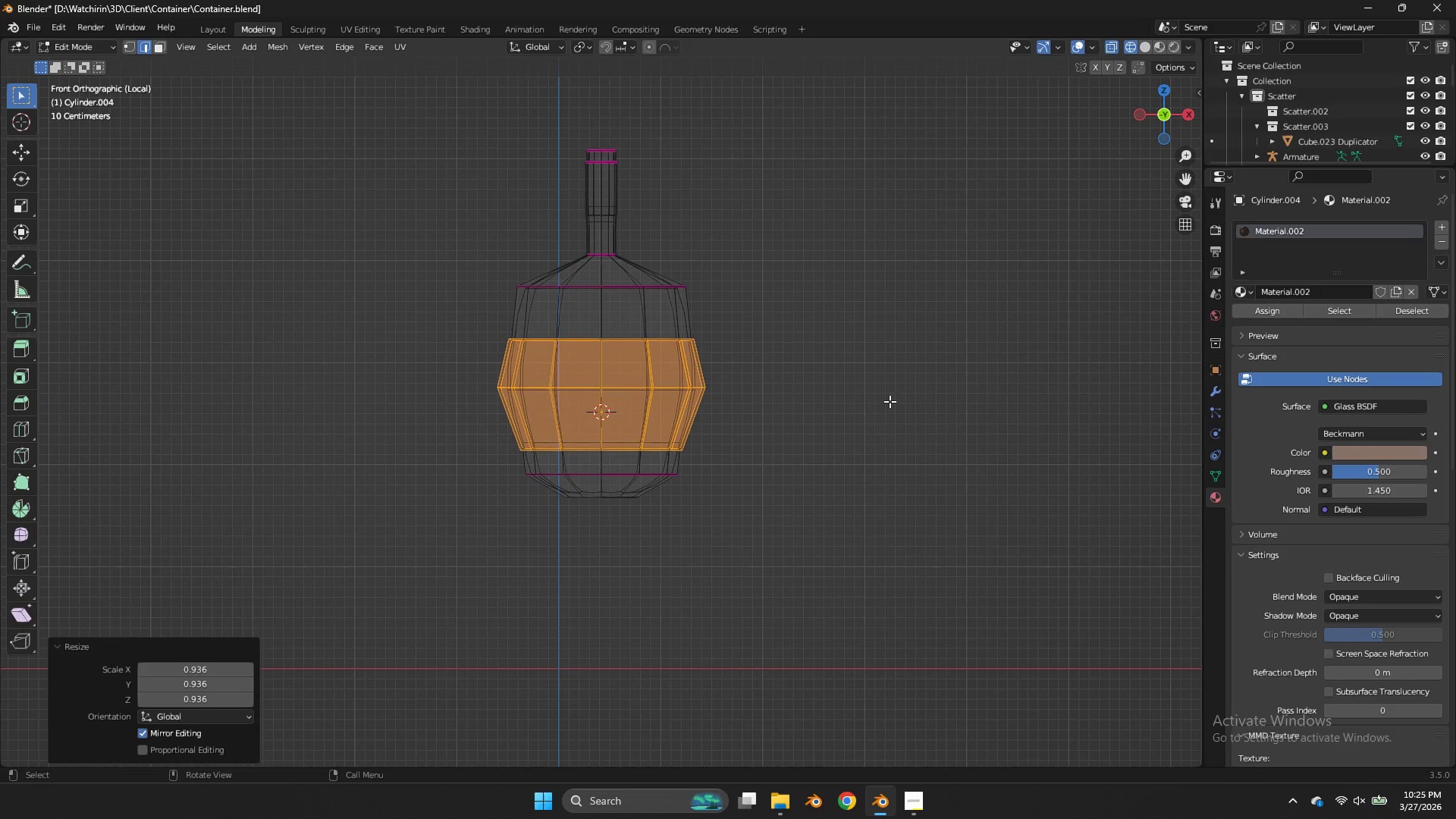 
key(Z)
 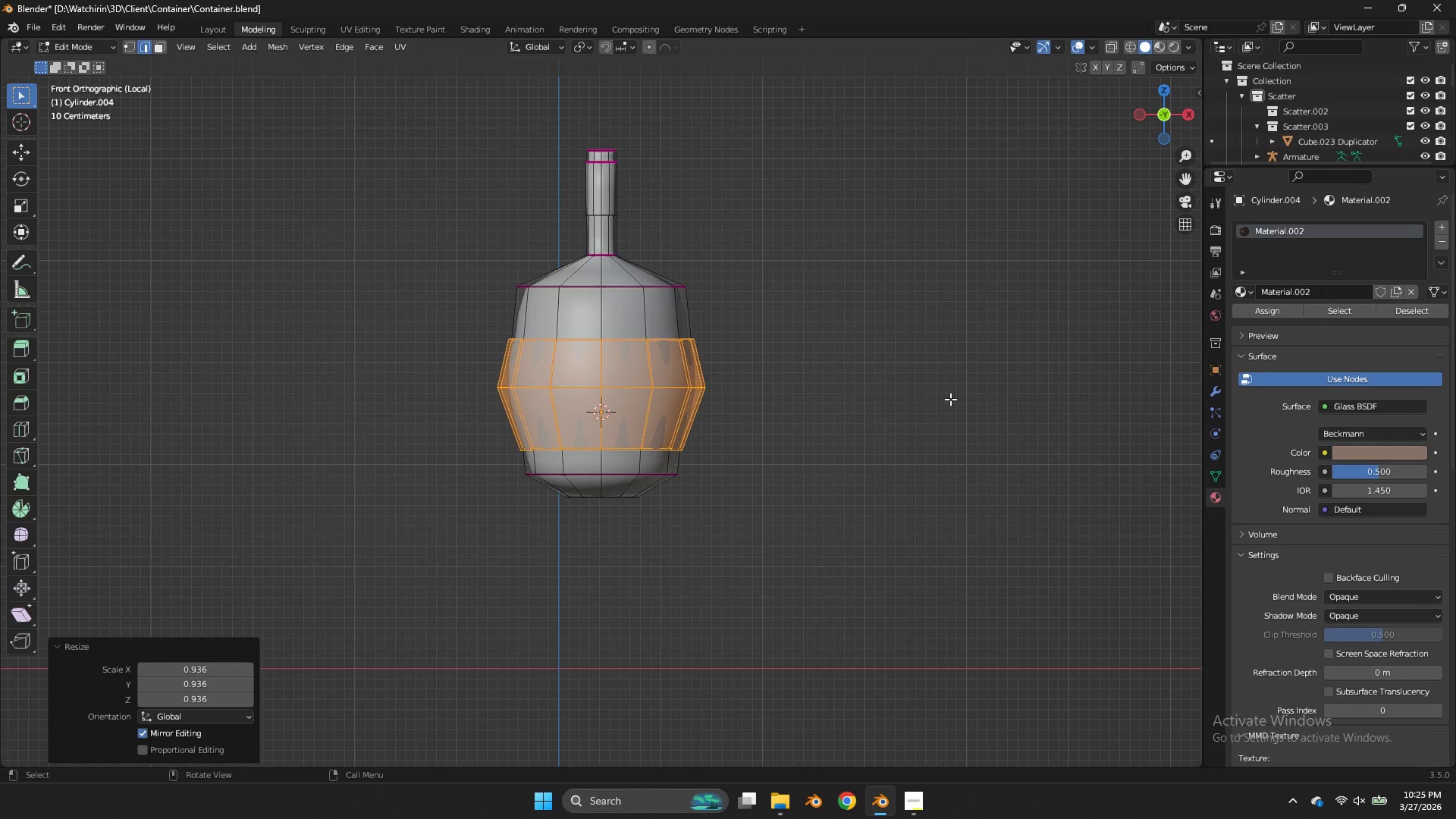 
key(Tab)
 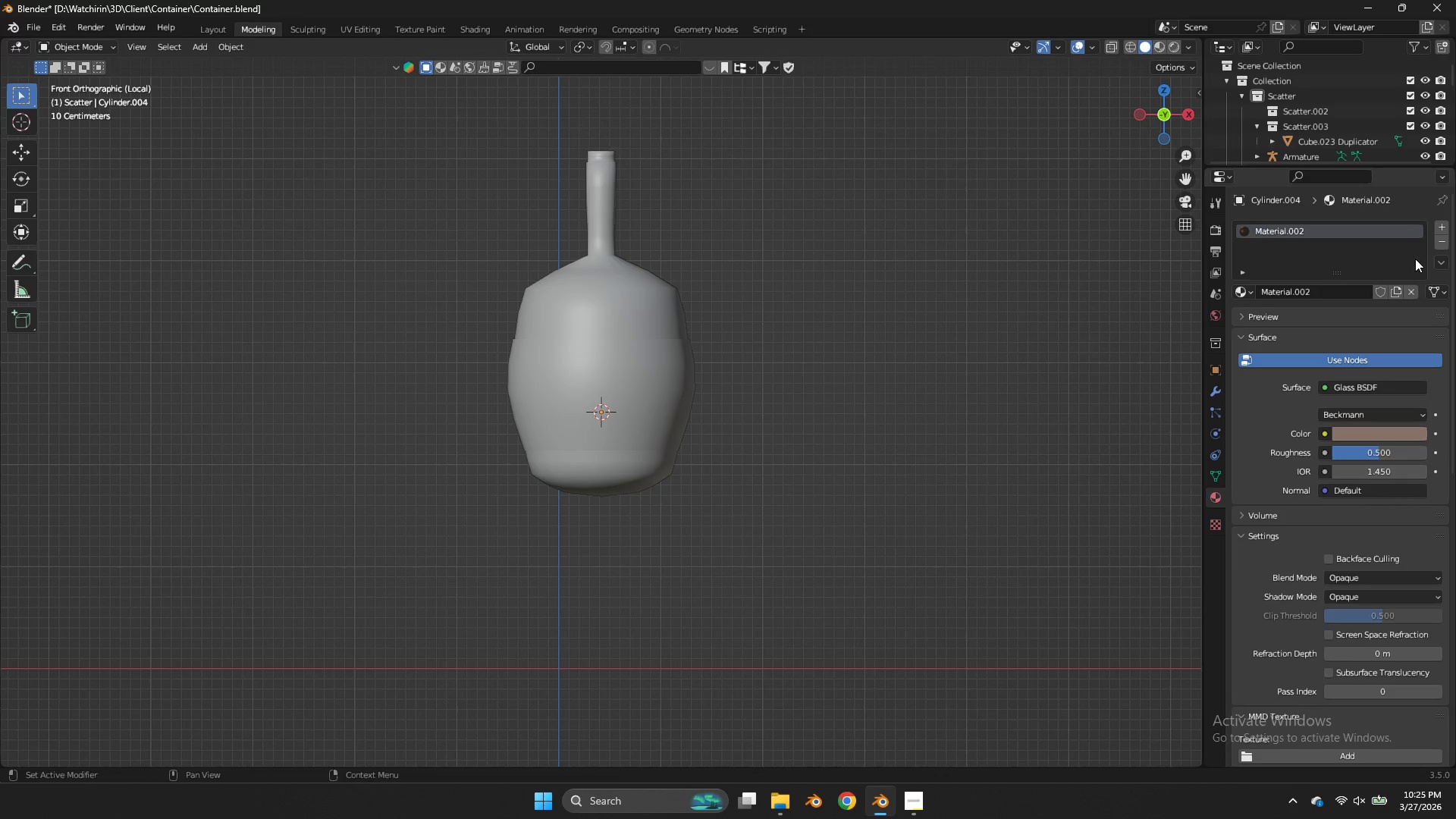 
left_click([1439, 228])
 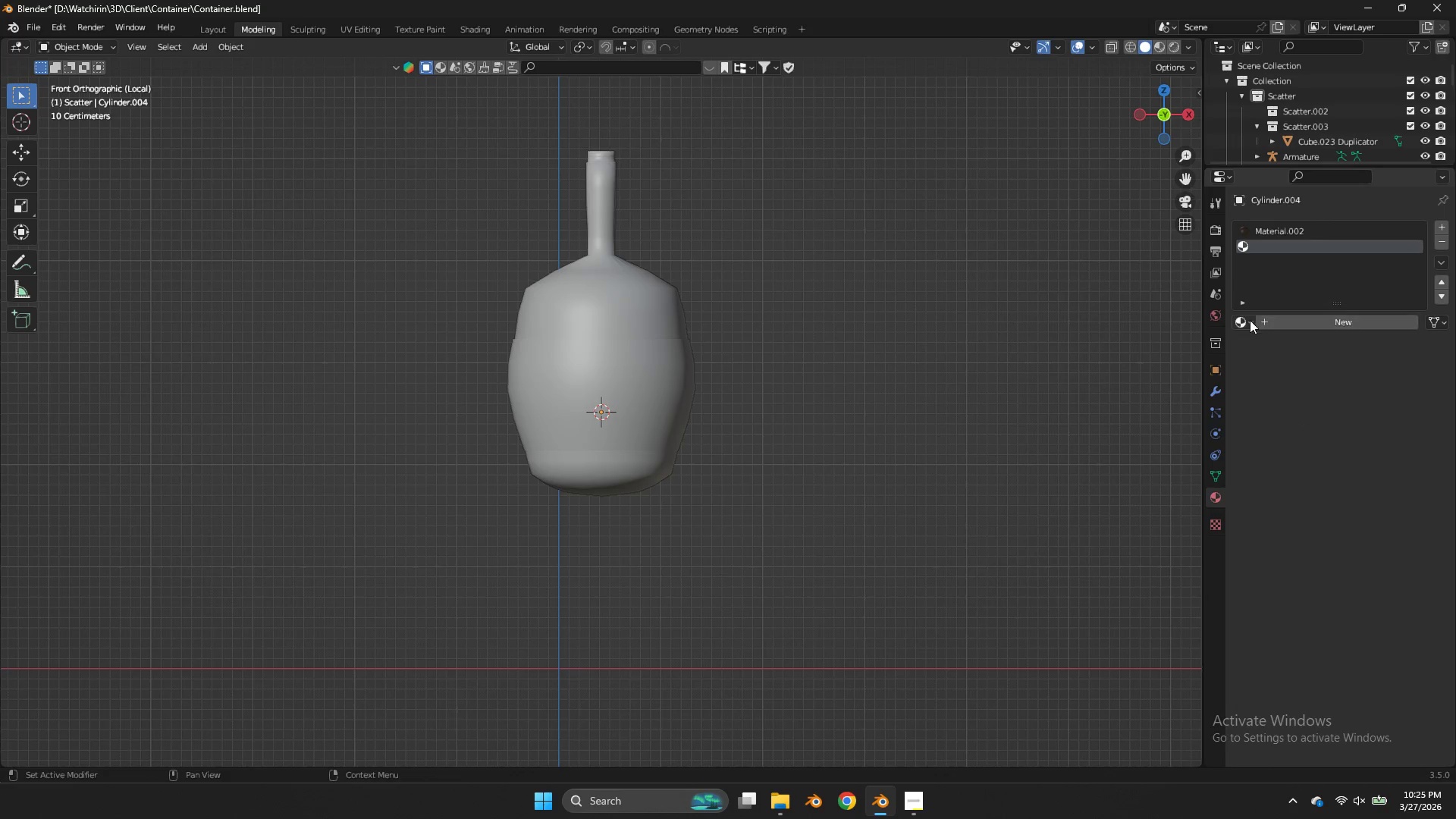 
left_click([1250, 320])
 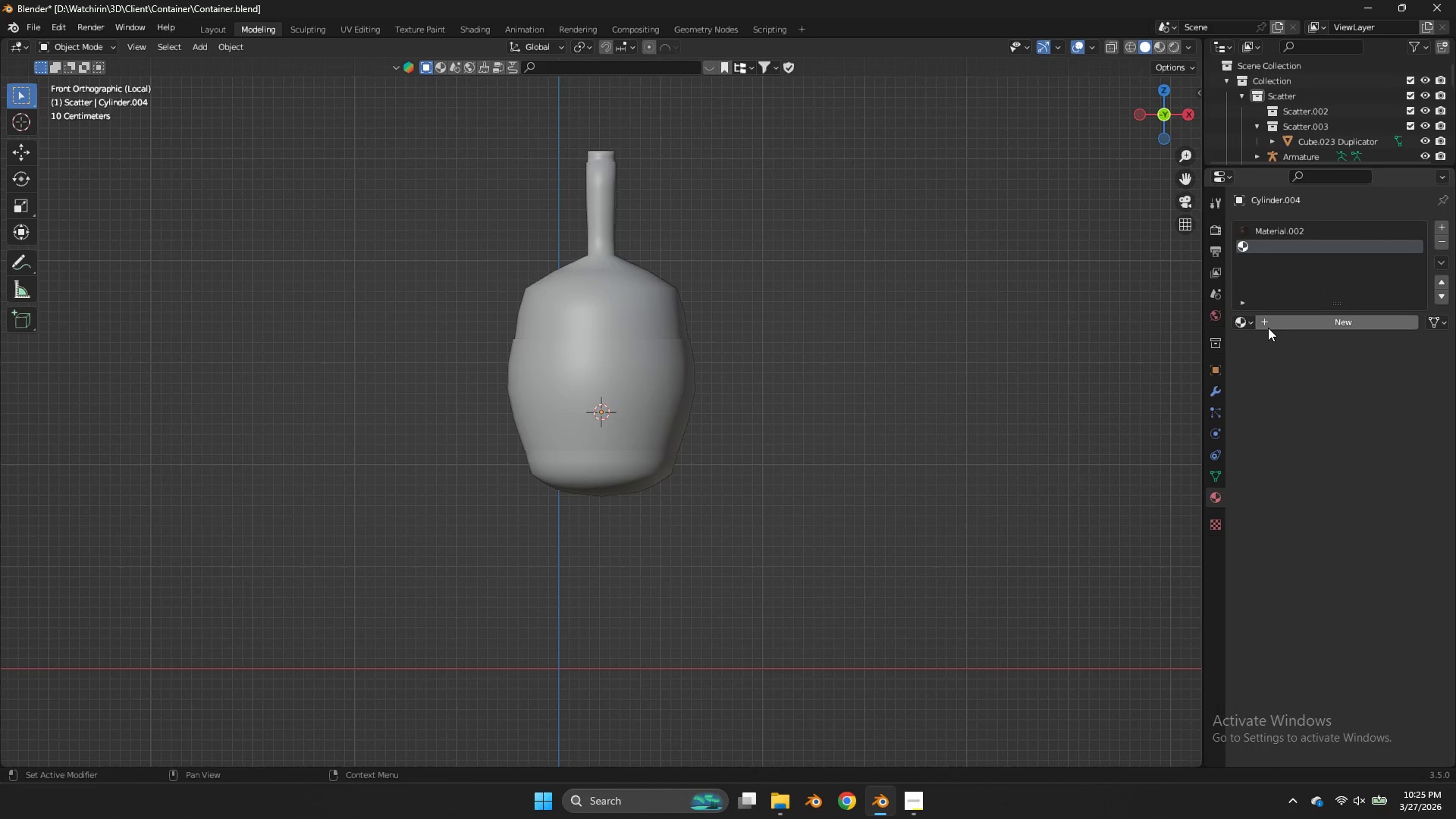 
double_click([1269, 326])
 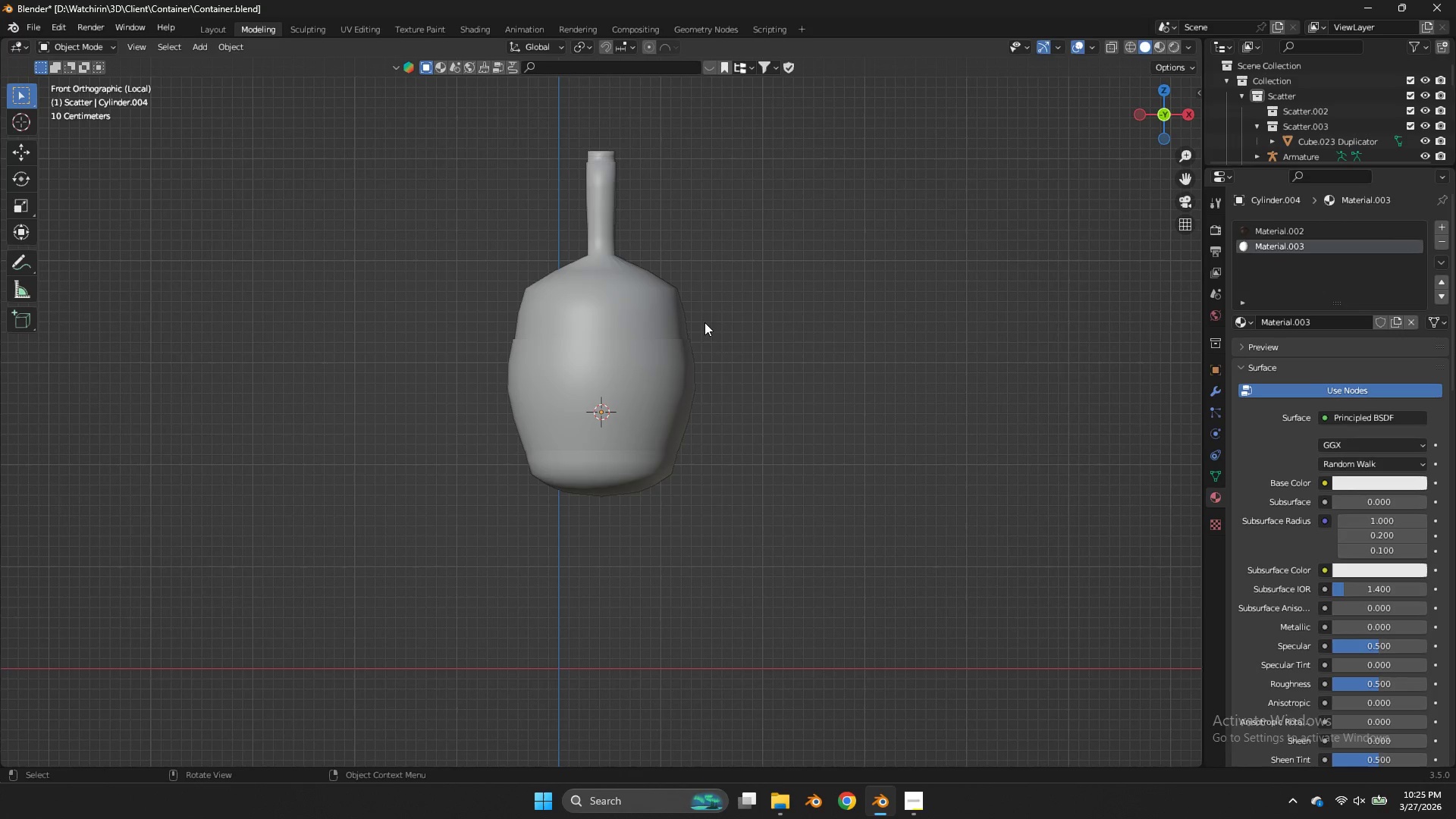 
key(Tab)
 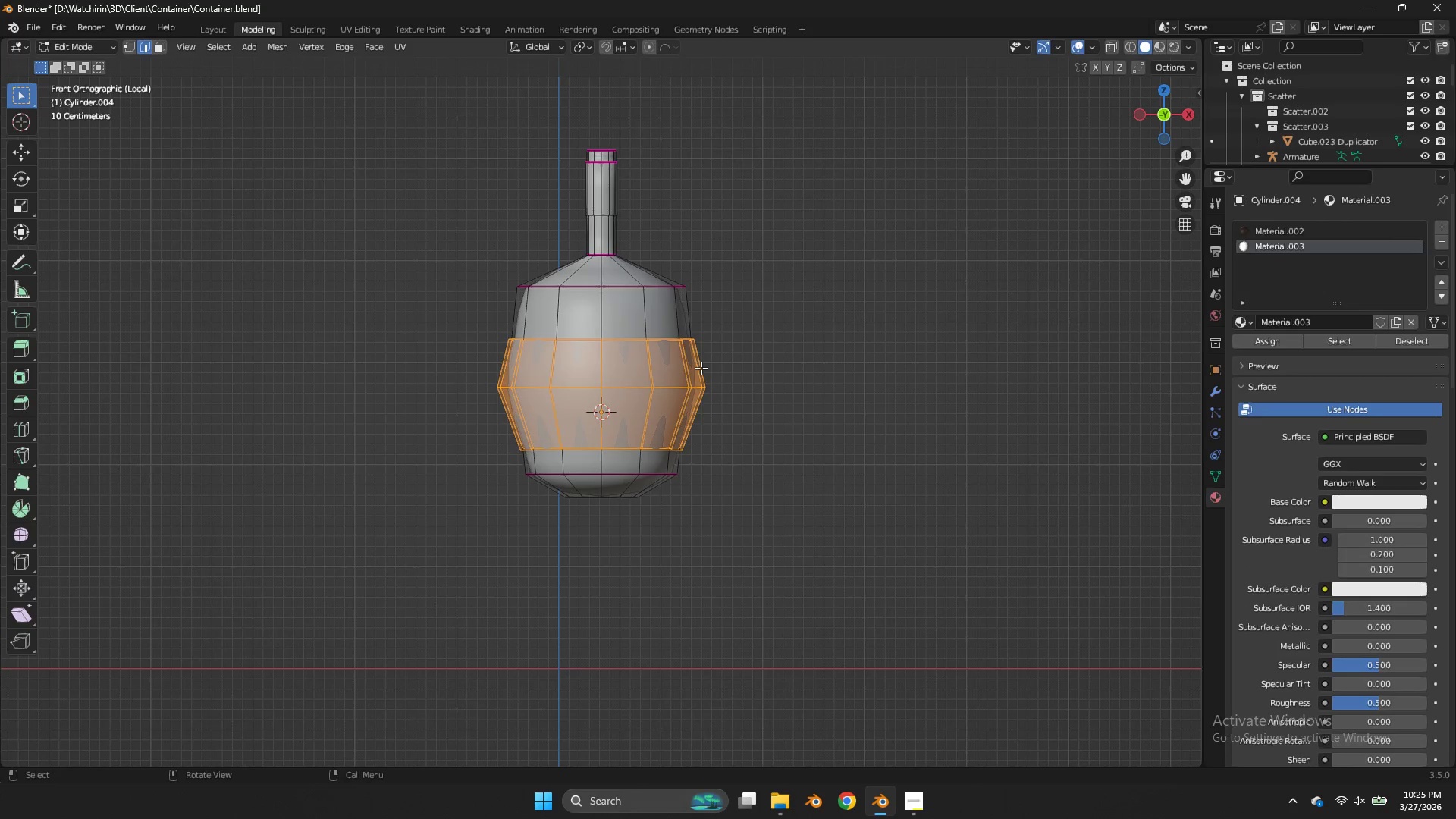 
left_click([701, 368])
 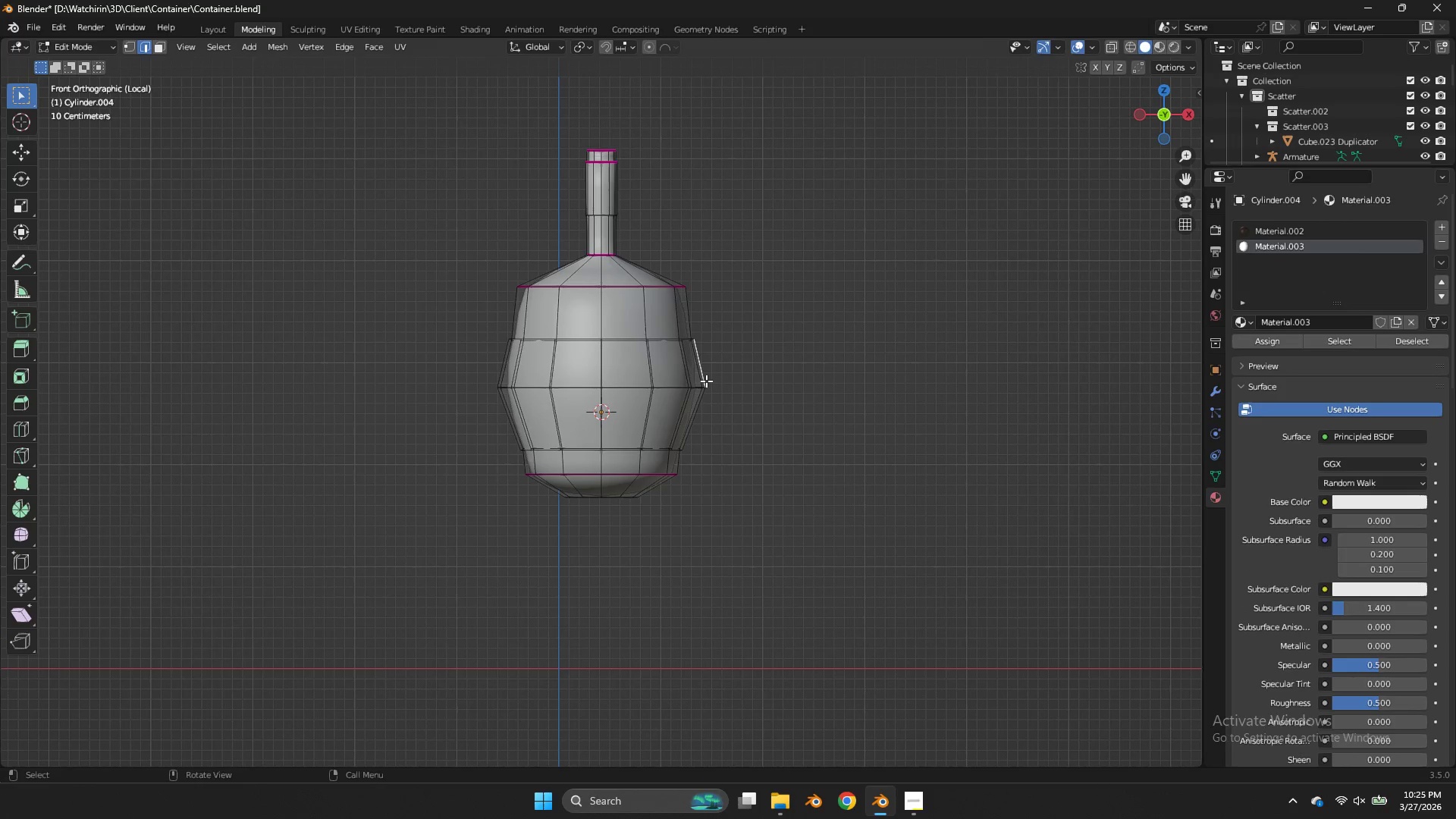 
key(L)
 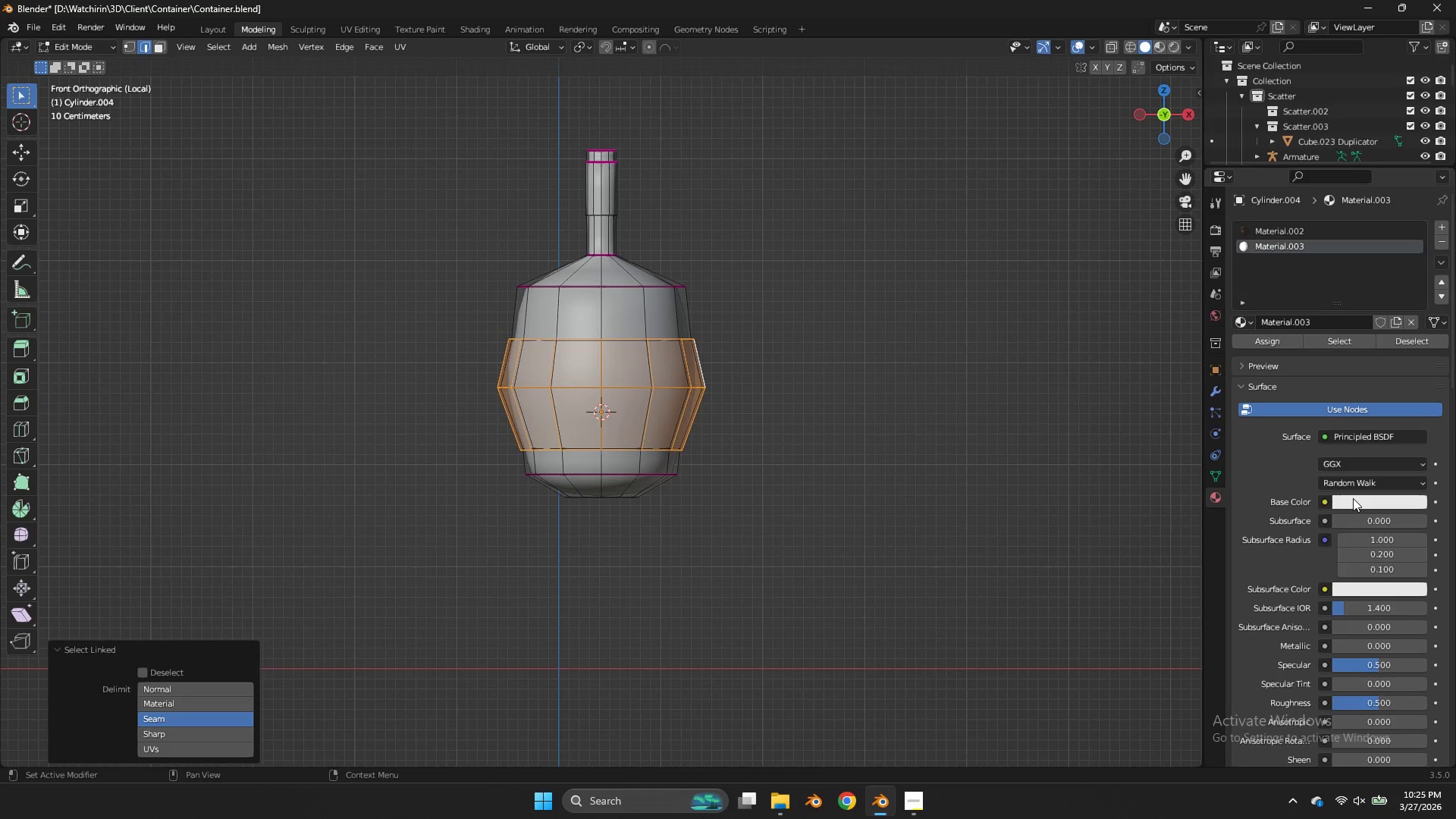 
left_click([1354, 500])
 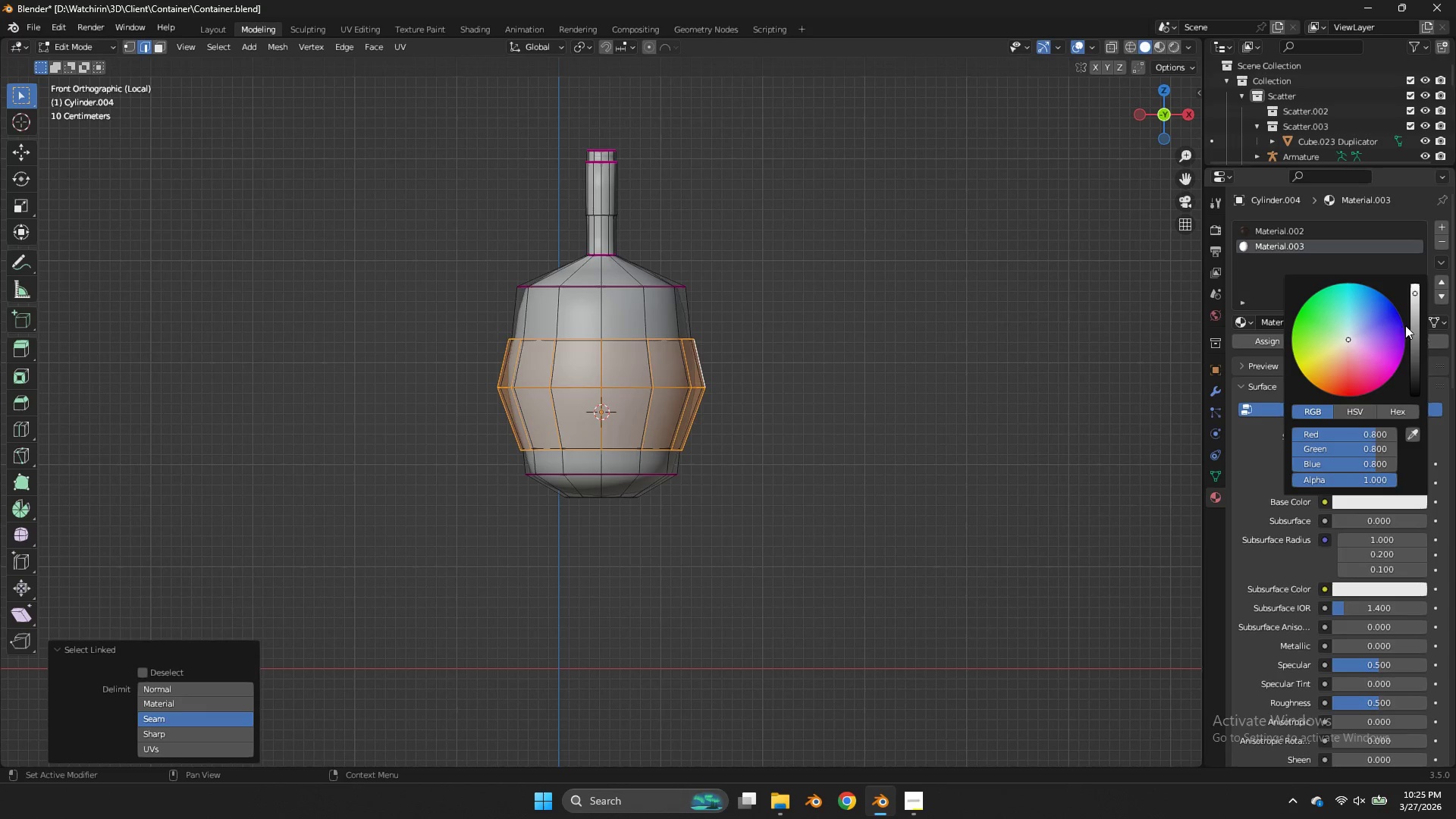 
left_click_drag(start_coordinate=[1414, 316], to_coordinate=[689, 465])
 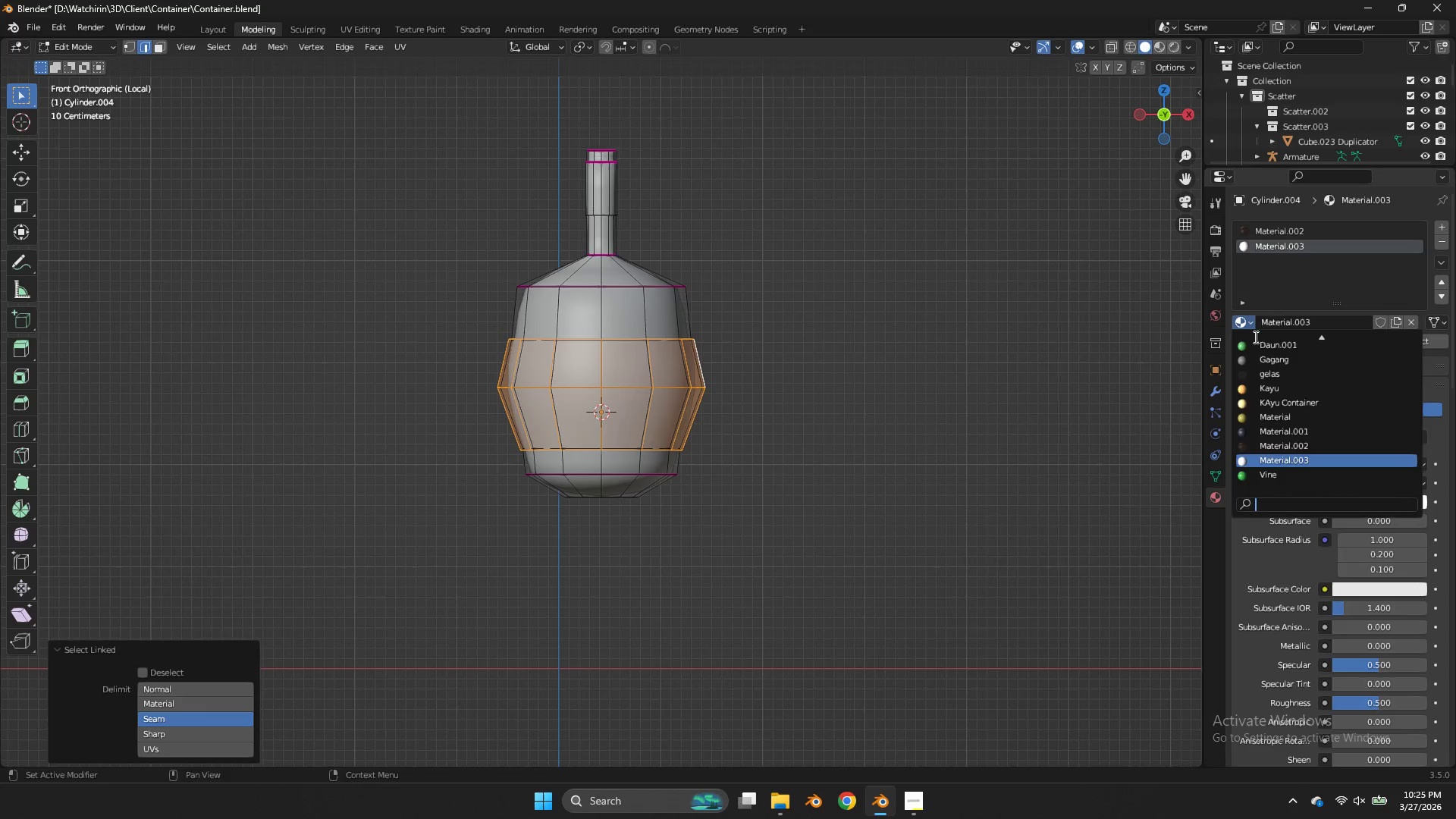 
left_click([1263, 282])
 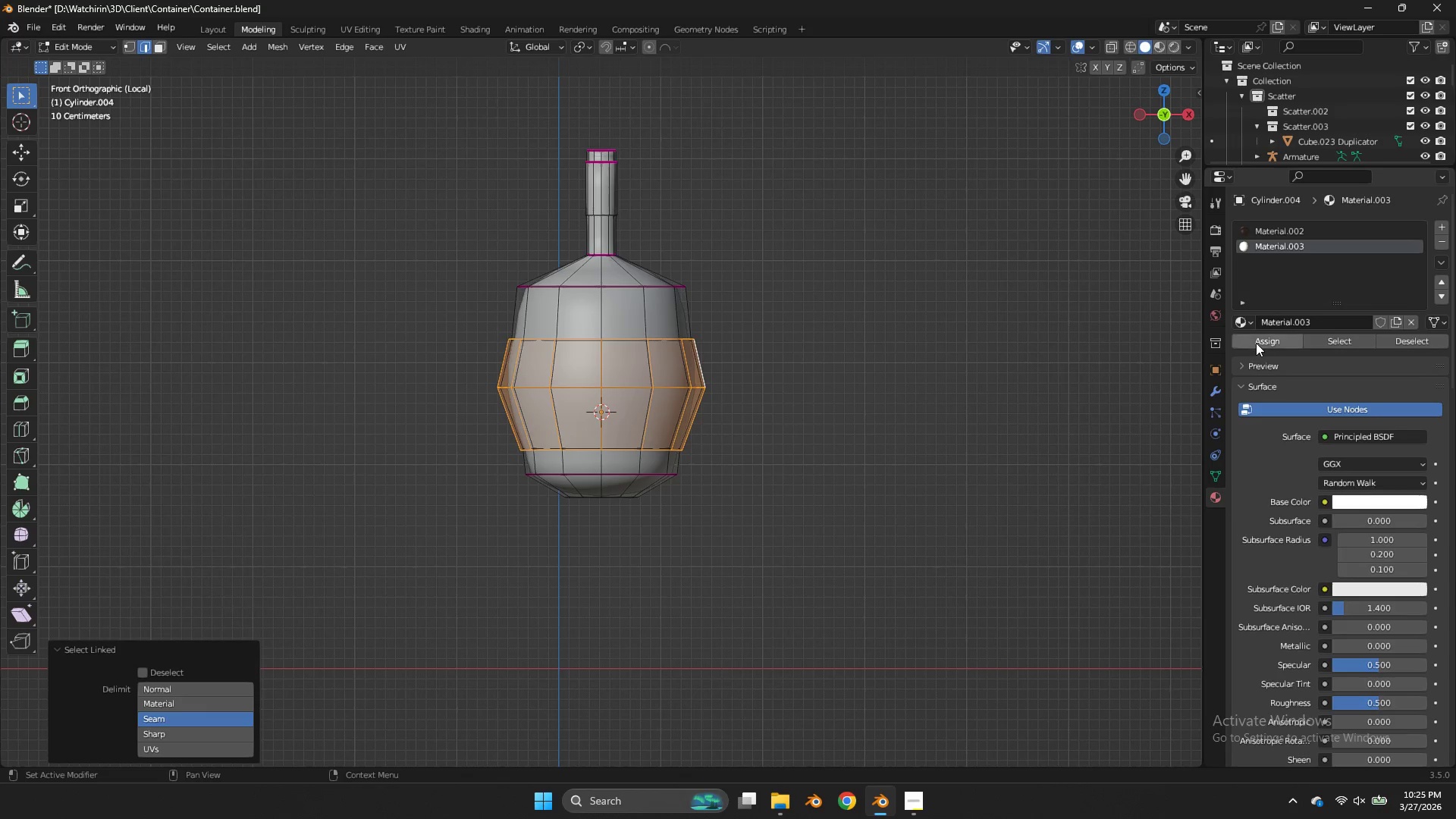 
triple_click([1256, 340])
 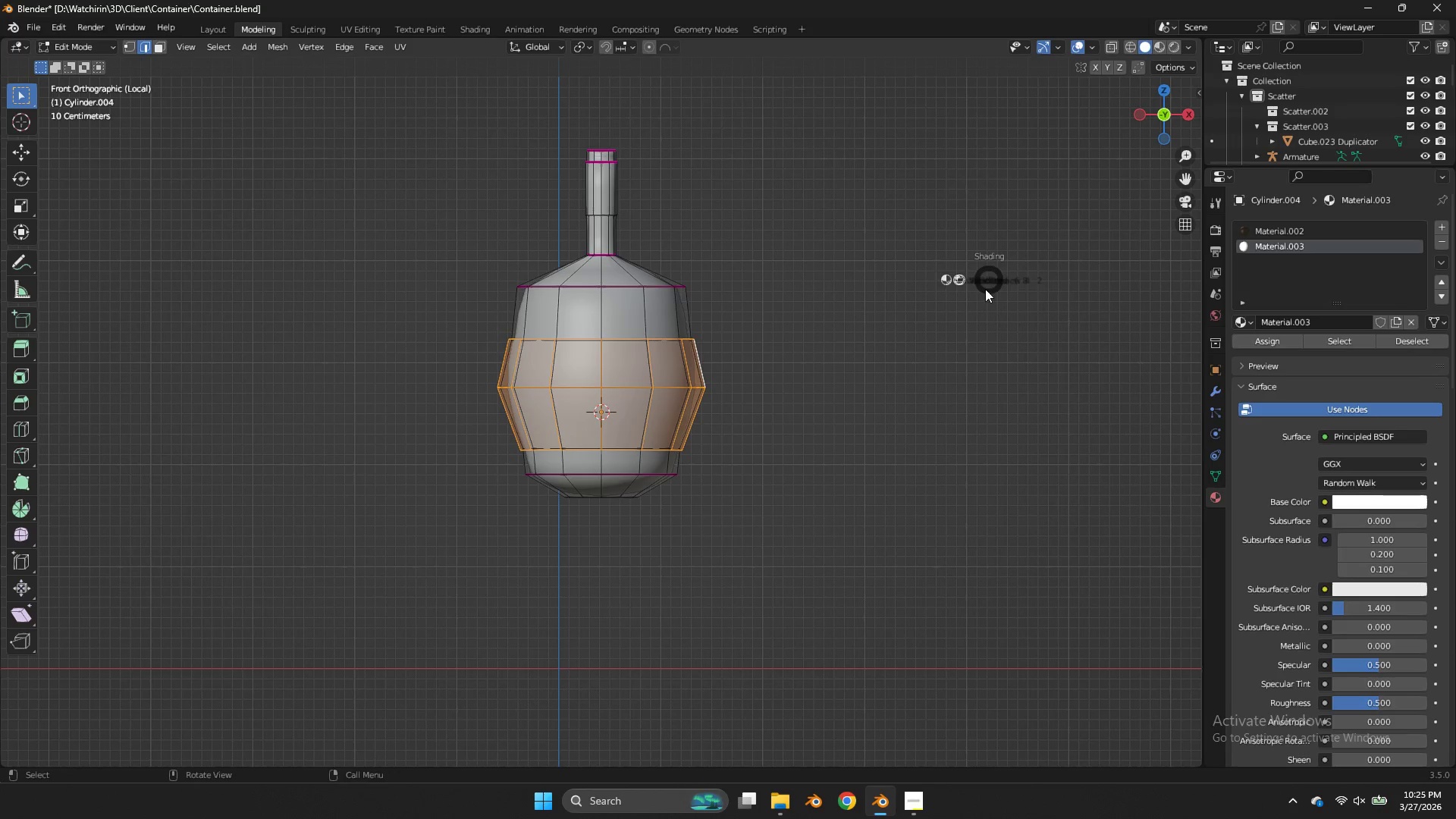 
key(Z)
 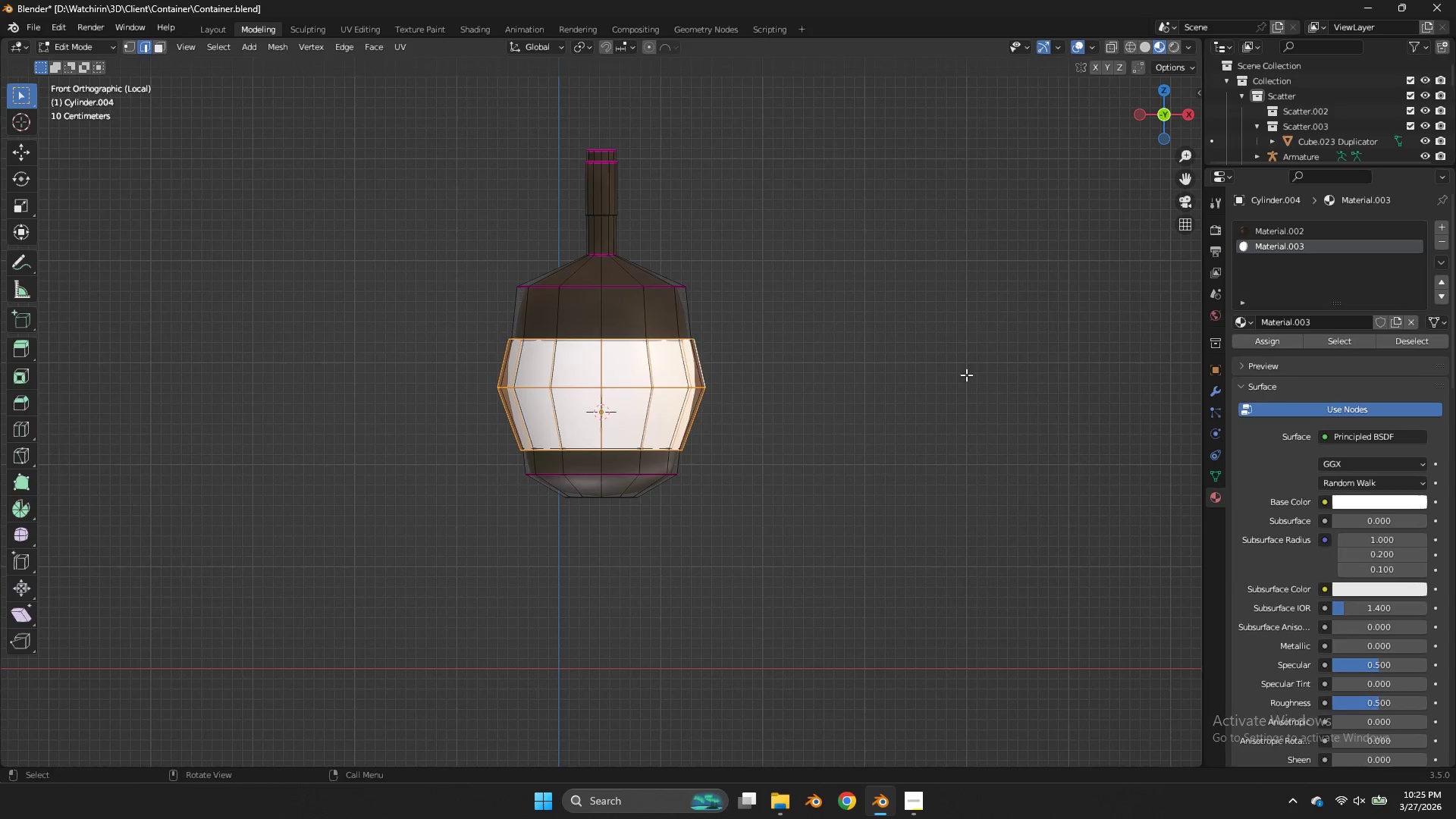 
key(Tab)
 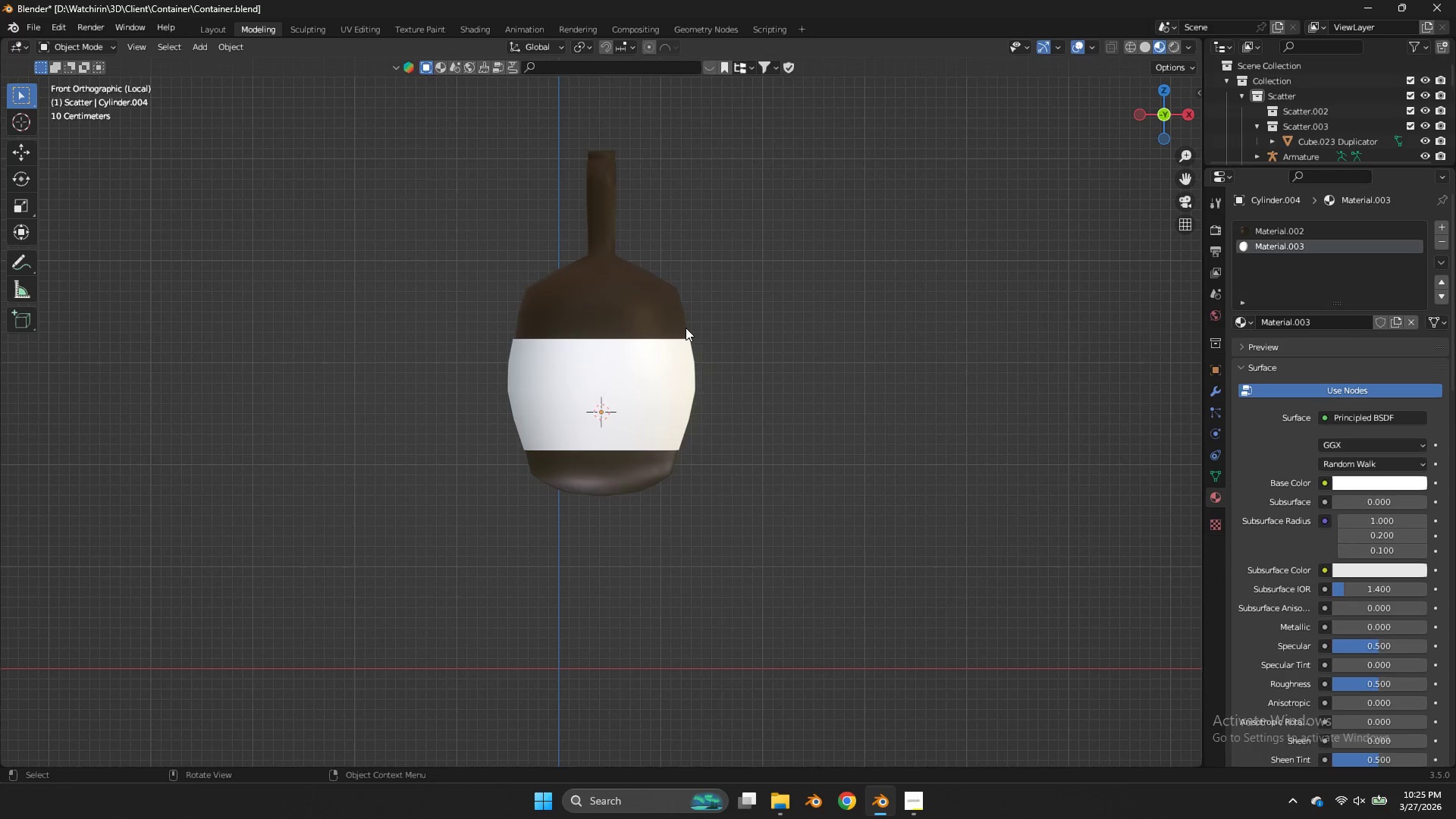 
key(Tab)
 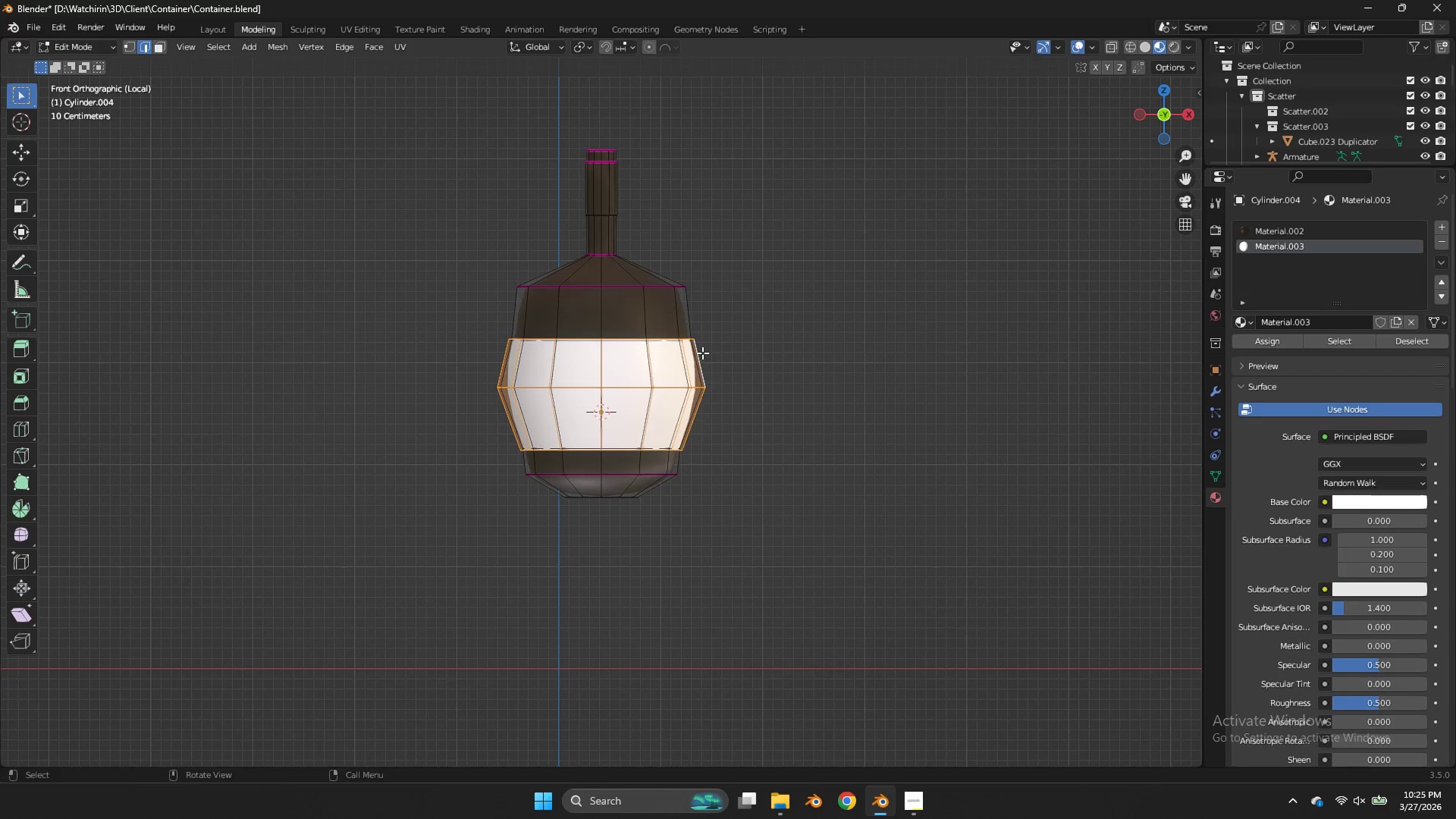 
key(Control+R)
 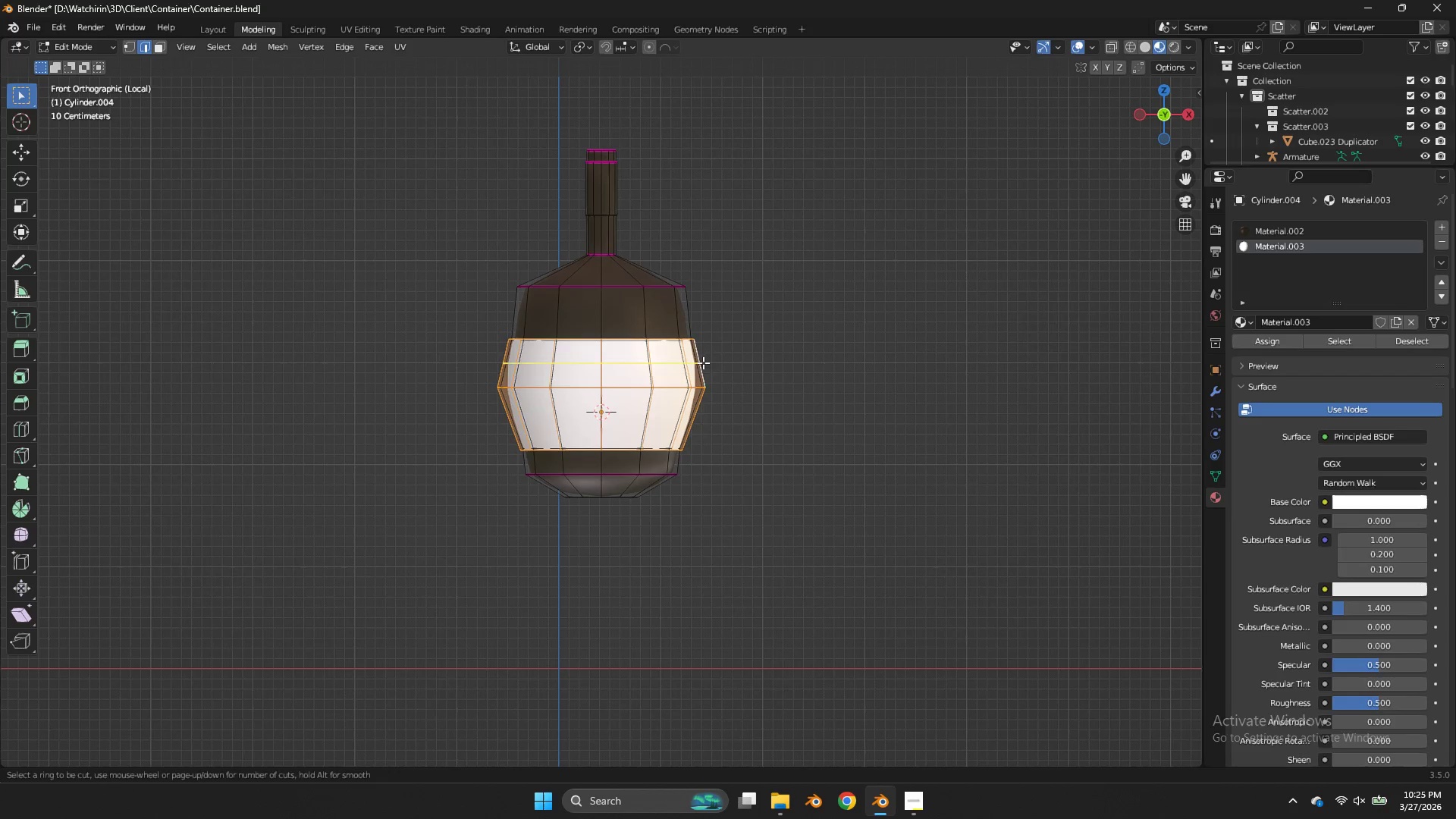 
left_click([703, 362])
 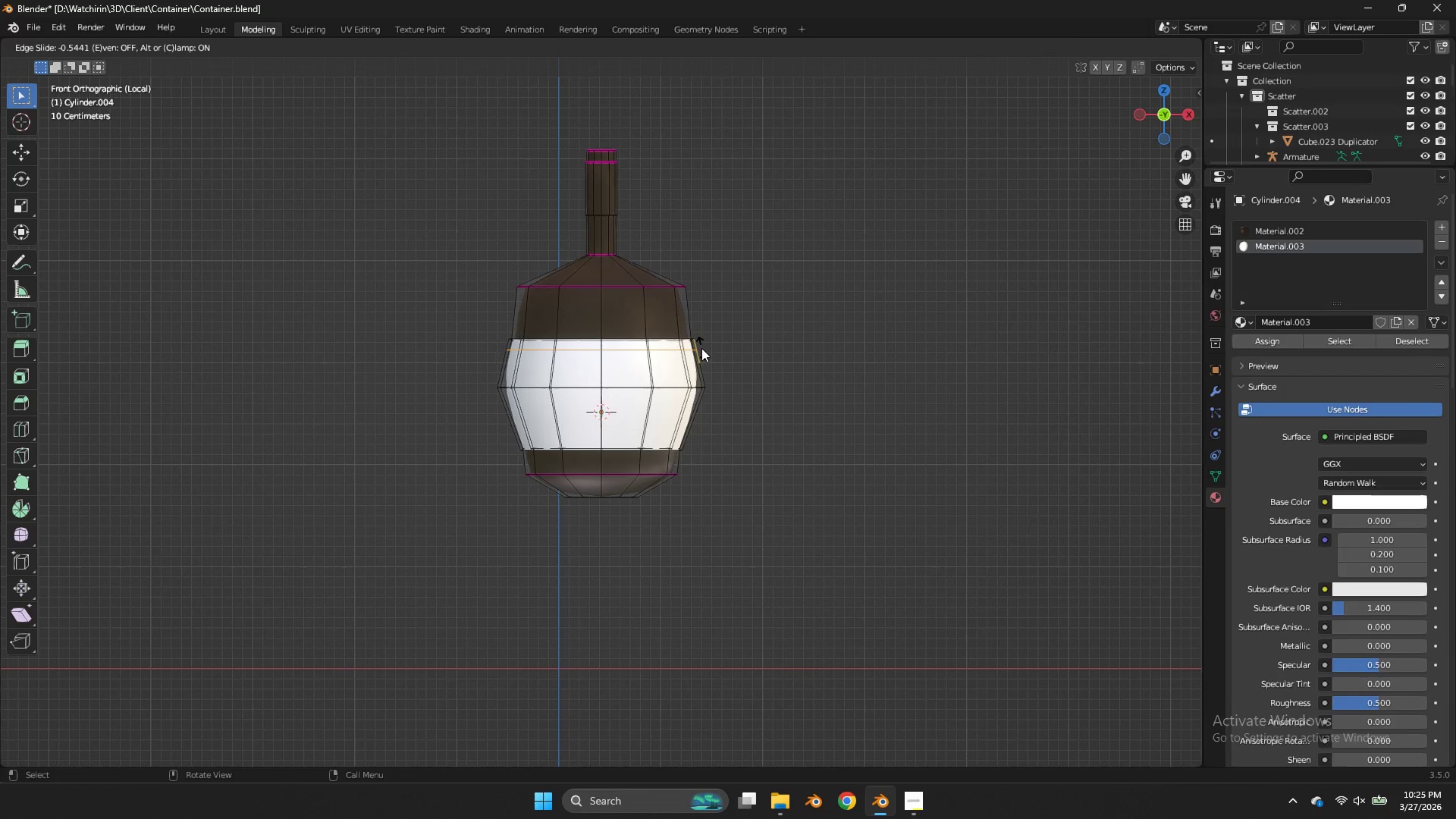 
left_click([701, 348])
 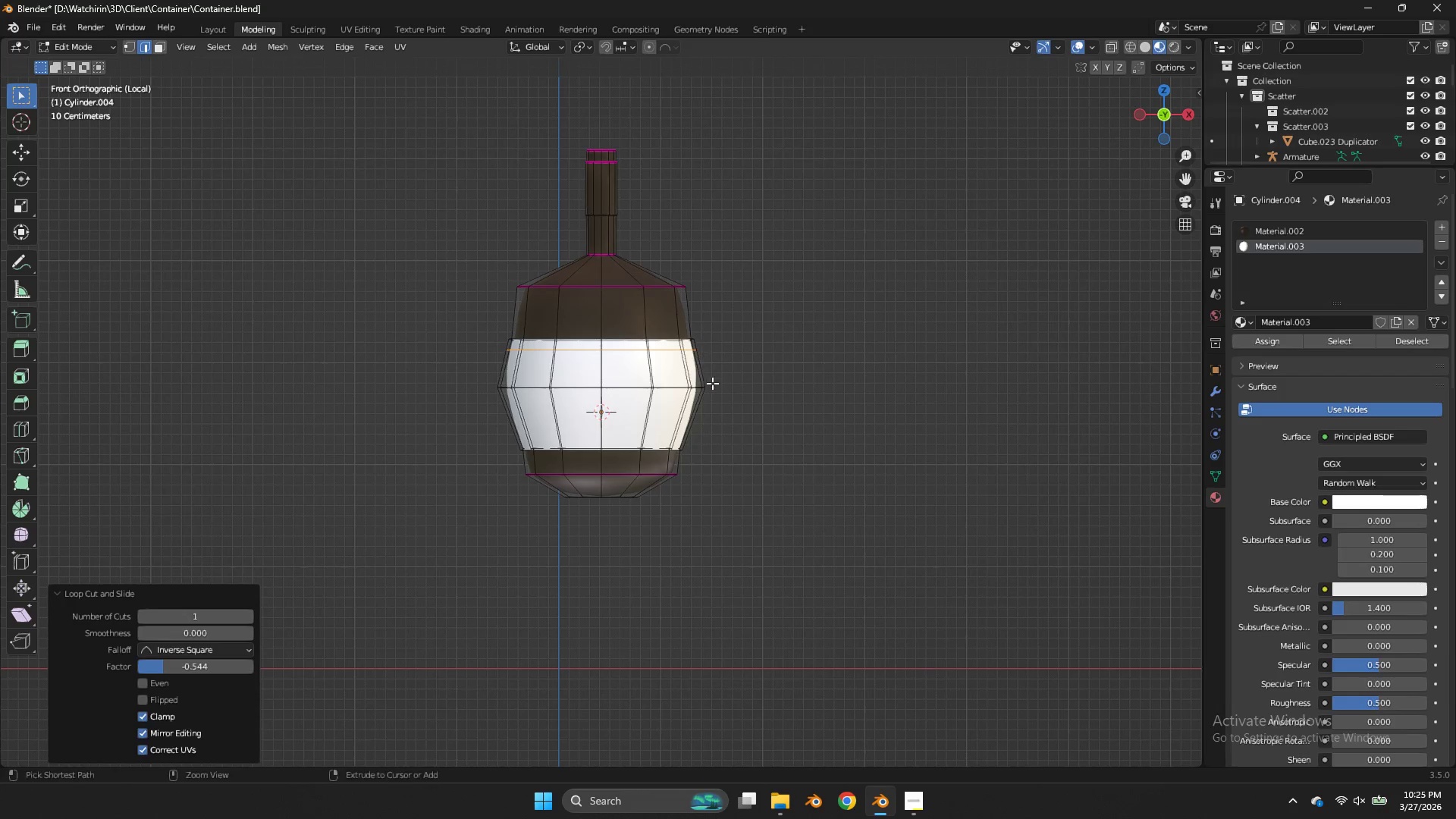 
key(Control+ControlLeft)
 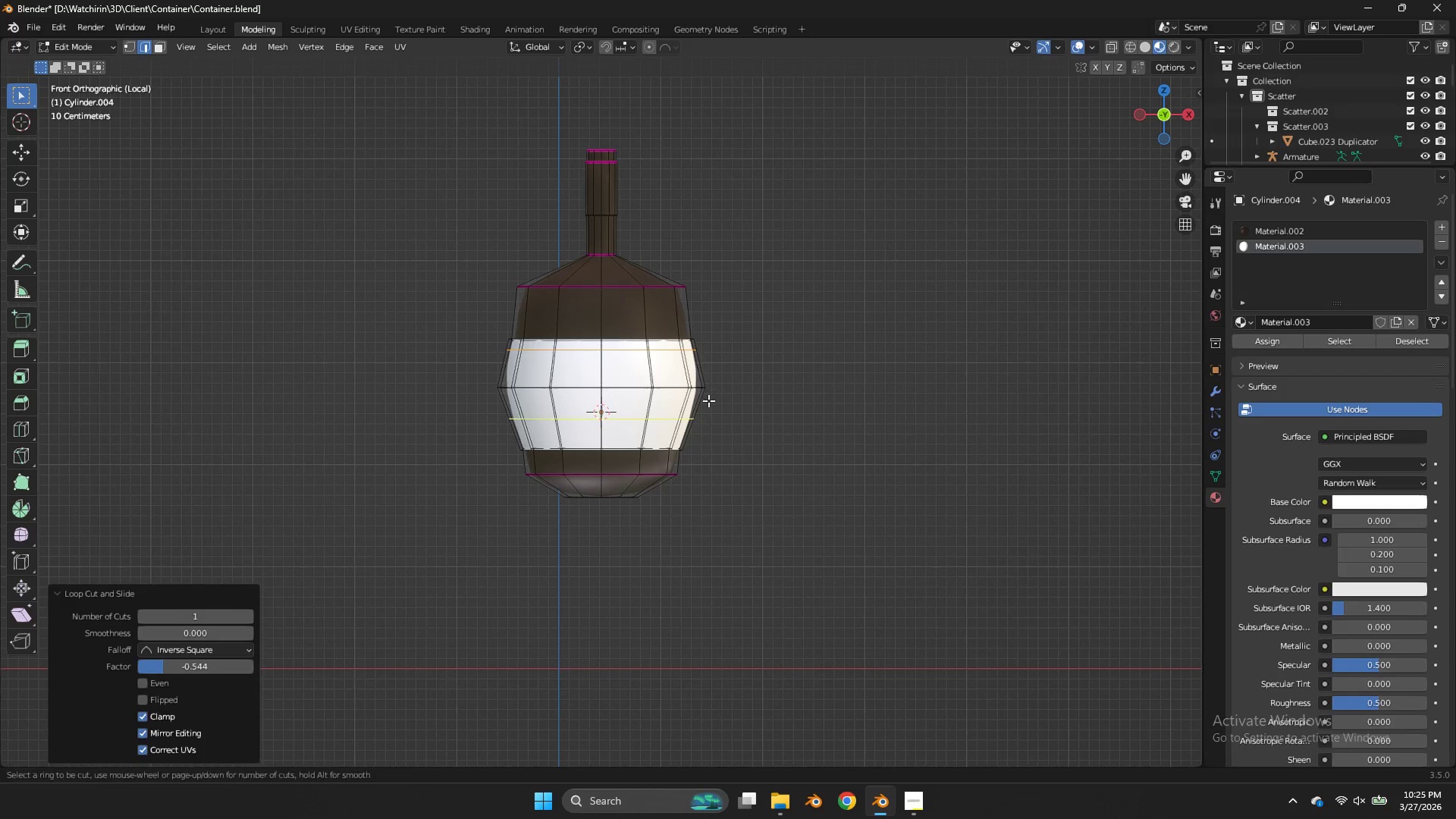 
key(Control+R)
 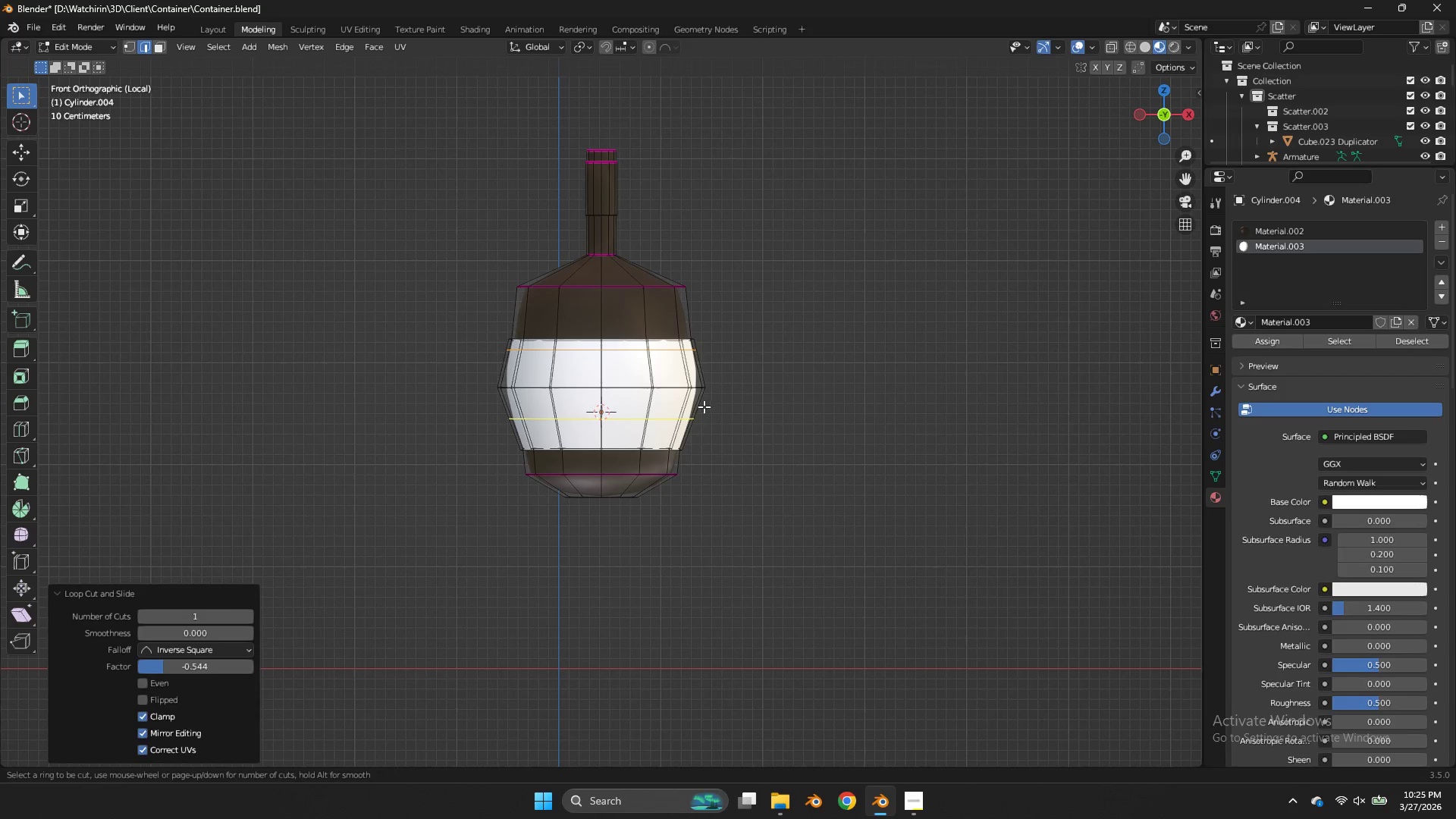 
left_click([704, 406])
 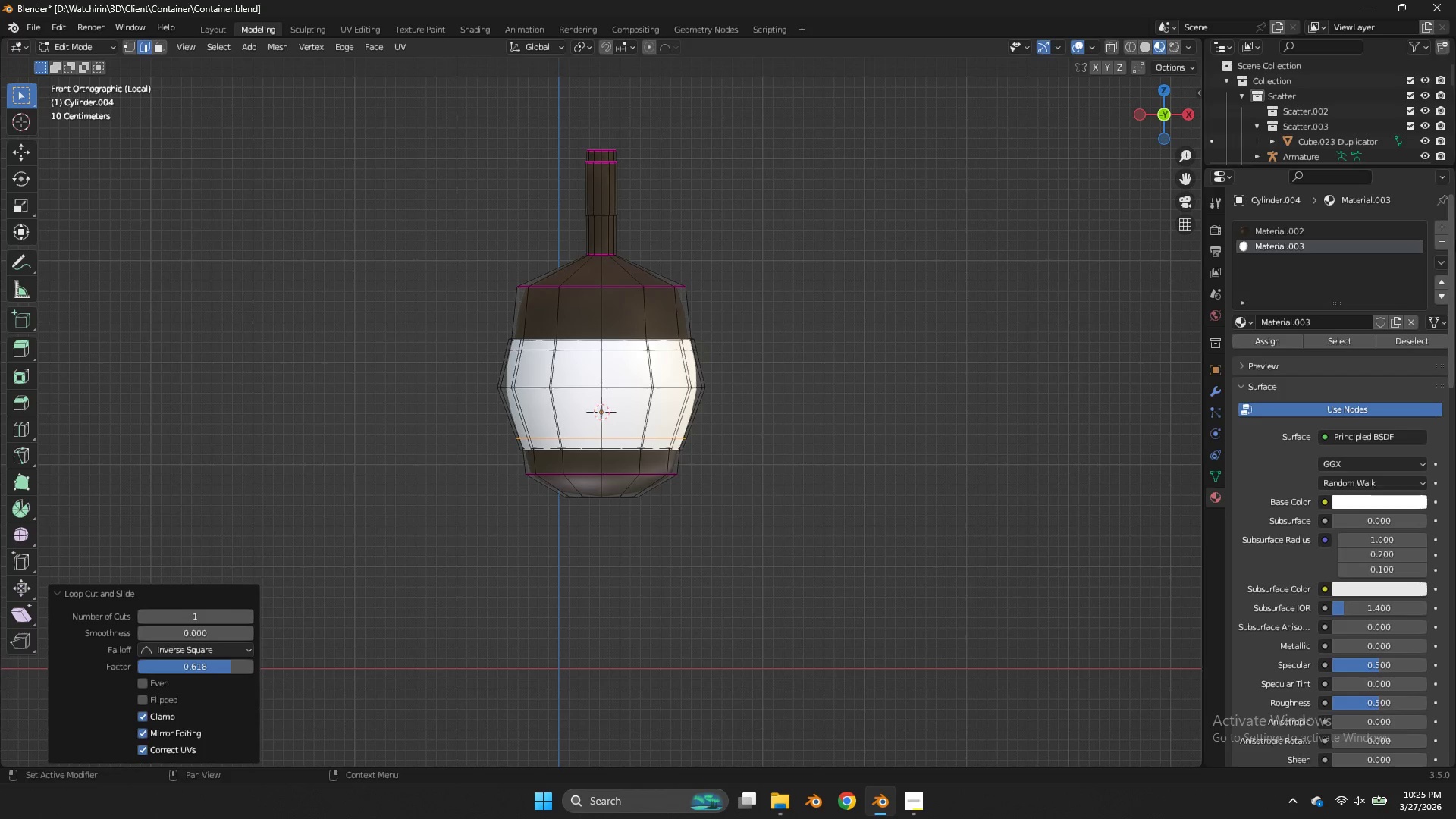 
left_click([1439, 226])
 